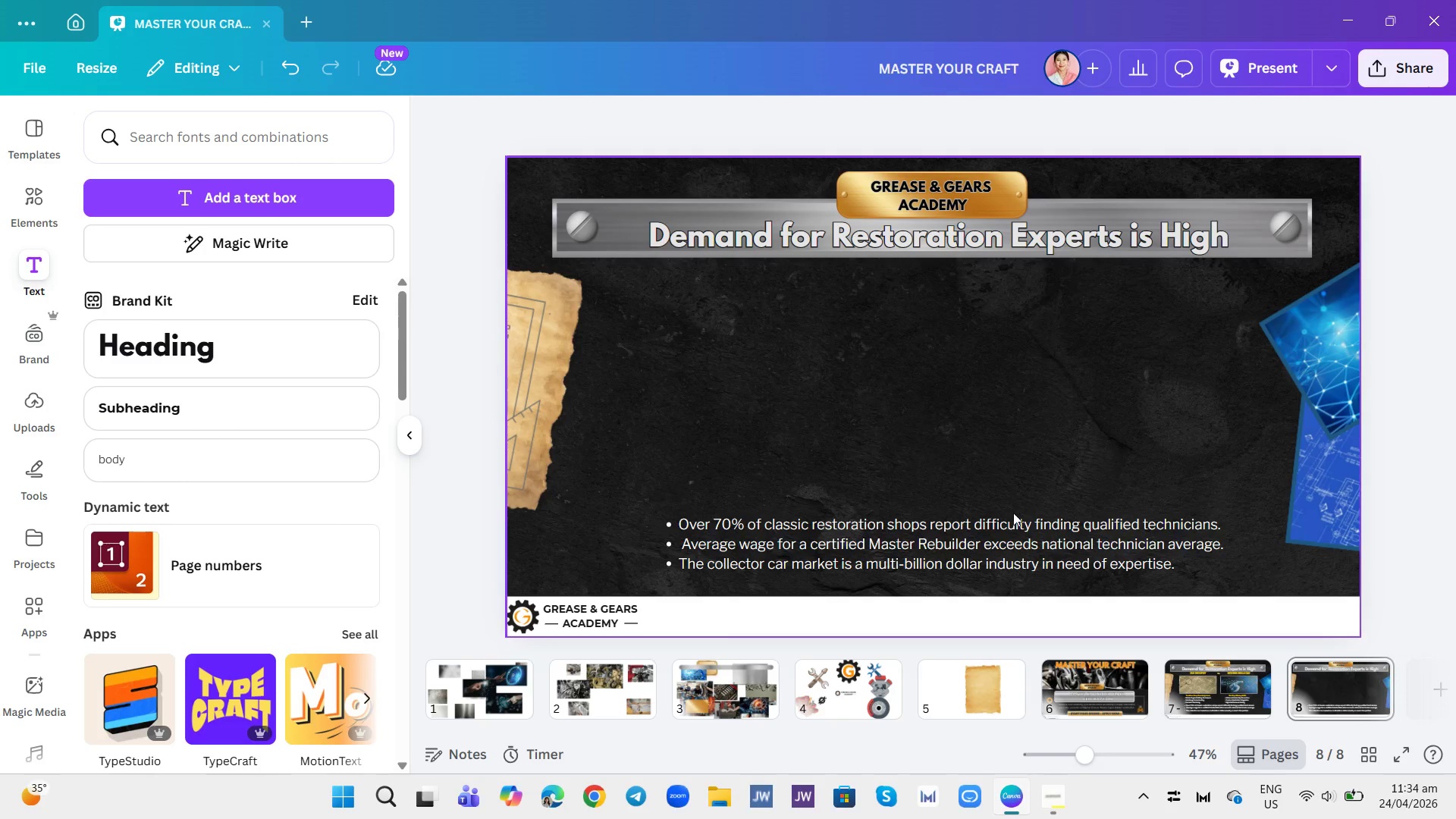 
left_click([1015, 516])
 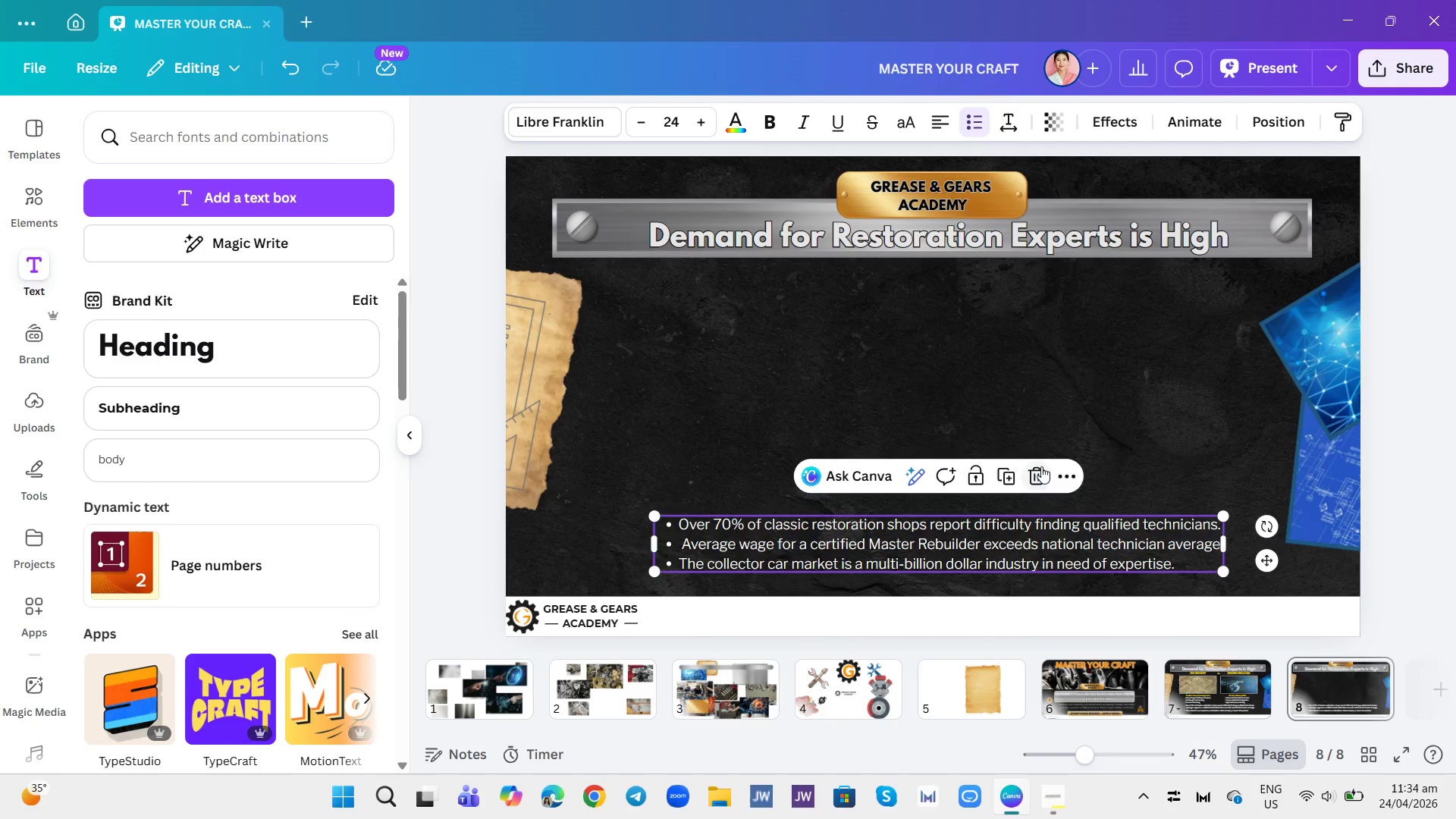 
left_click([1041, 466])
 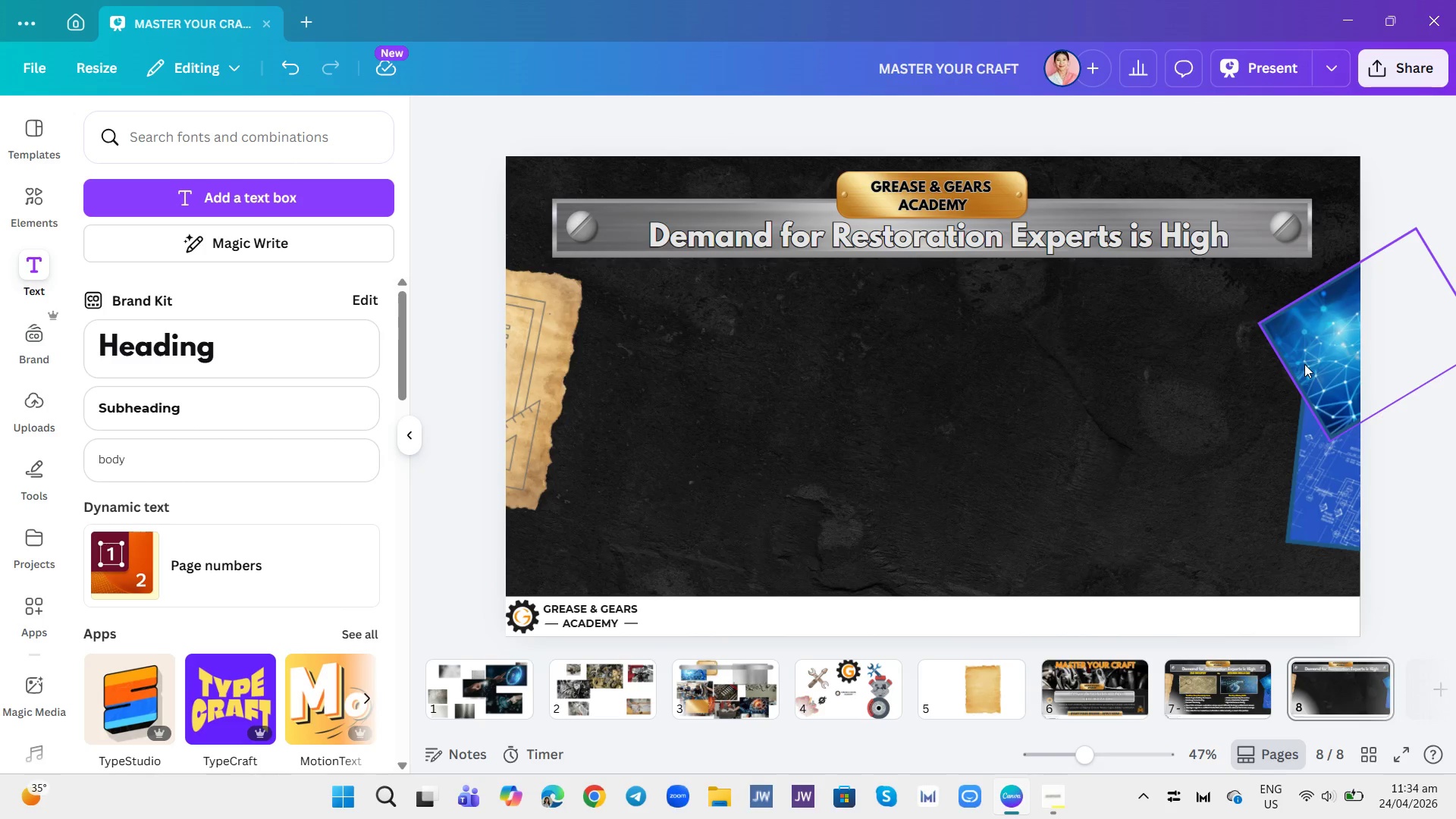 
double_click([1304, 364])
 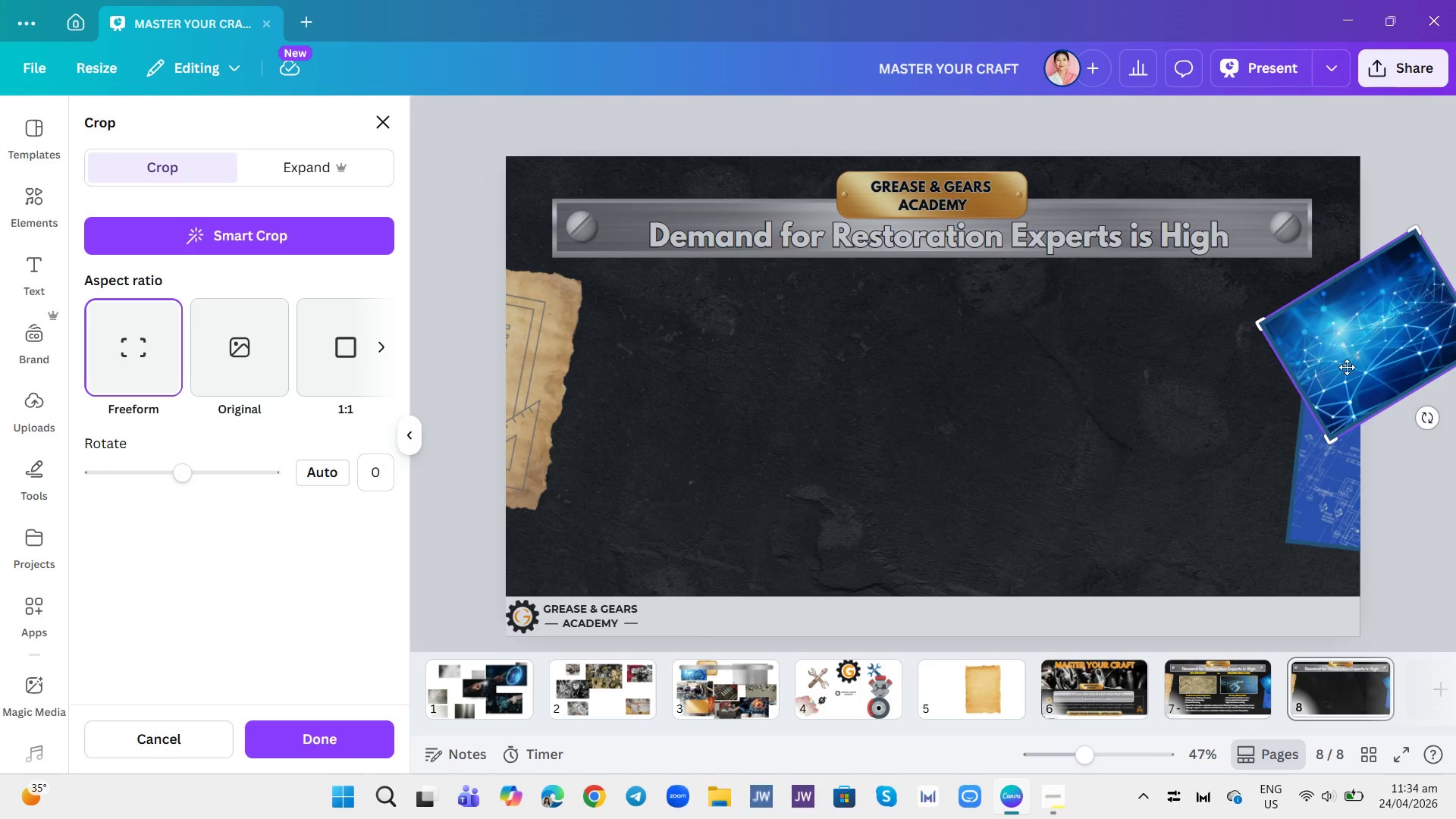 
left_click([1390, 468])
 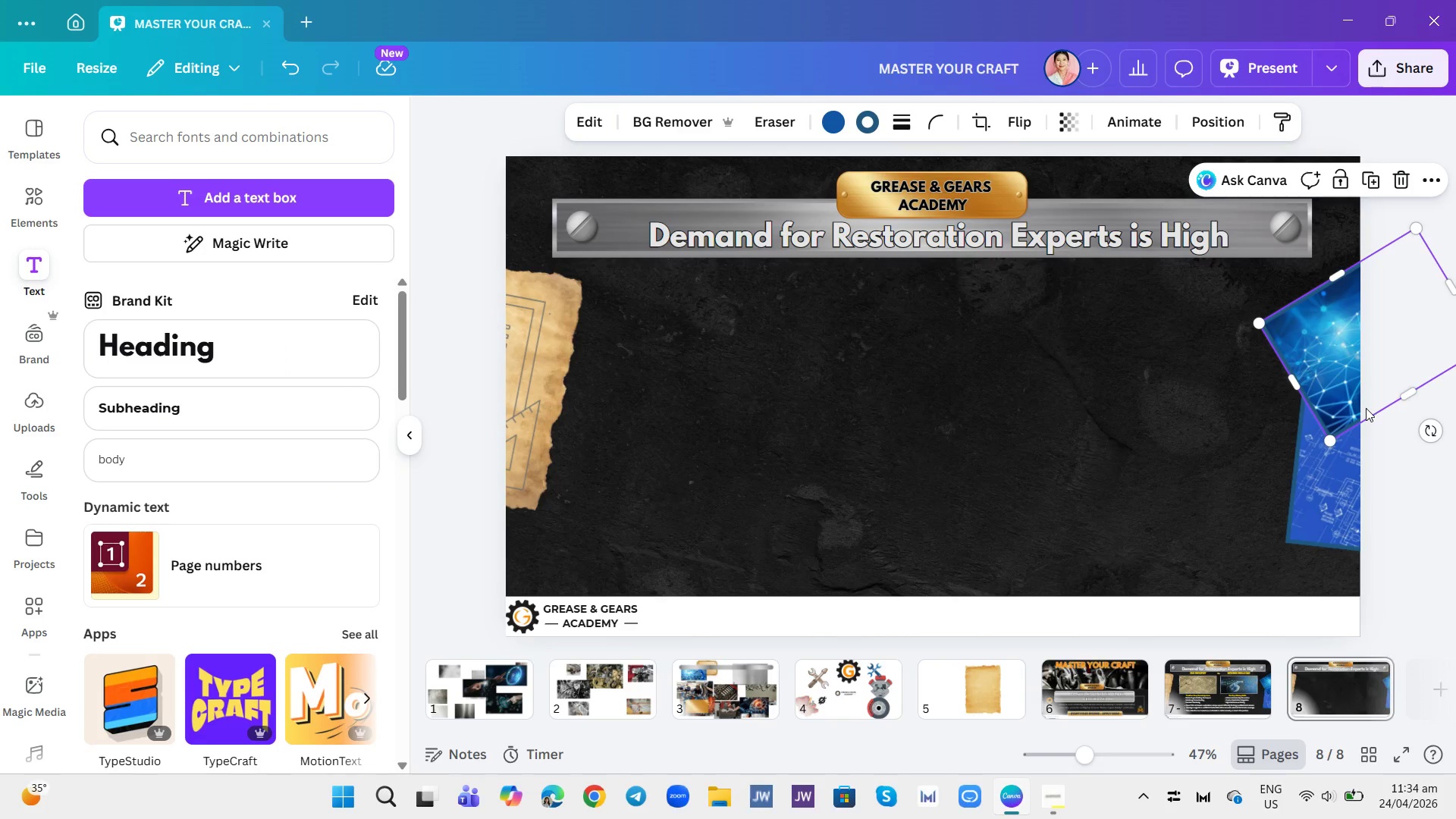 
left_click([1348, 420])
 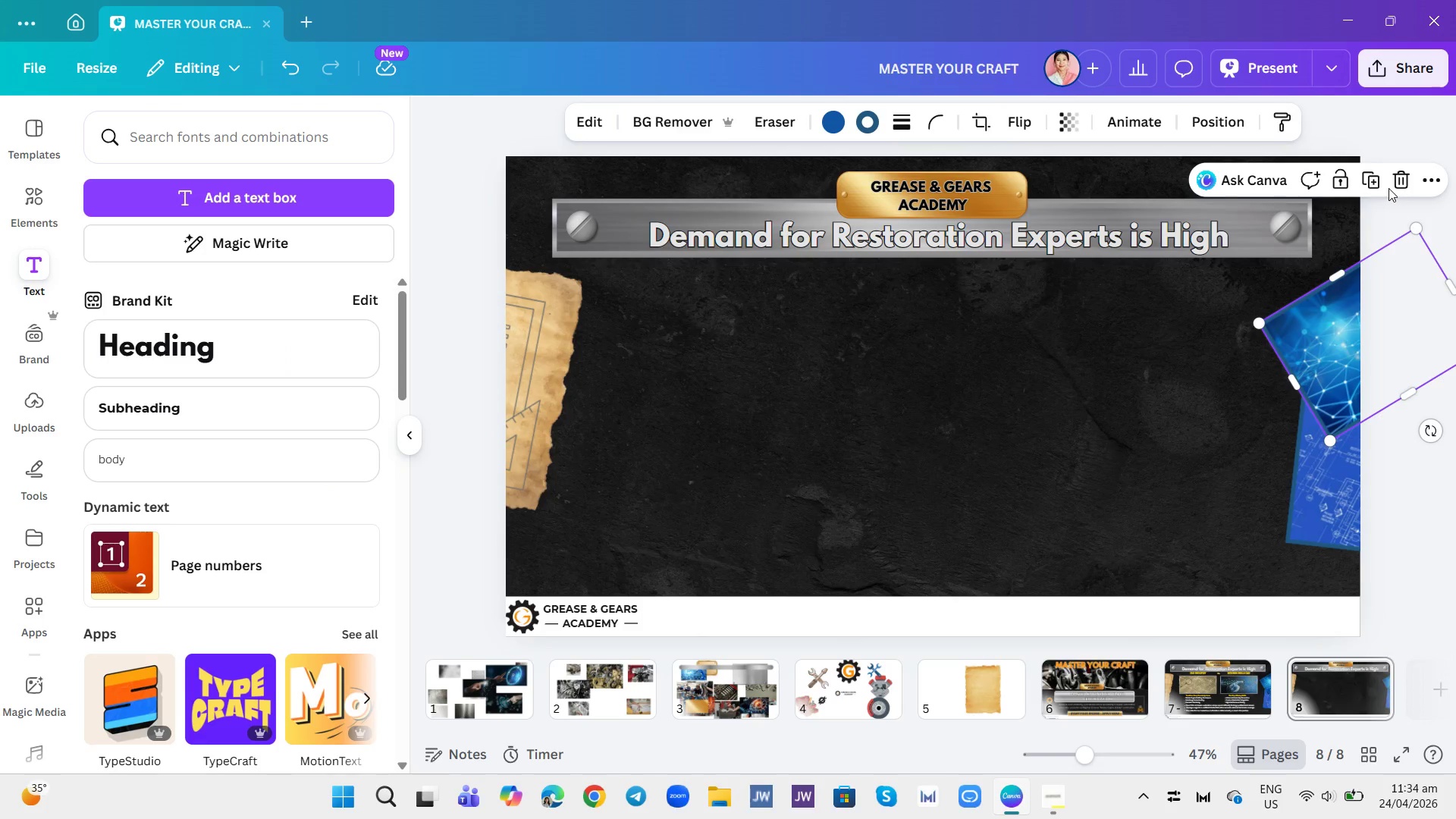 
left_click([1400, 178])
 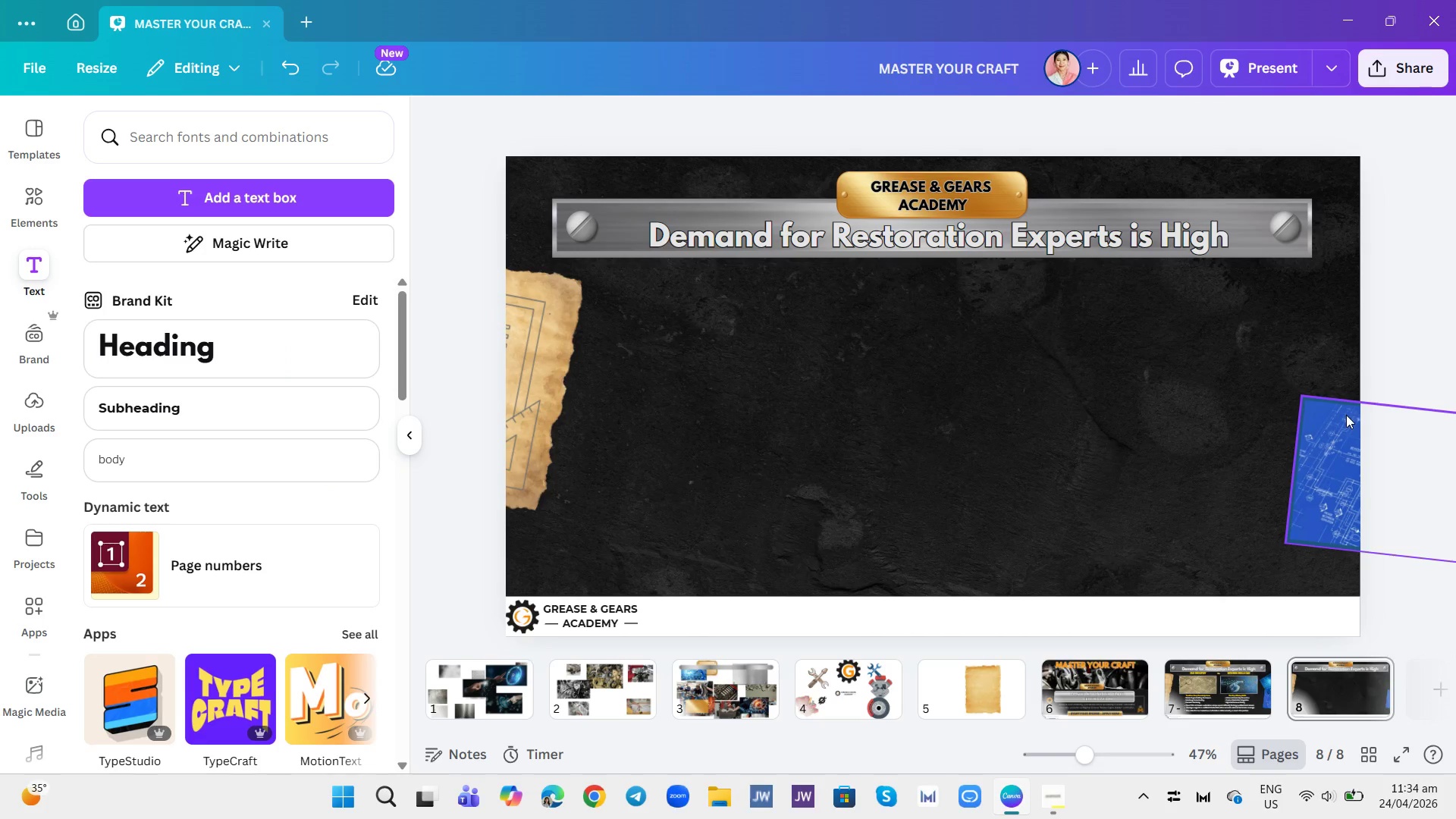 
left_click([1343, 422])
 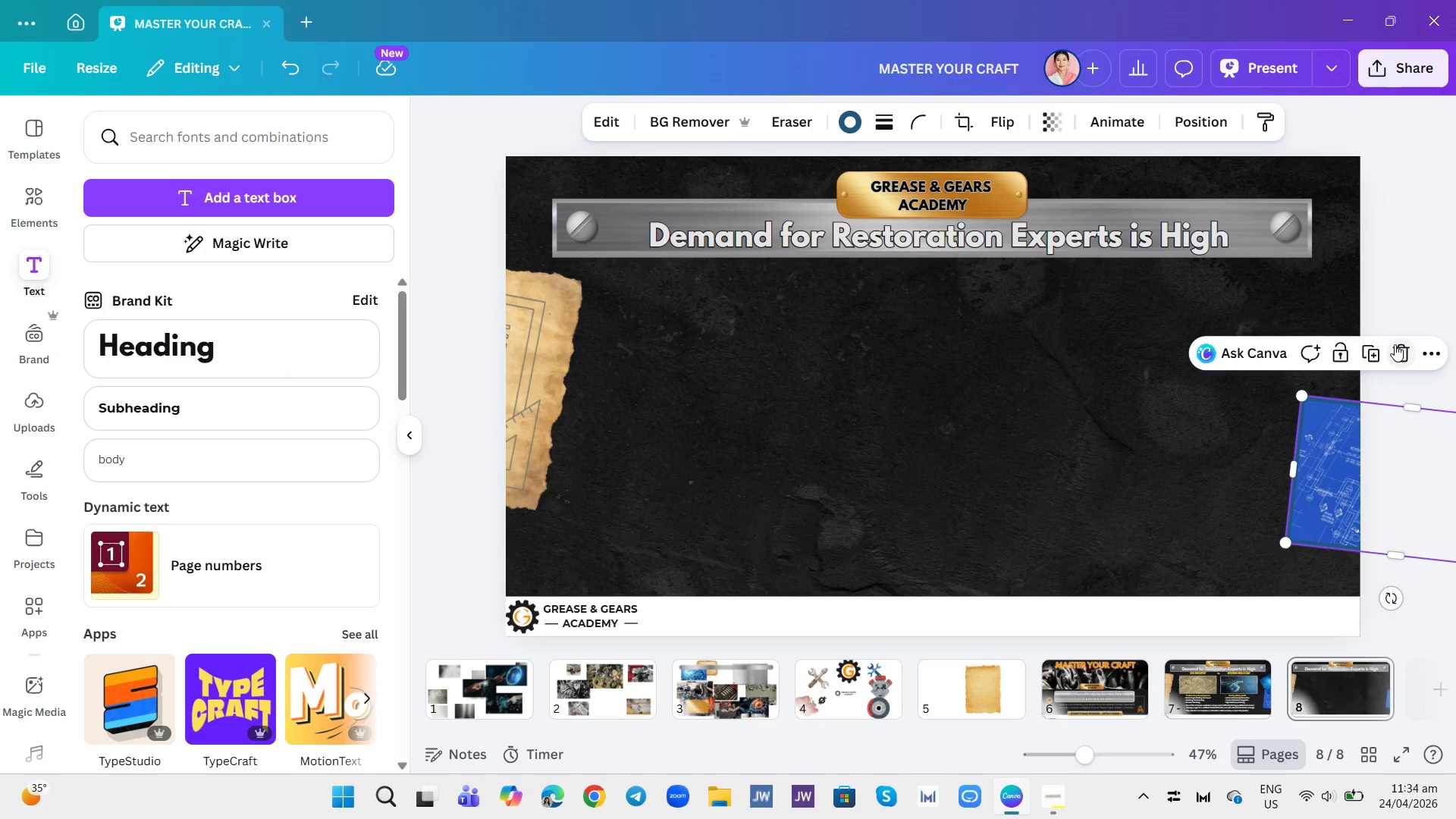 
left_click([1395, 344])
 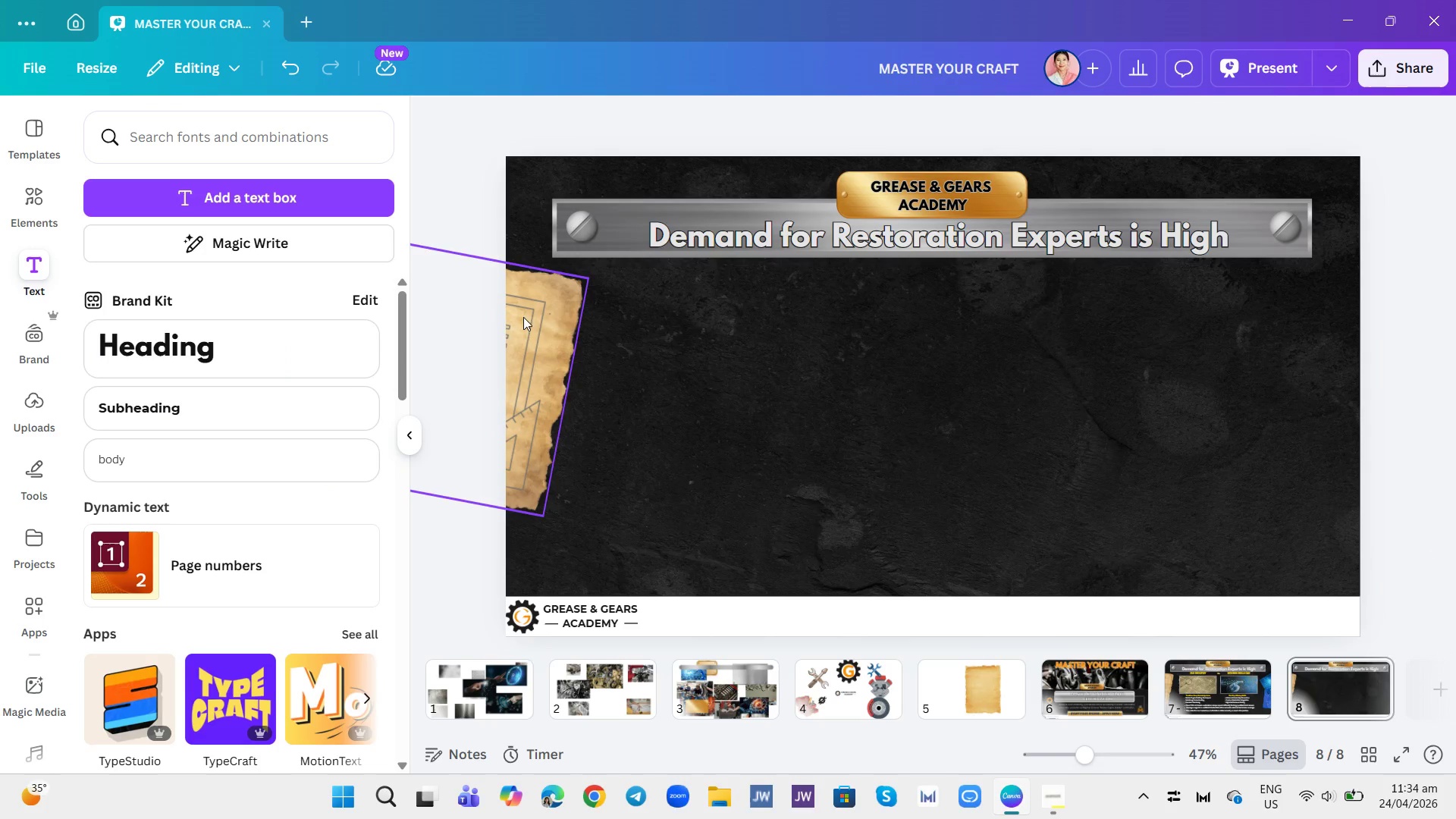 
left_click([535, 316])
 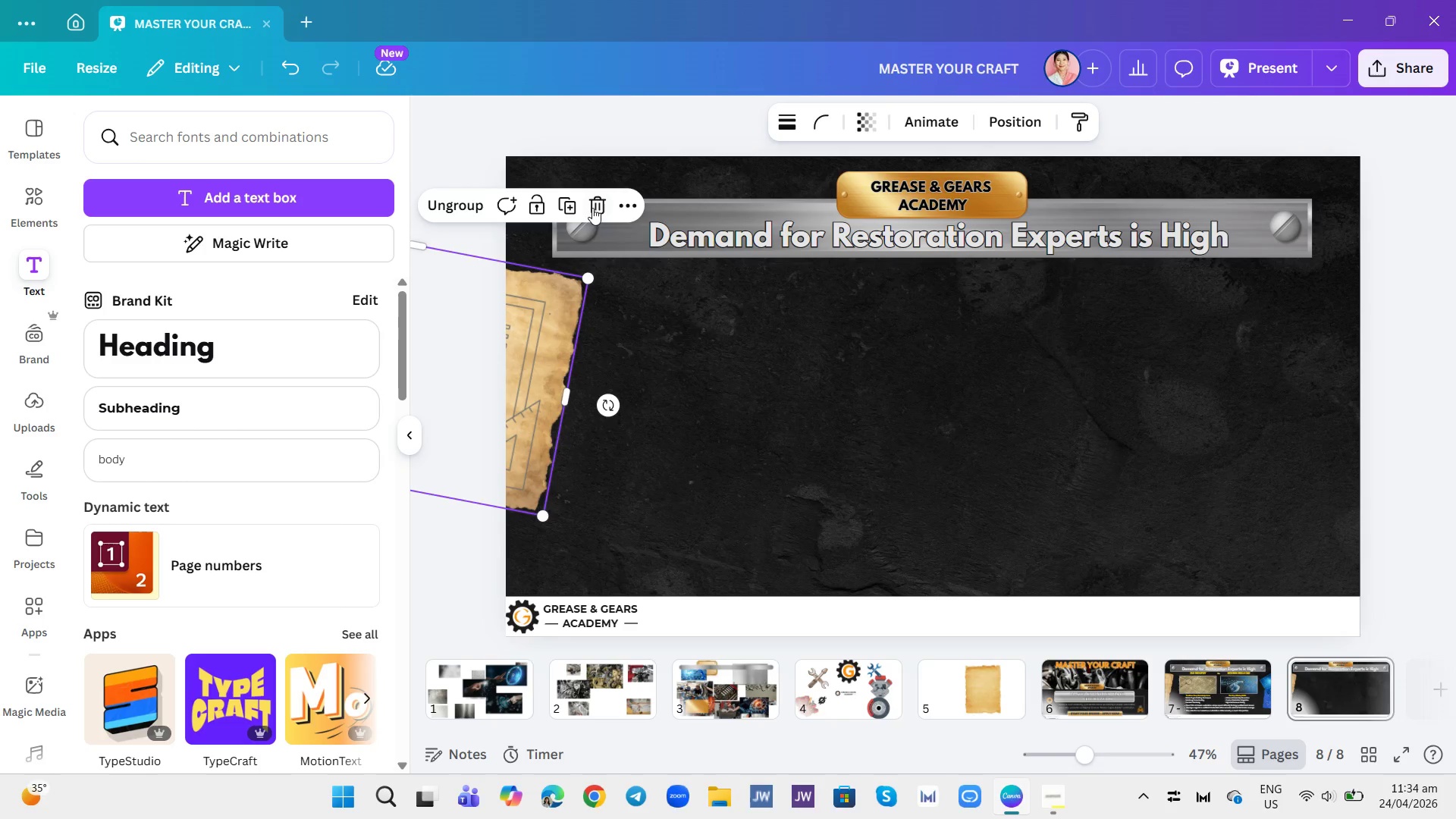 
left_click([592, 208])
 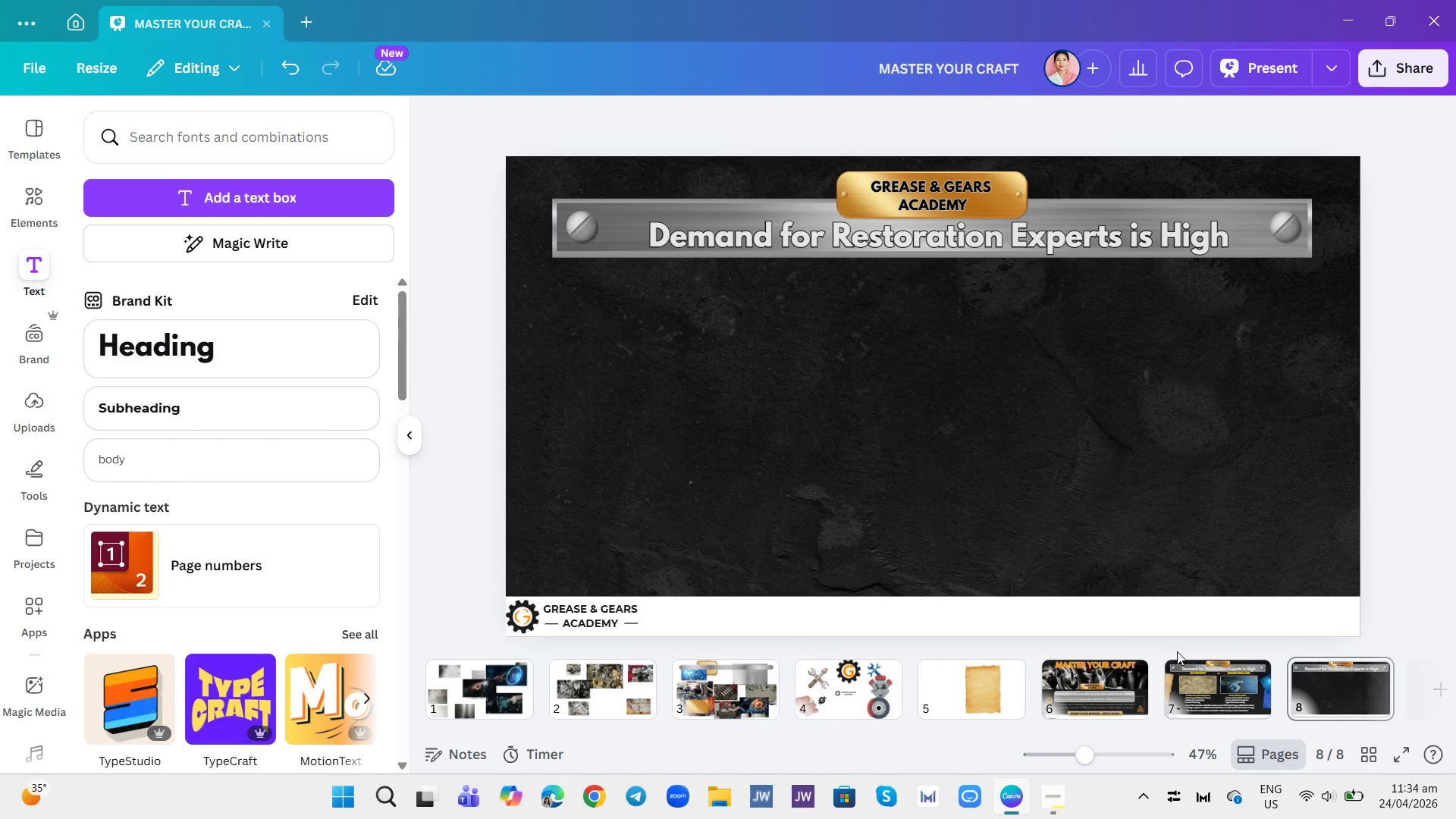 
key(ArrowLeft)
 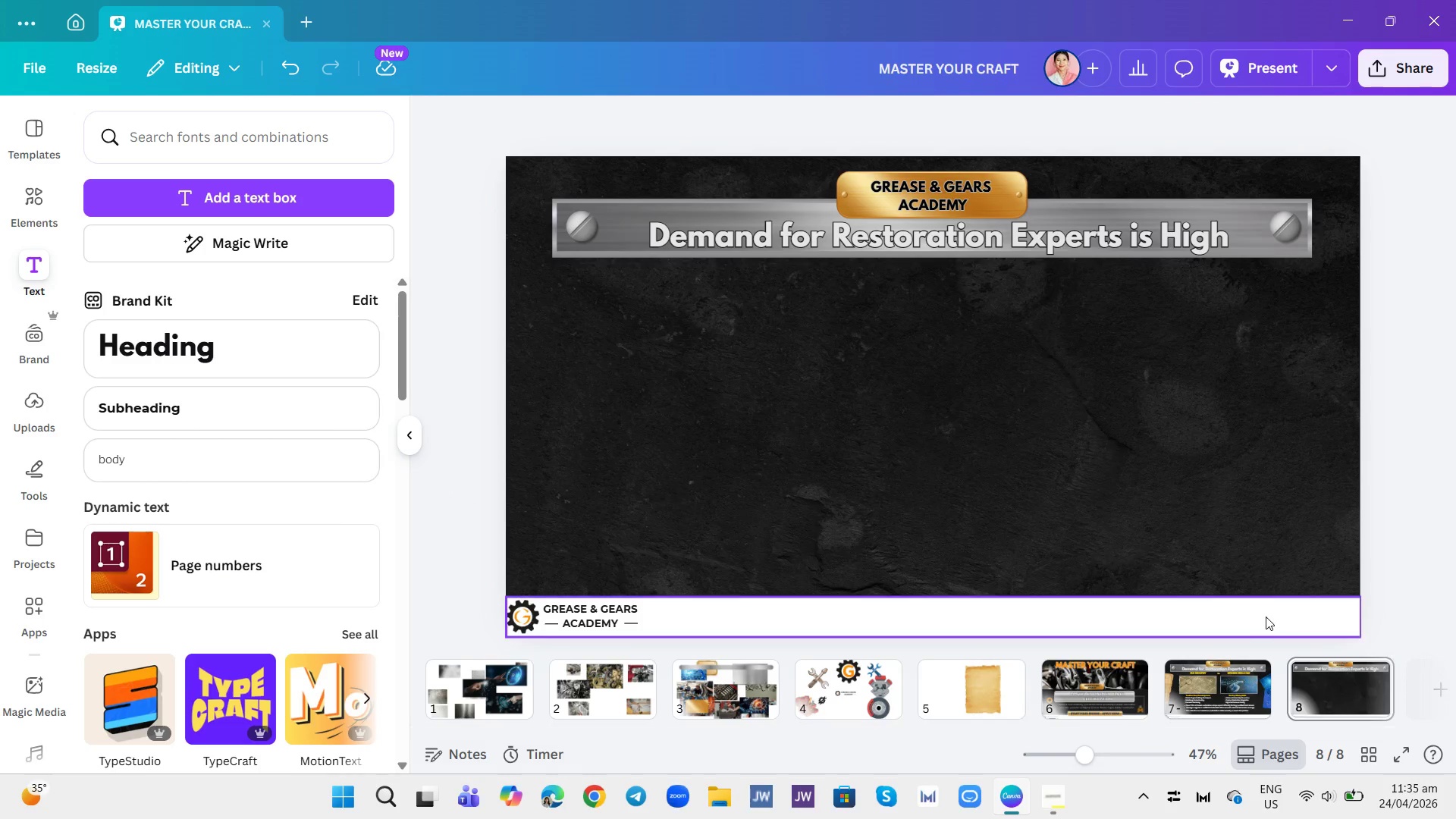 
left_click([1217, 677])
 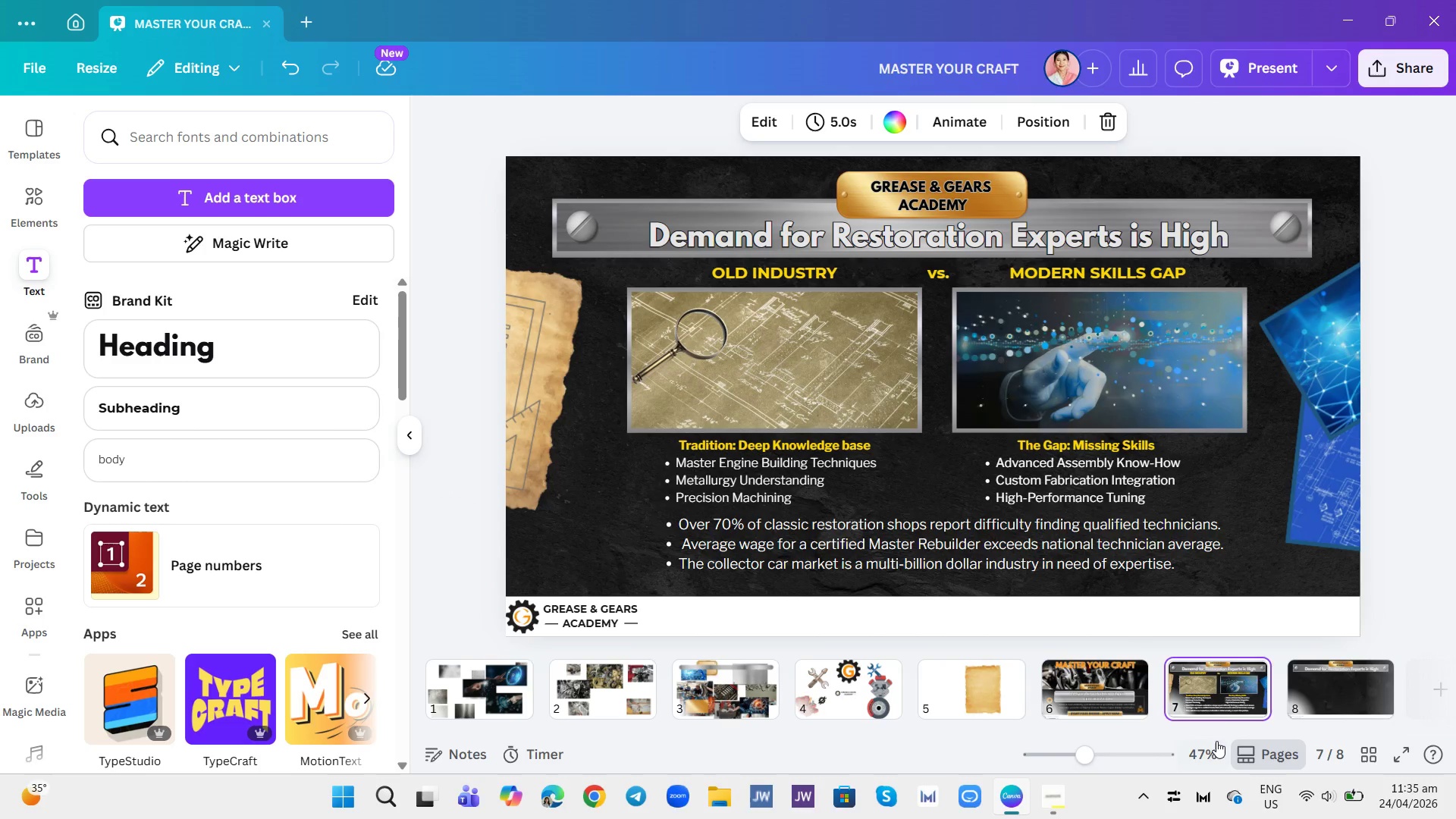 
key(ArrowRight)
 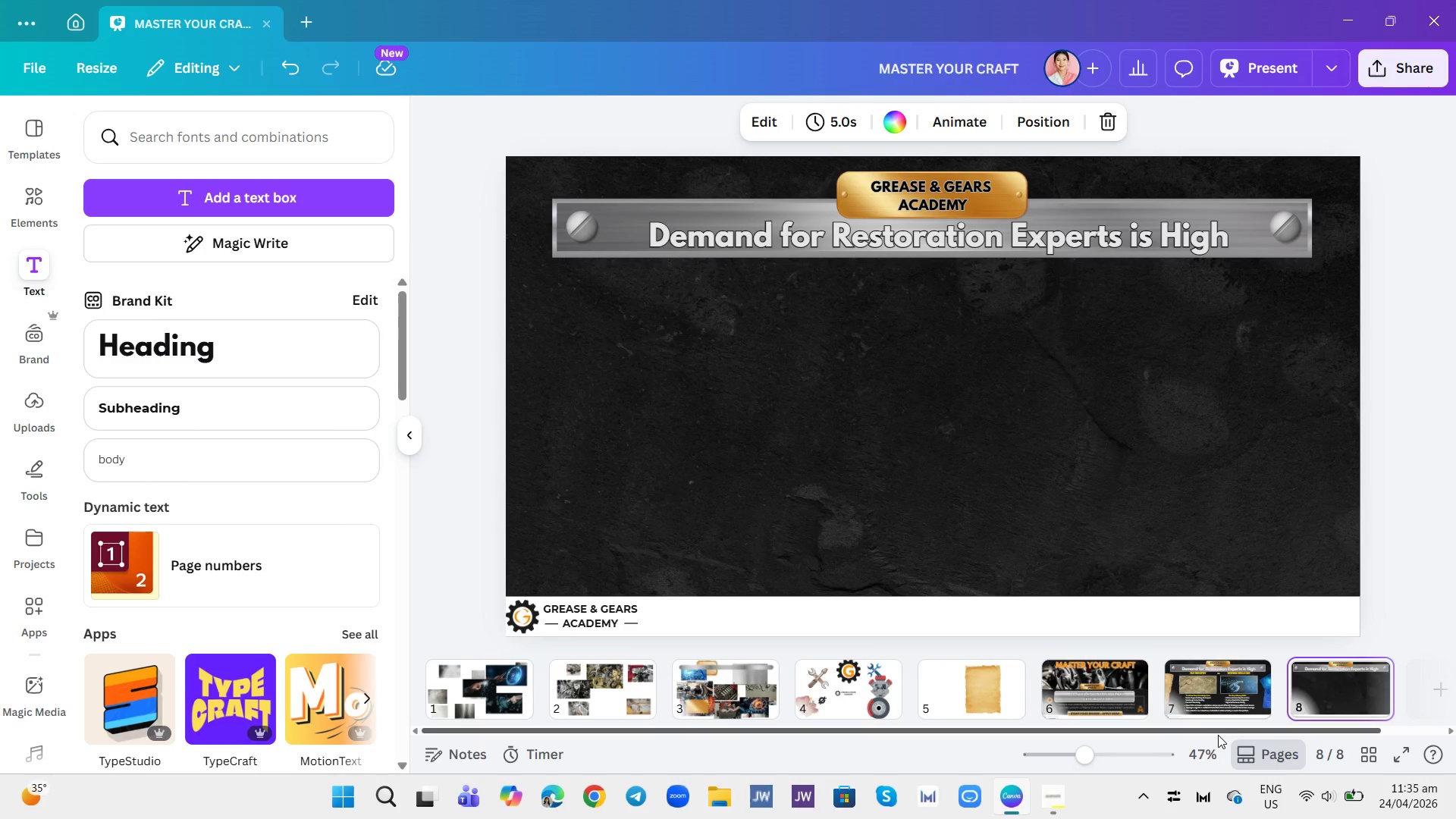 
key(ArrowLeft)
 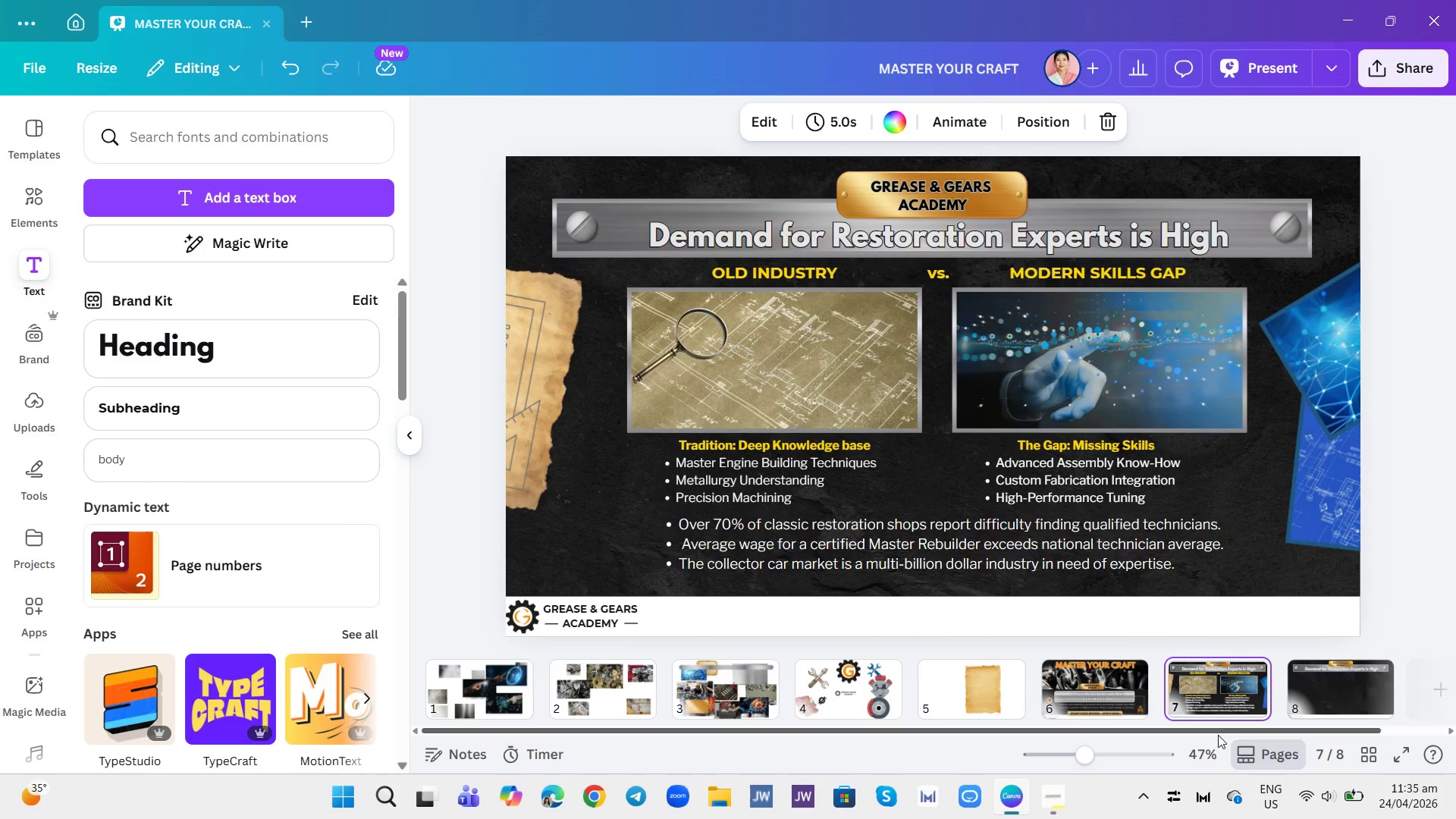 
key(ArrowRight)
 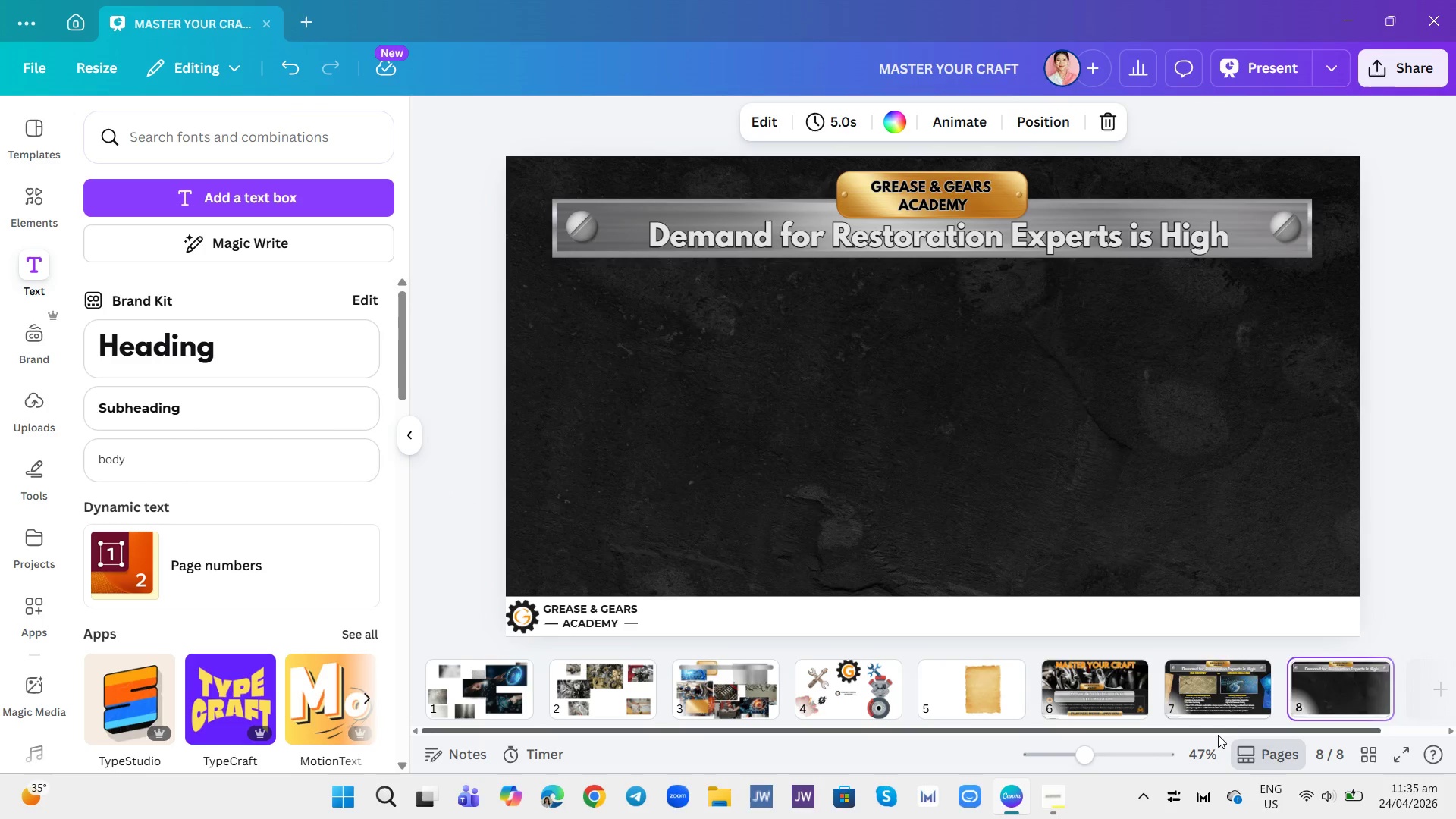 
key(ArrowLeft)
 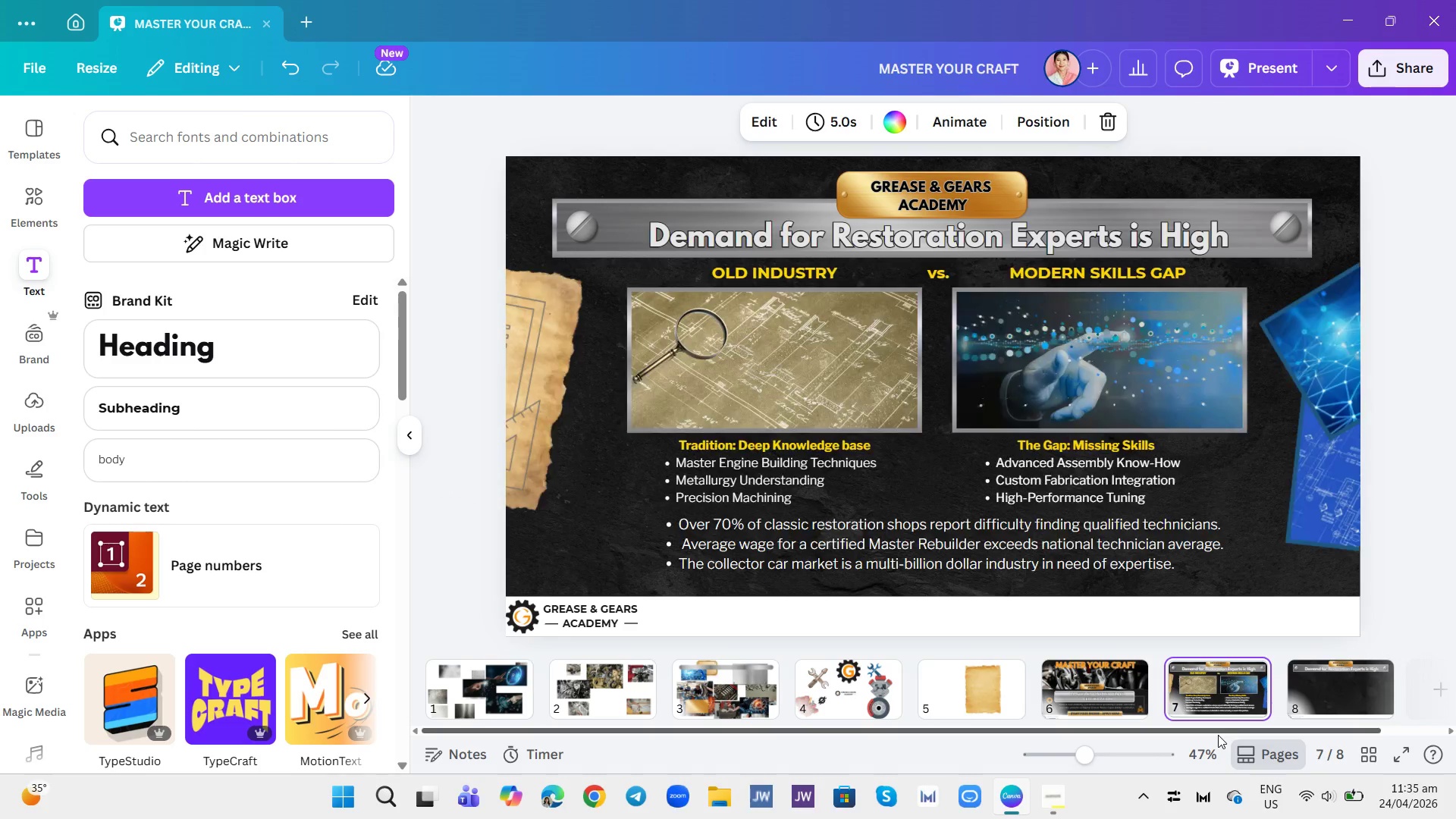 
key(ArrowRight)
 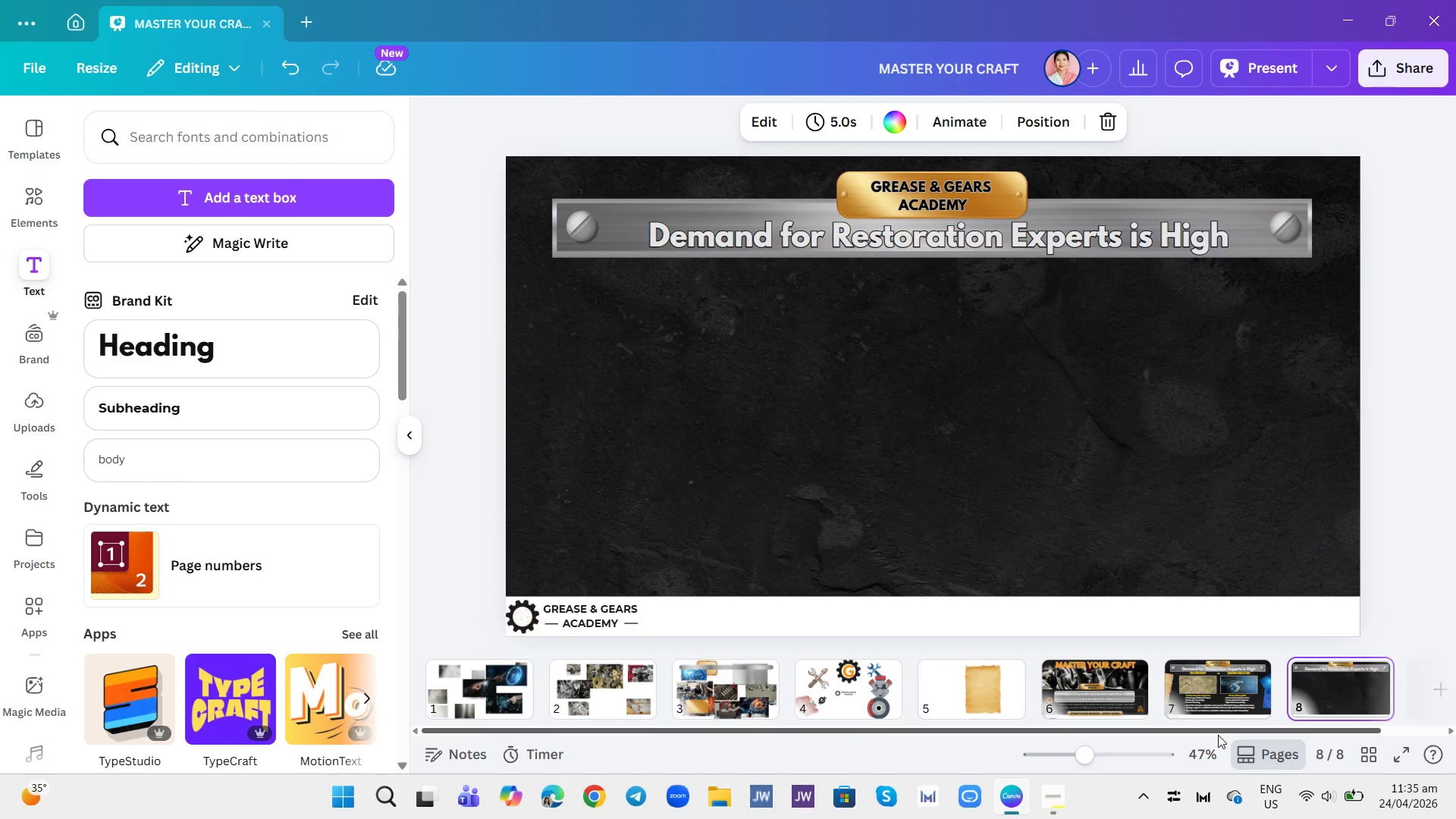 
key(ArrowLeft)
 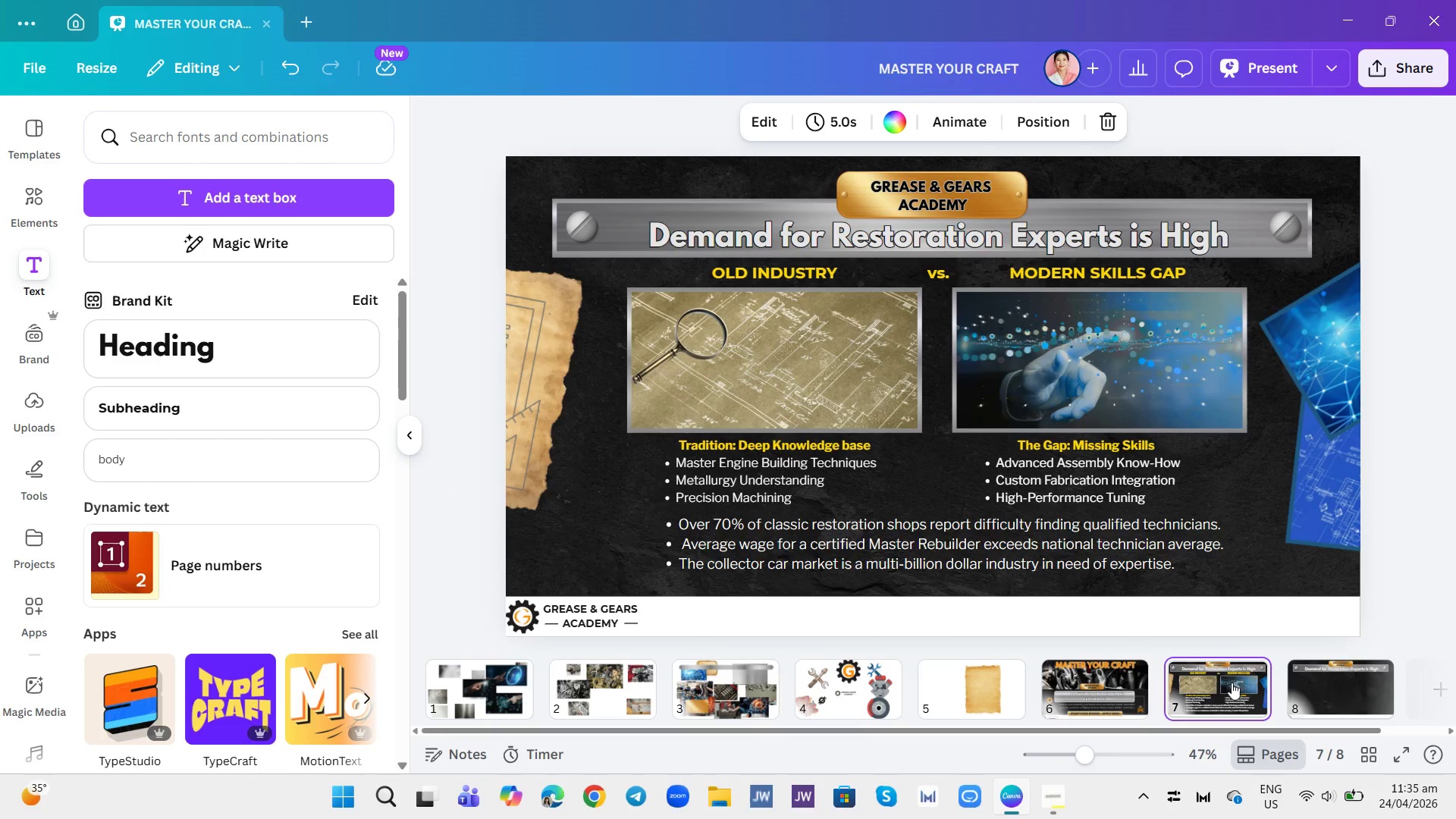 
wait(5.41)
 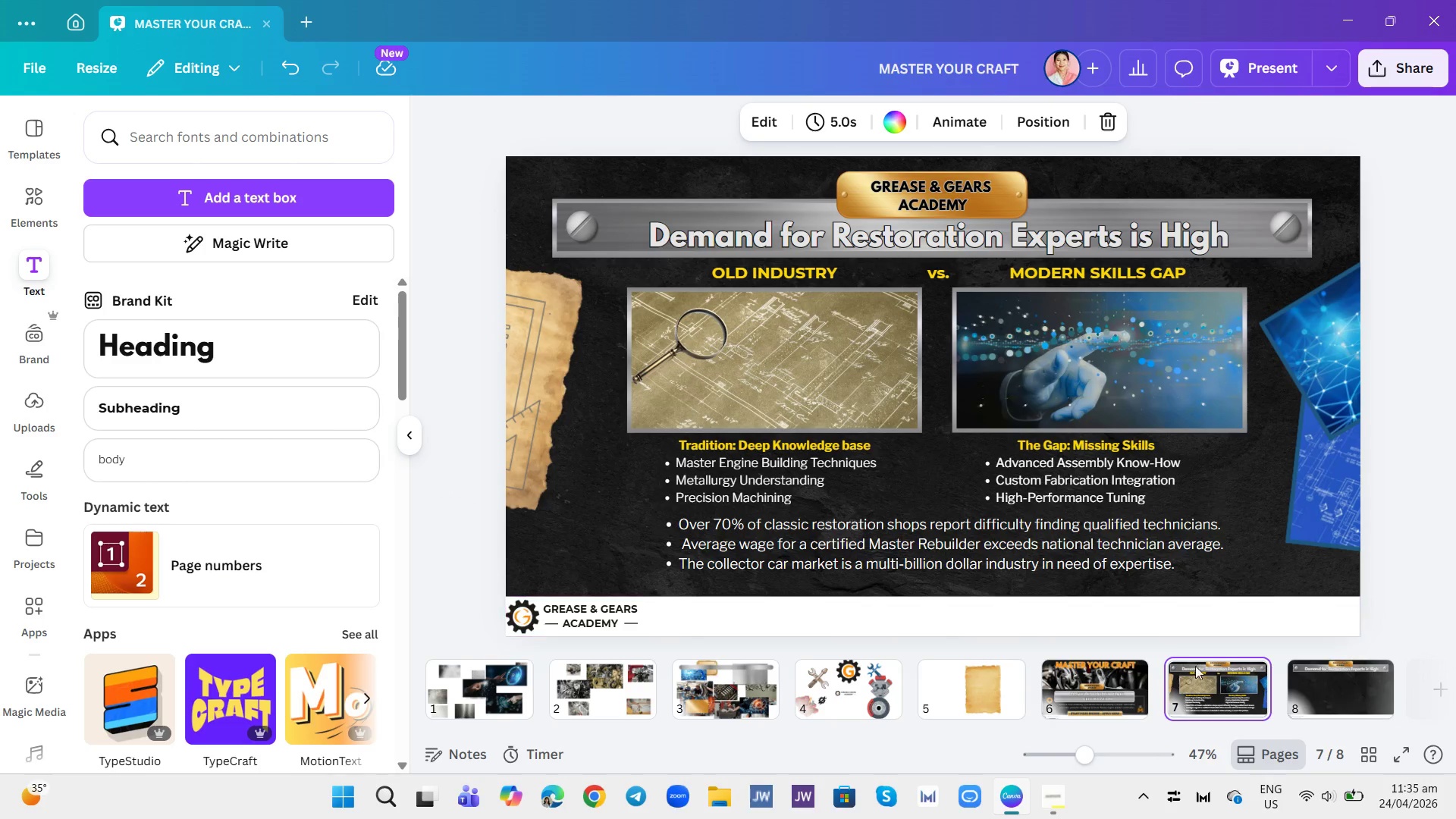 
left_click([1359, 668])
 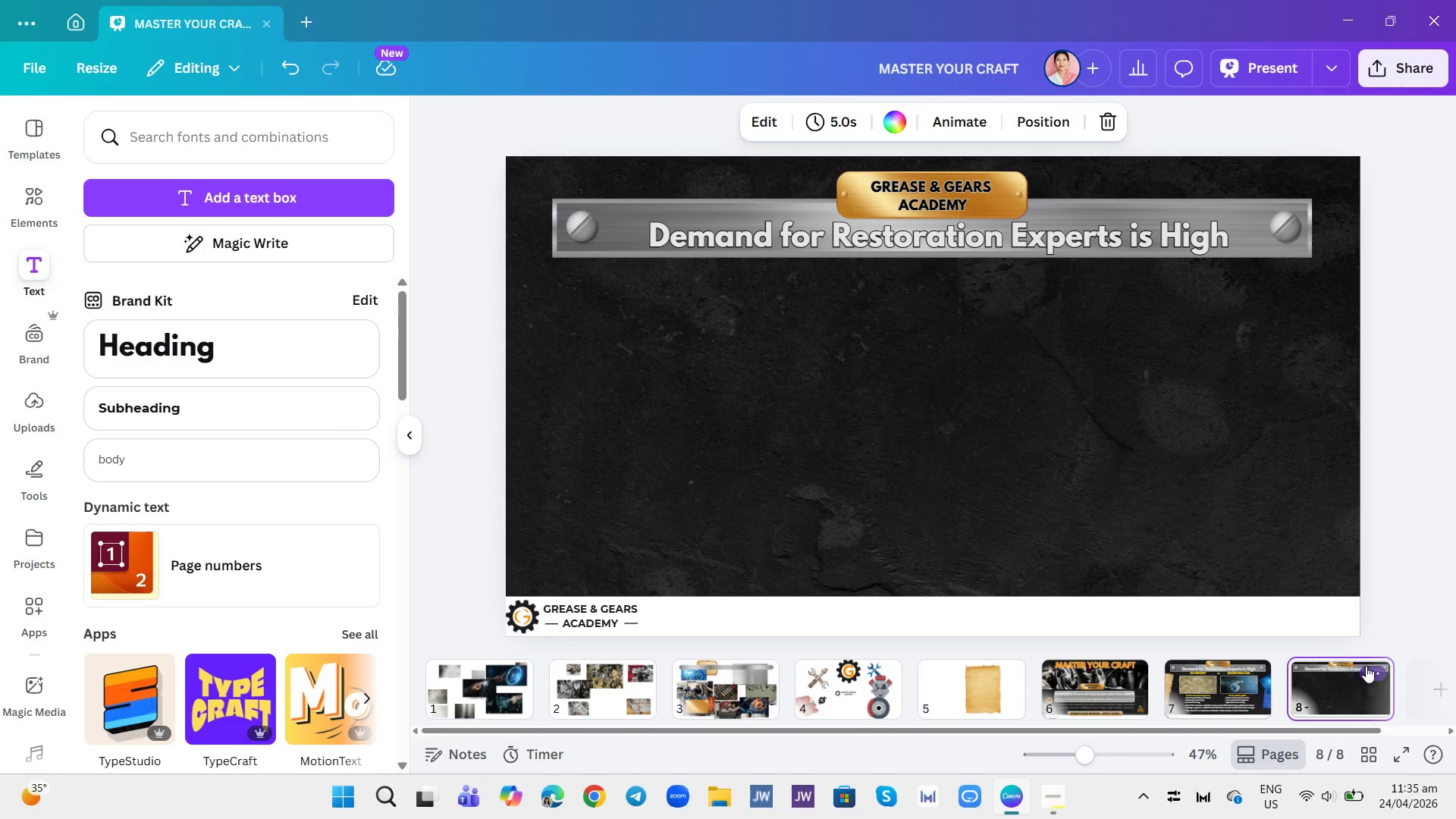 
left_click([1367, 671])
 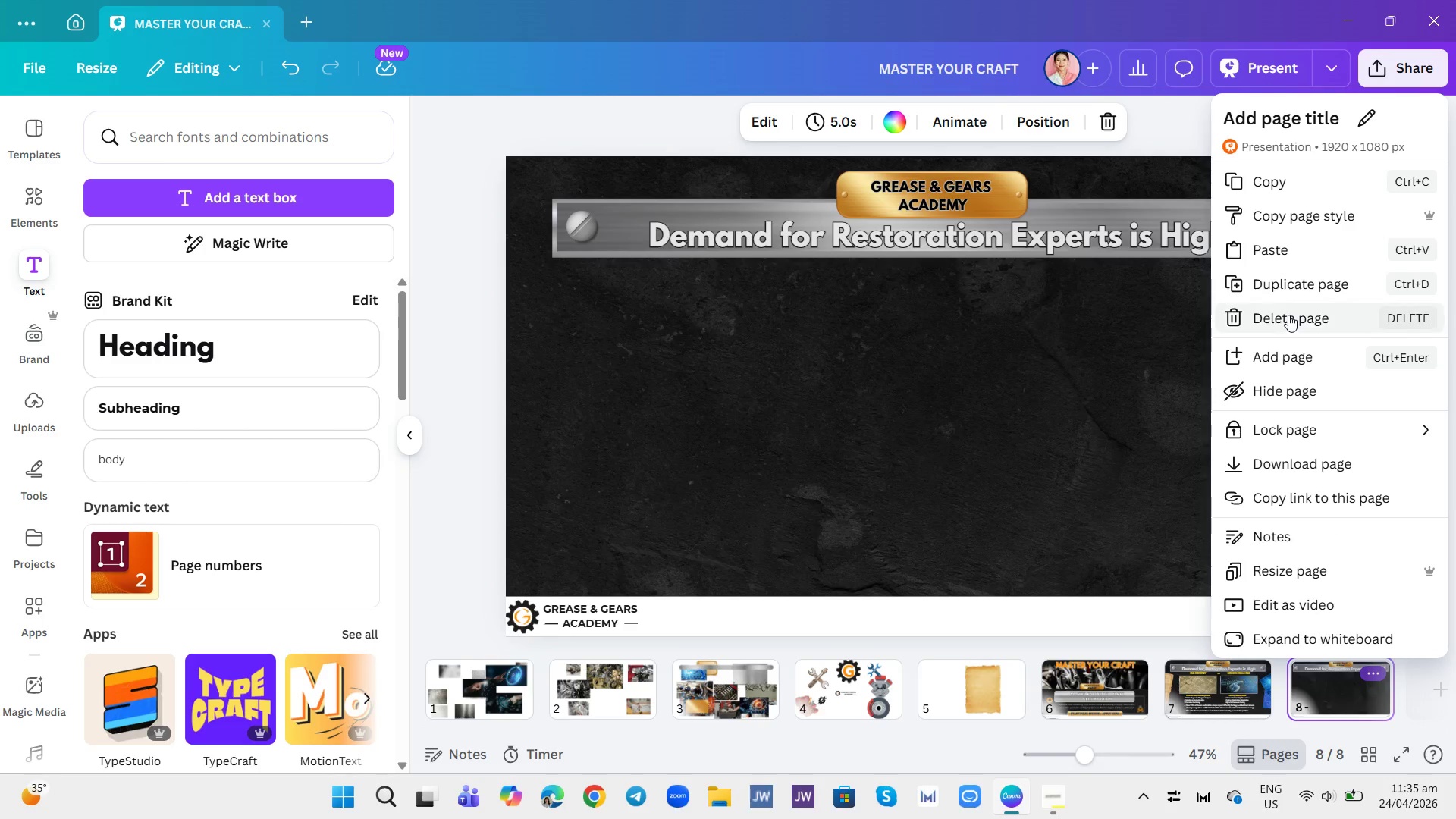 
left_click([1289, 297])
 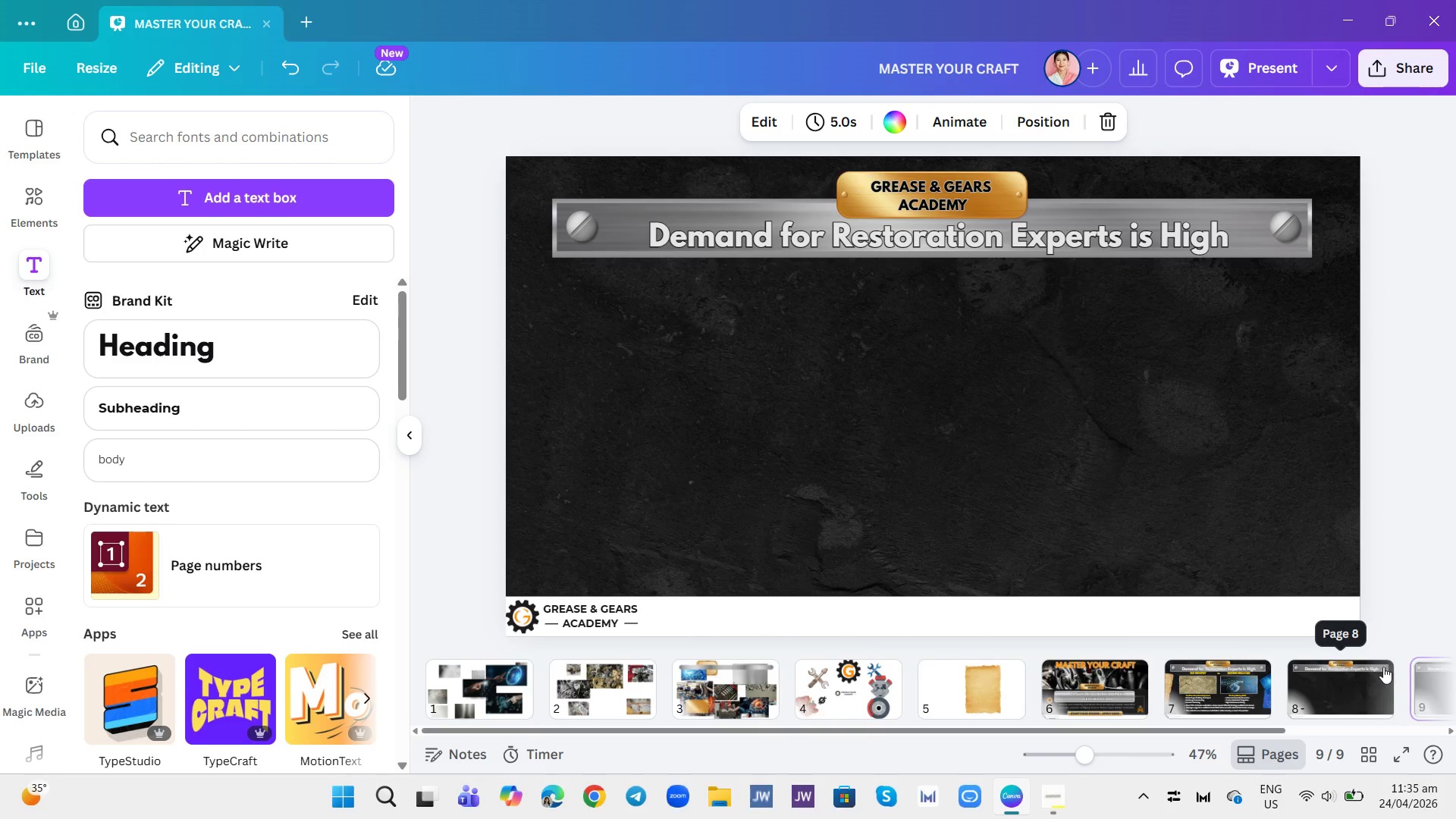 
left_click([1383, 667])
 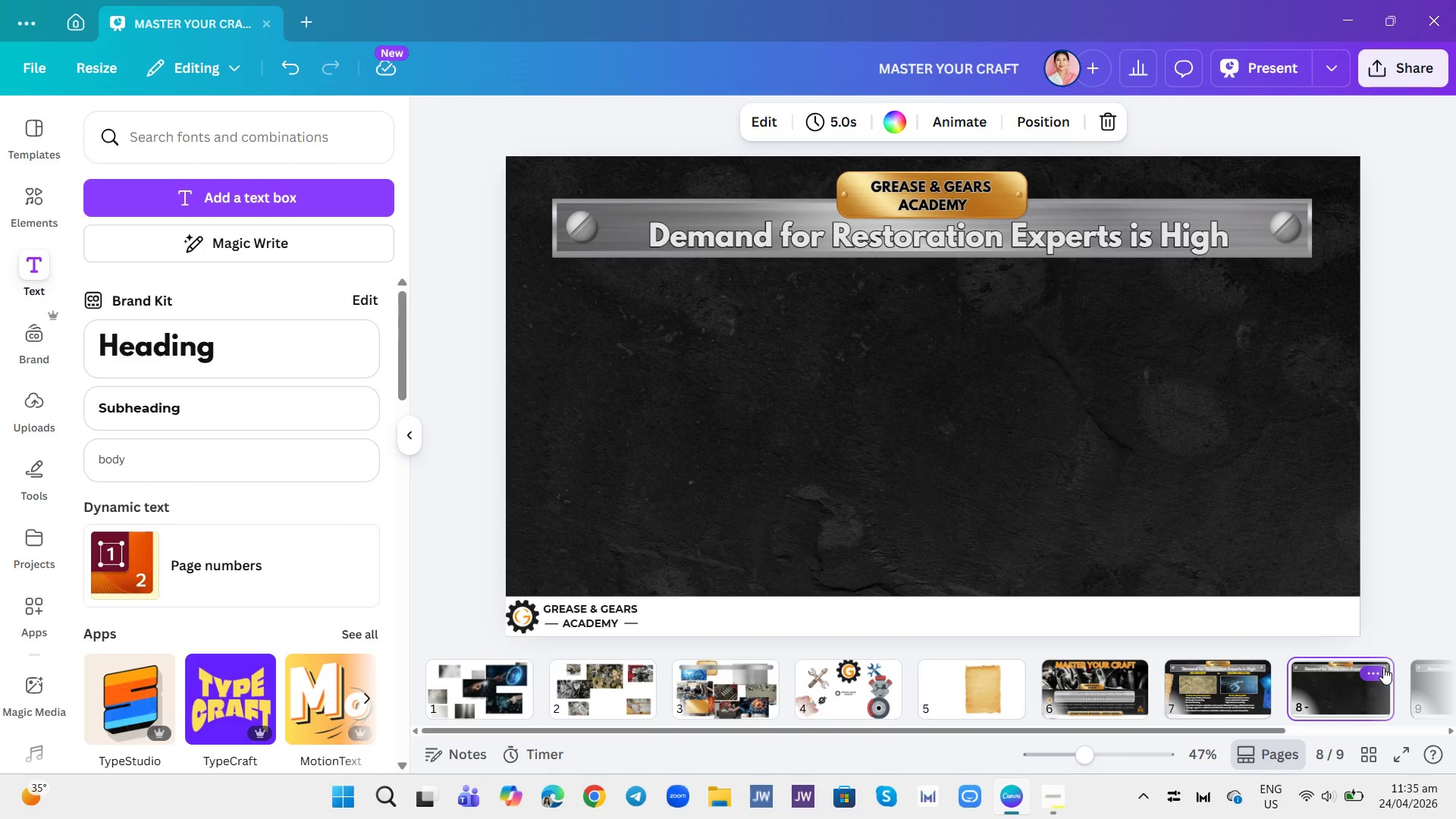 
left_click([1383, 667])
 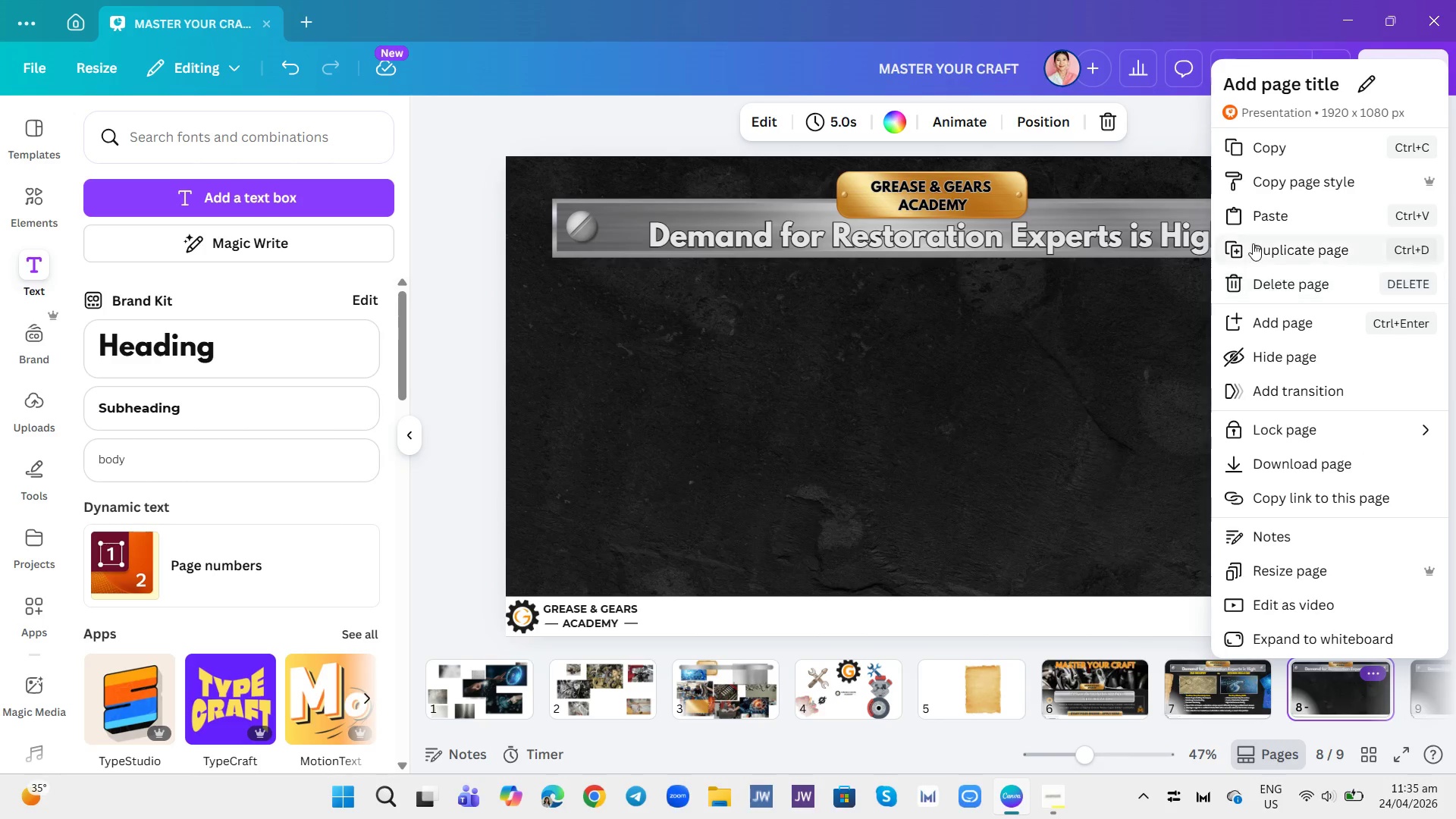 
left_click([1253, 243])
 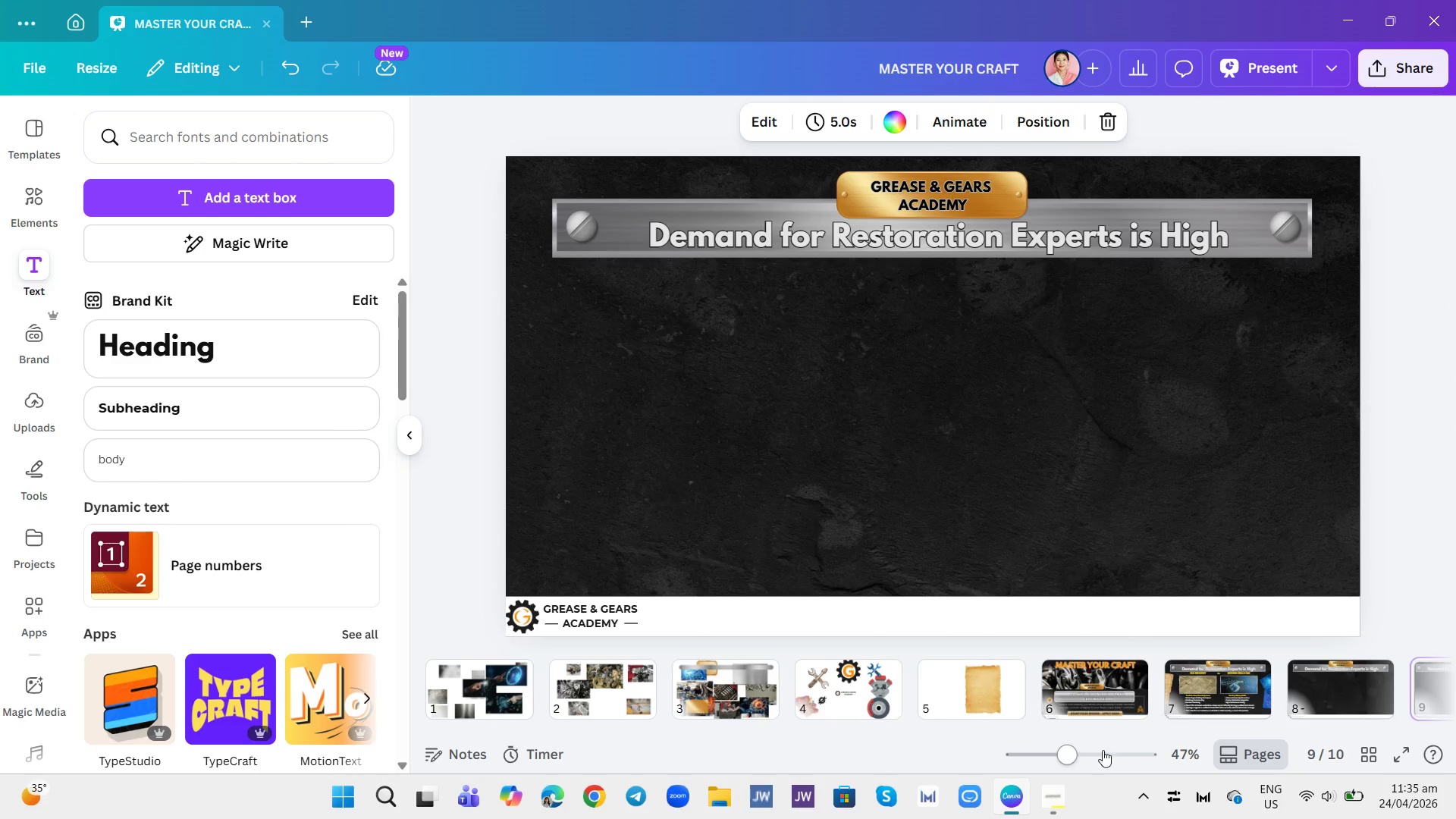 
left_click_drag(start_coordinate=[1115, 725], to_coordinate=[1123, 723])
 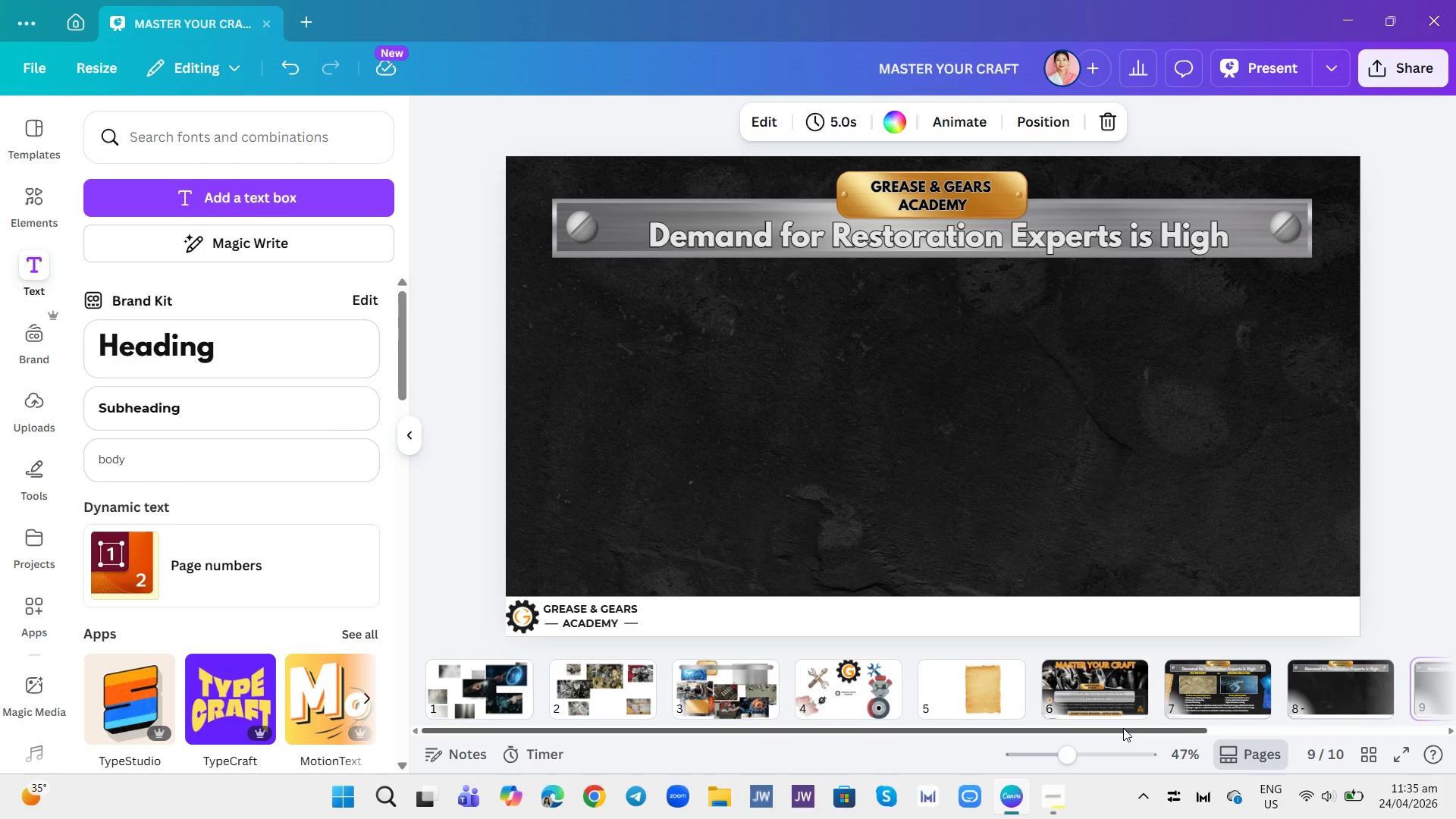 
left_click_drag(start_coordinate=[1123, 728], to_coordinate=[1344, 714])
 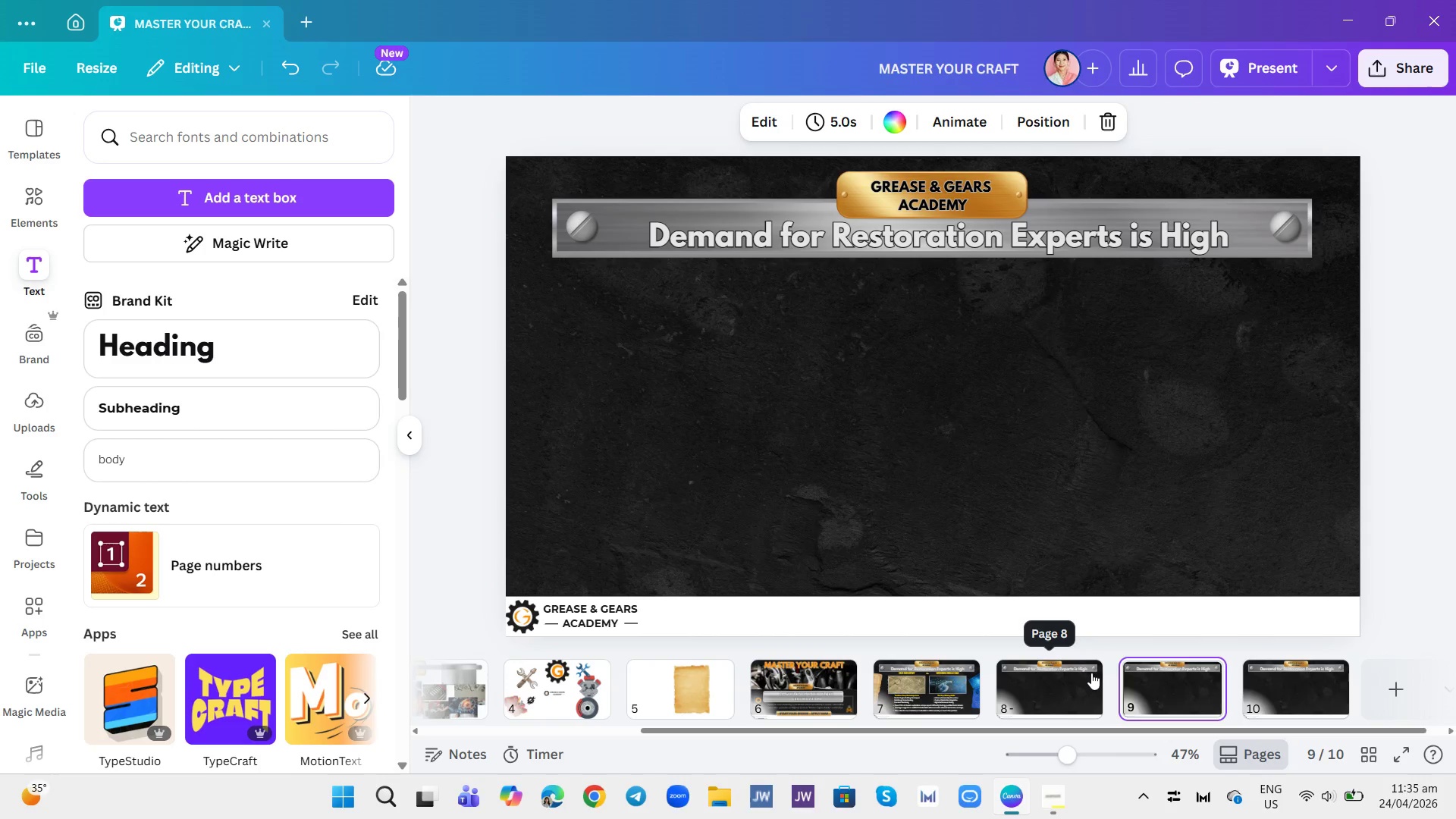 
left_click([1088, 669])
 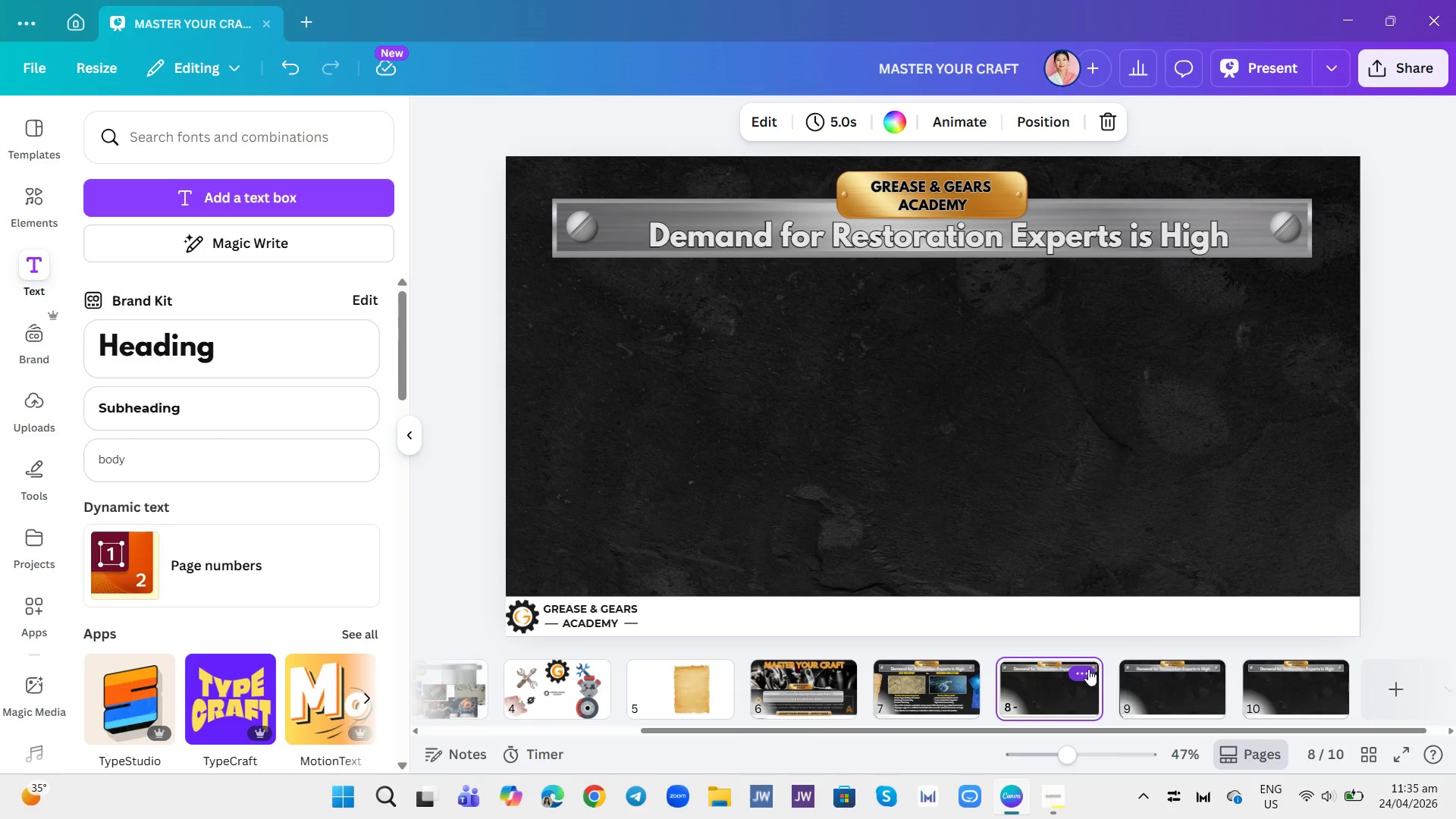 
left_click([1088, 669])
 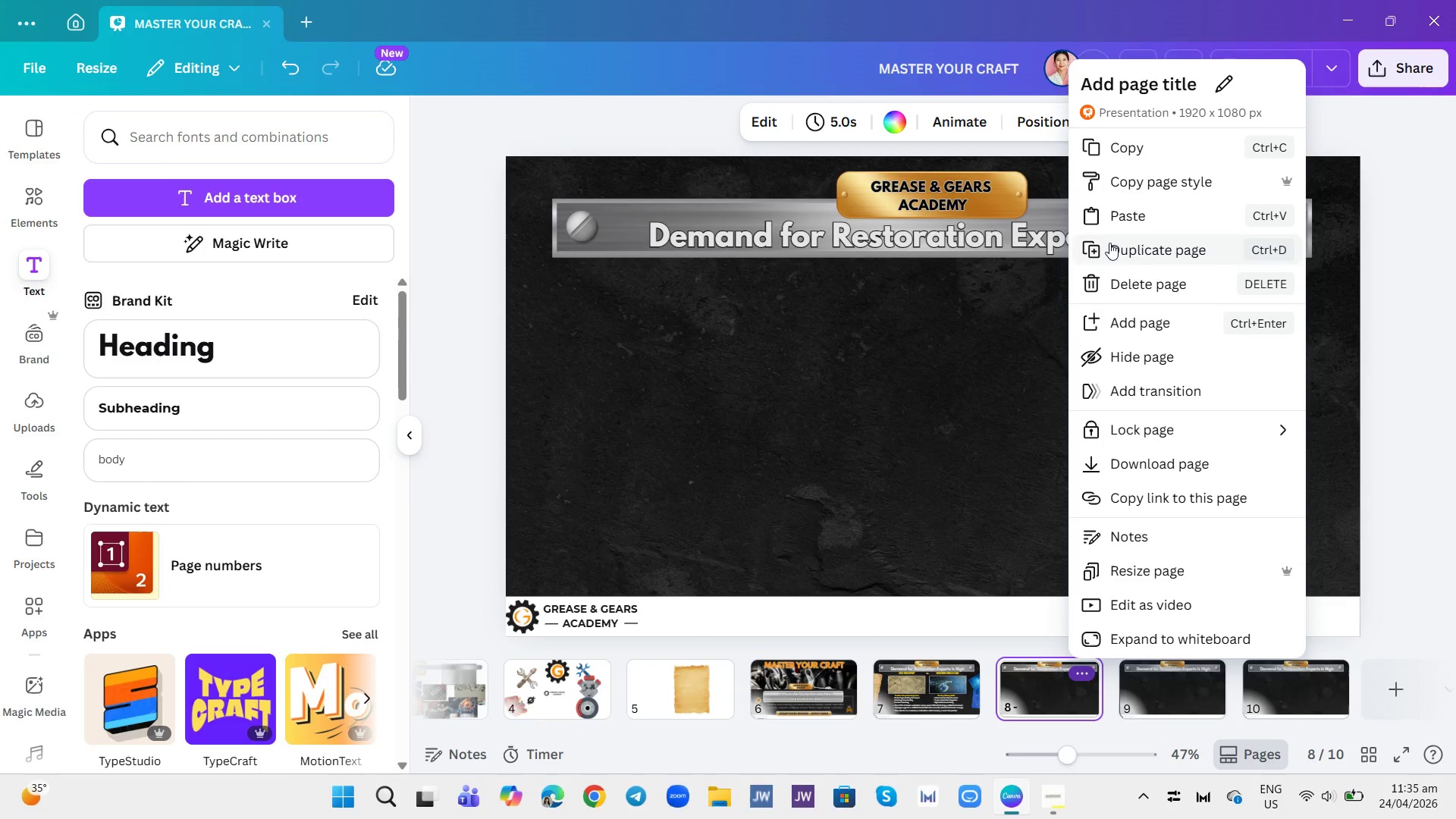 
left_click([1110, 246])
 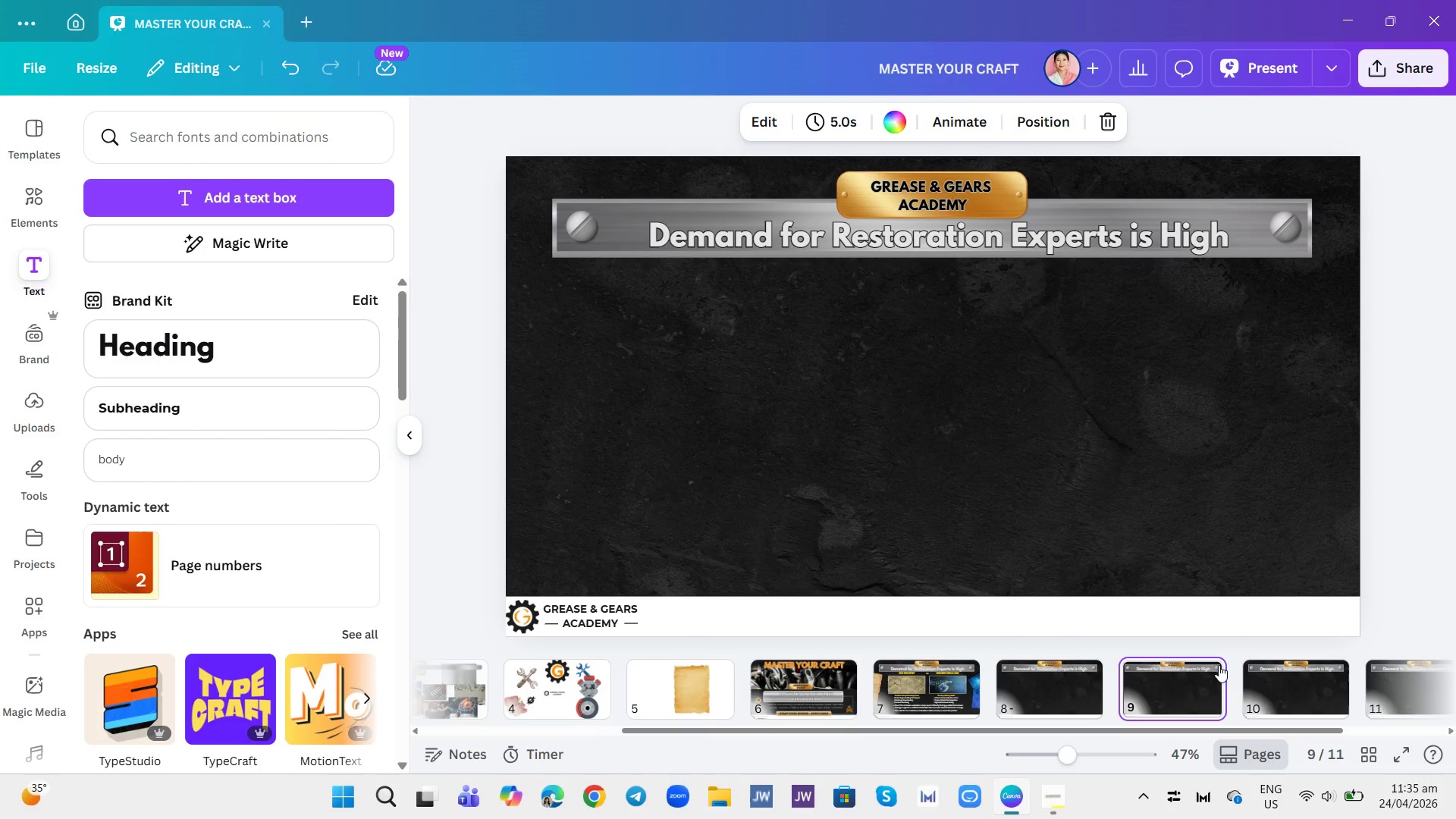 
left_click([1211, 668])
 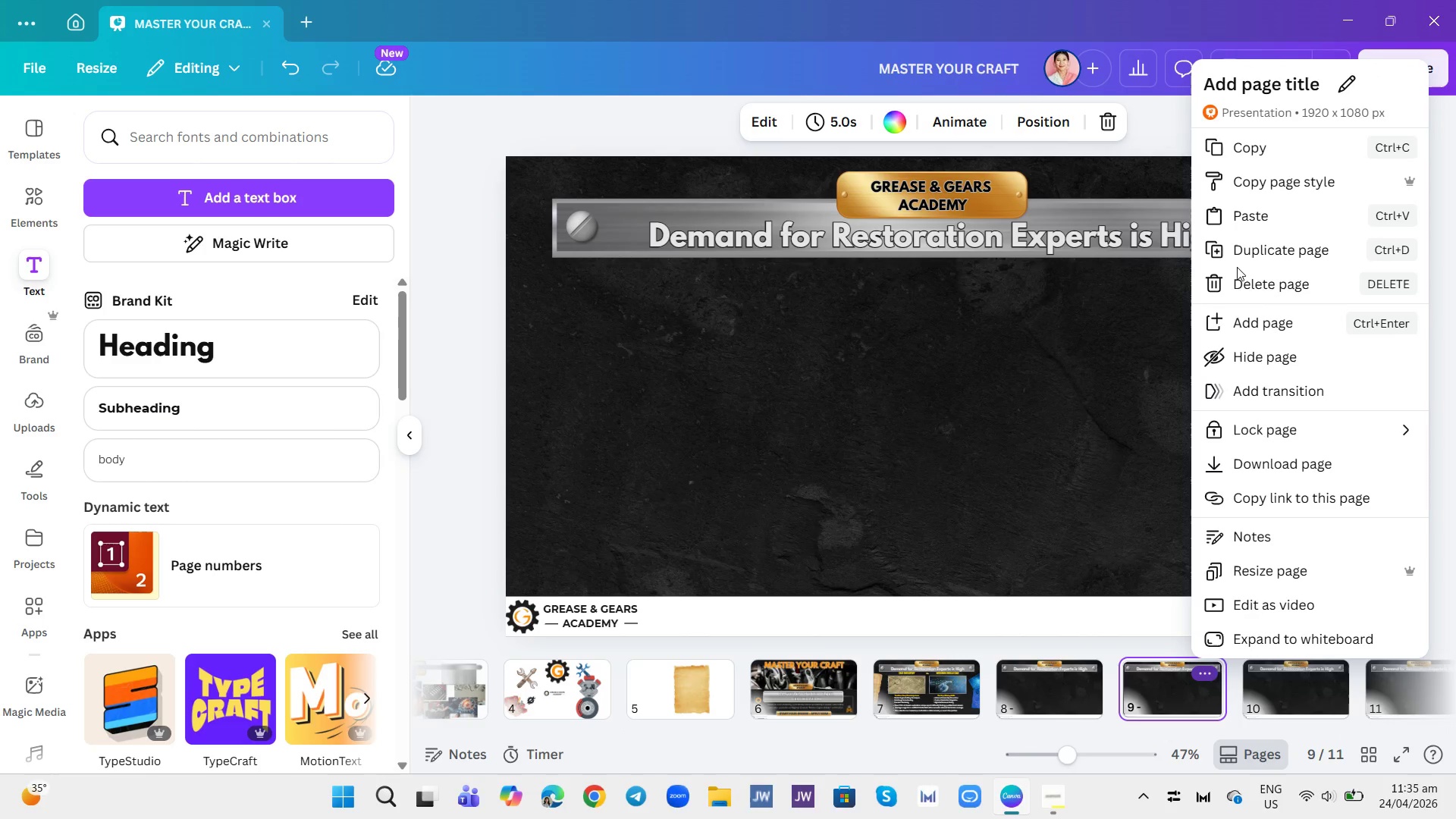 
left_click([1240, 261])
 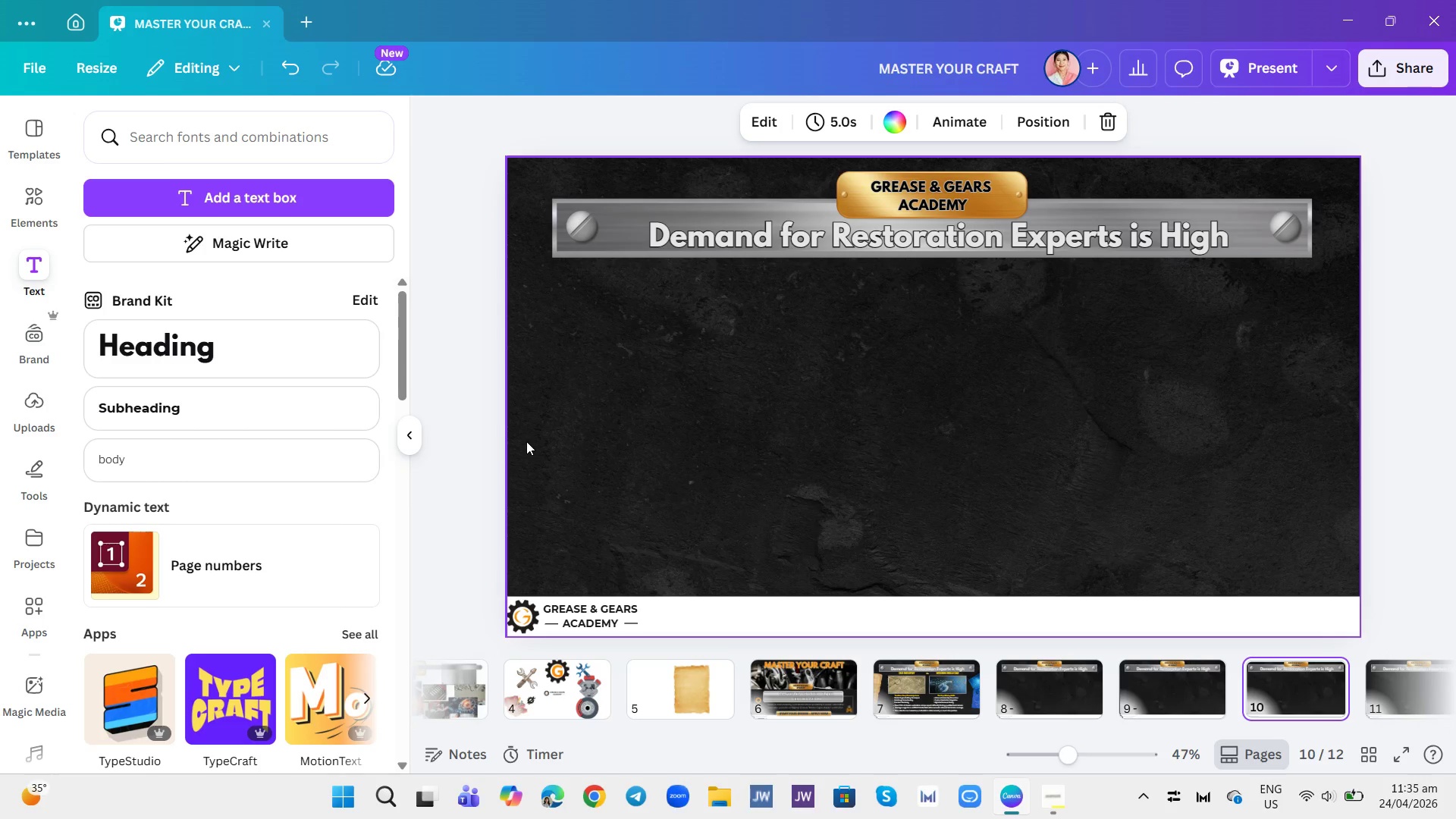 
wait(21.99)
 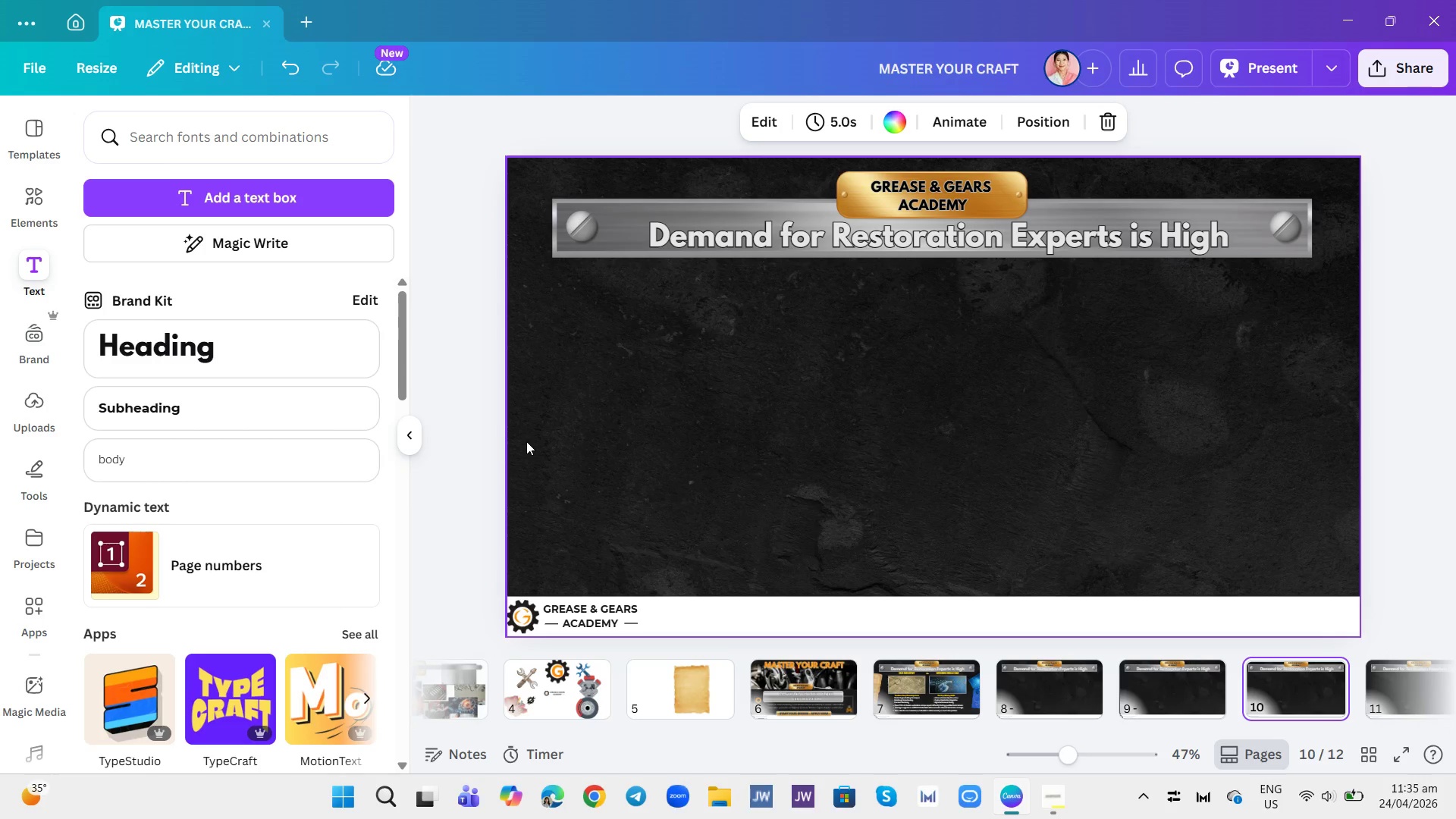 
mouse_move([78, 180])
 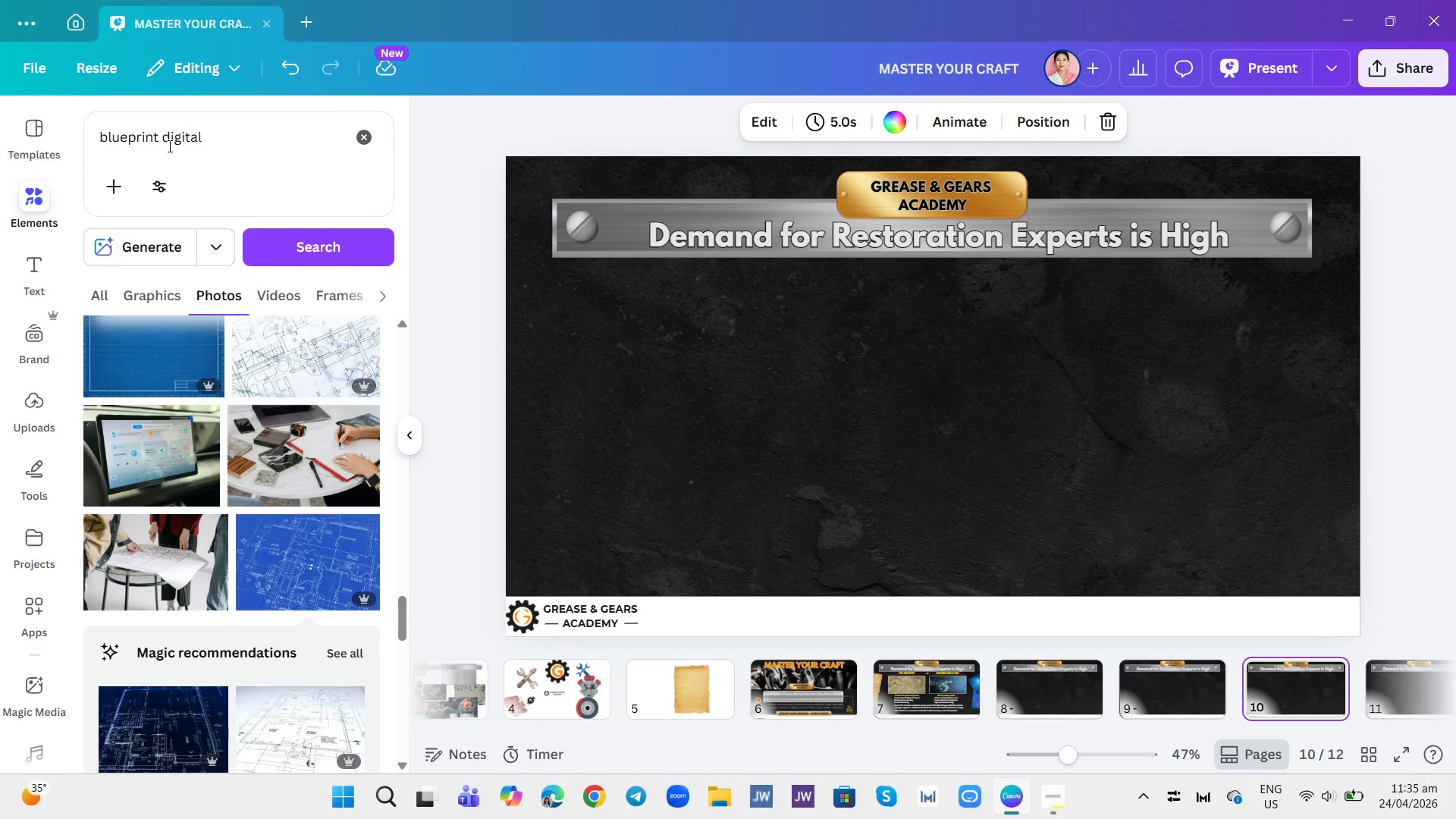 
left_click([168, 146])
 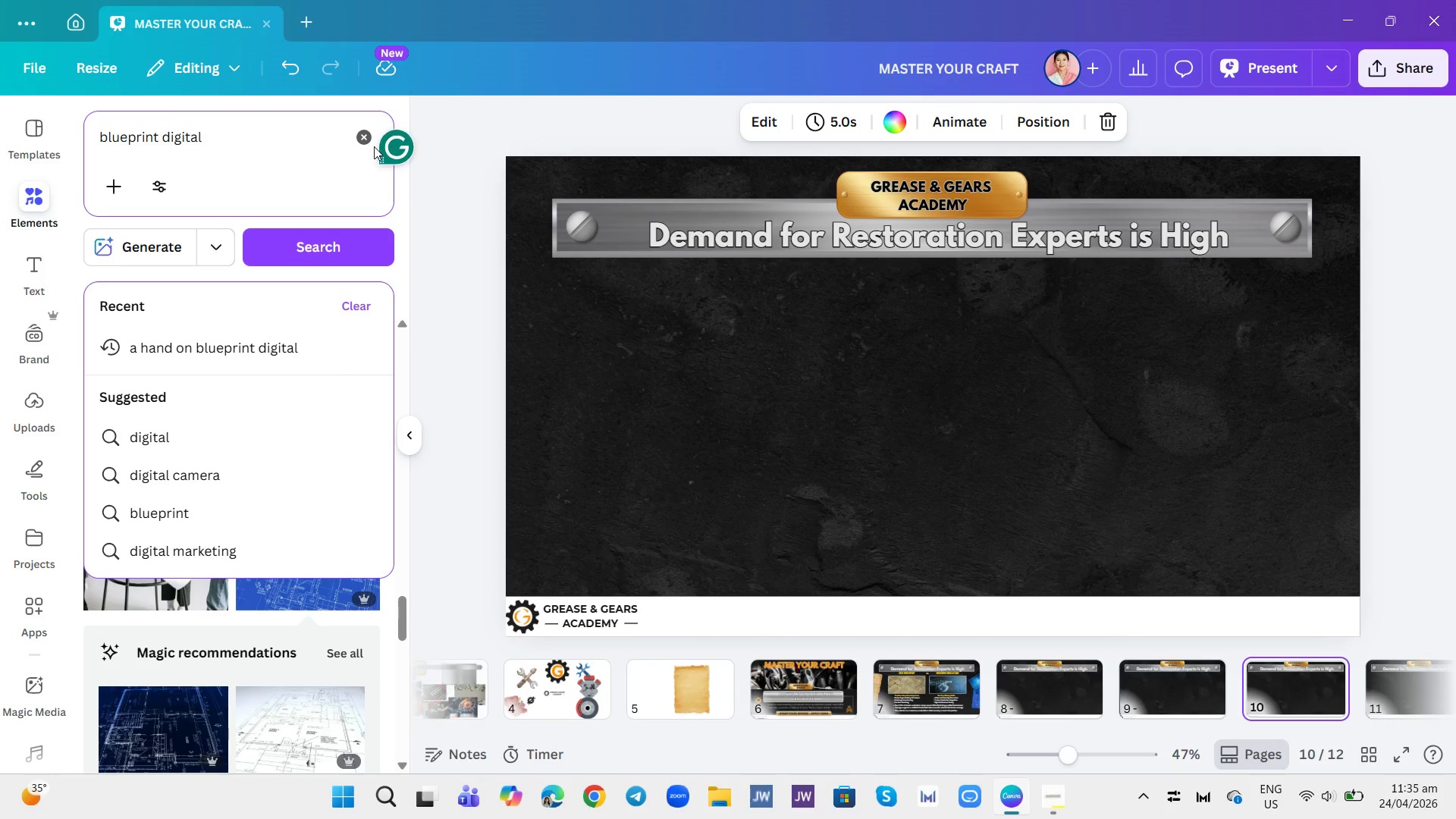 
left_click([371, 145])
 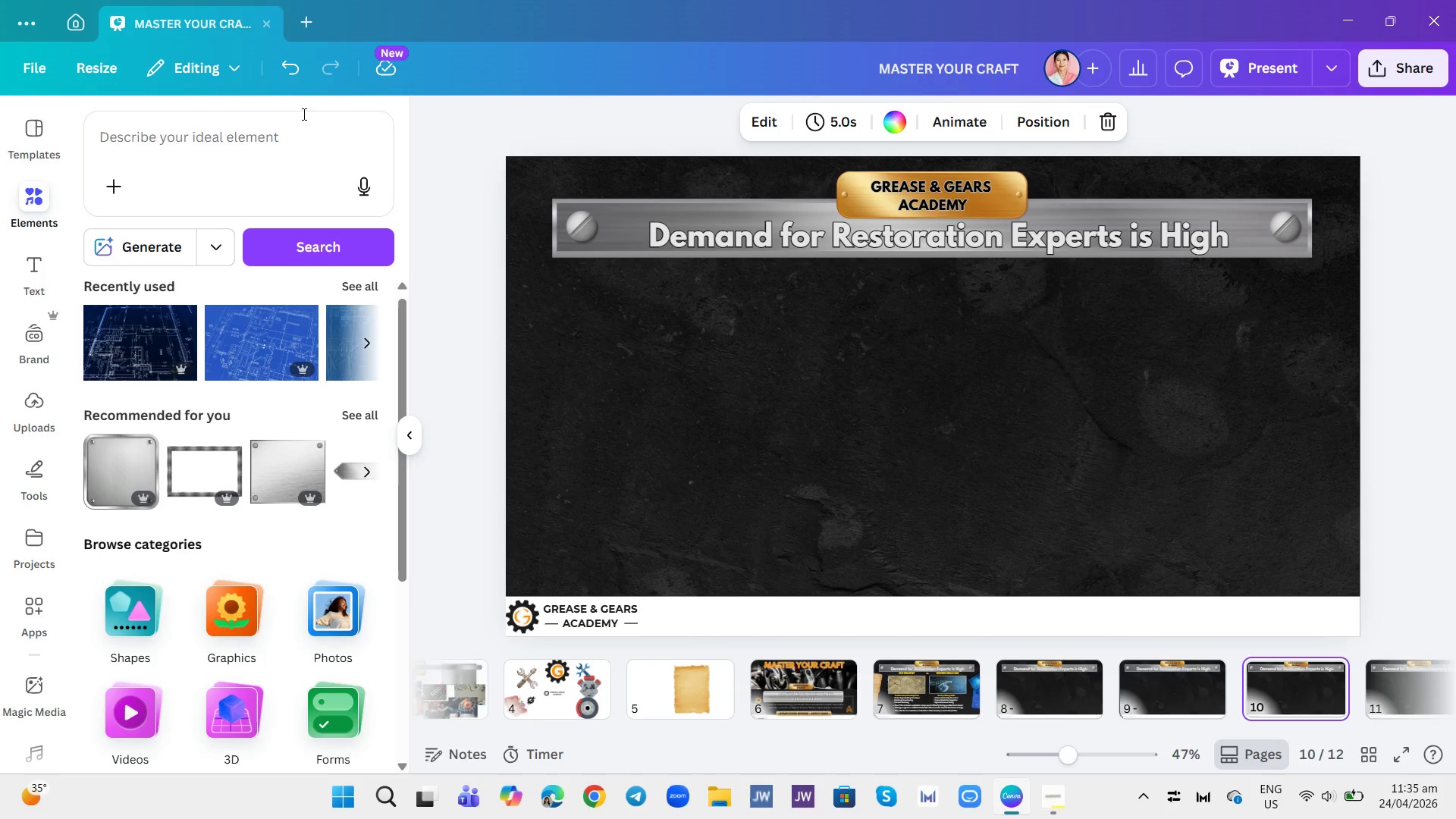 
left_click([281, 130])
 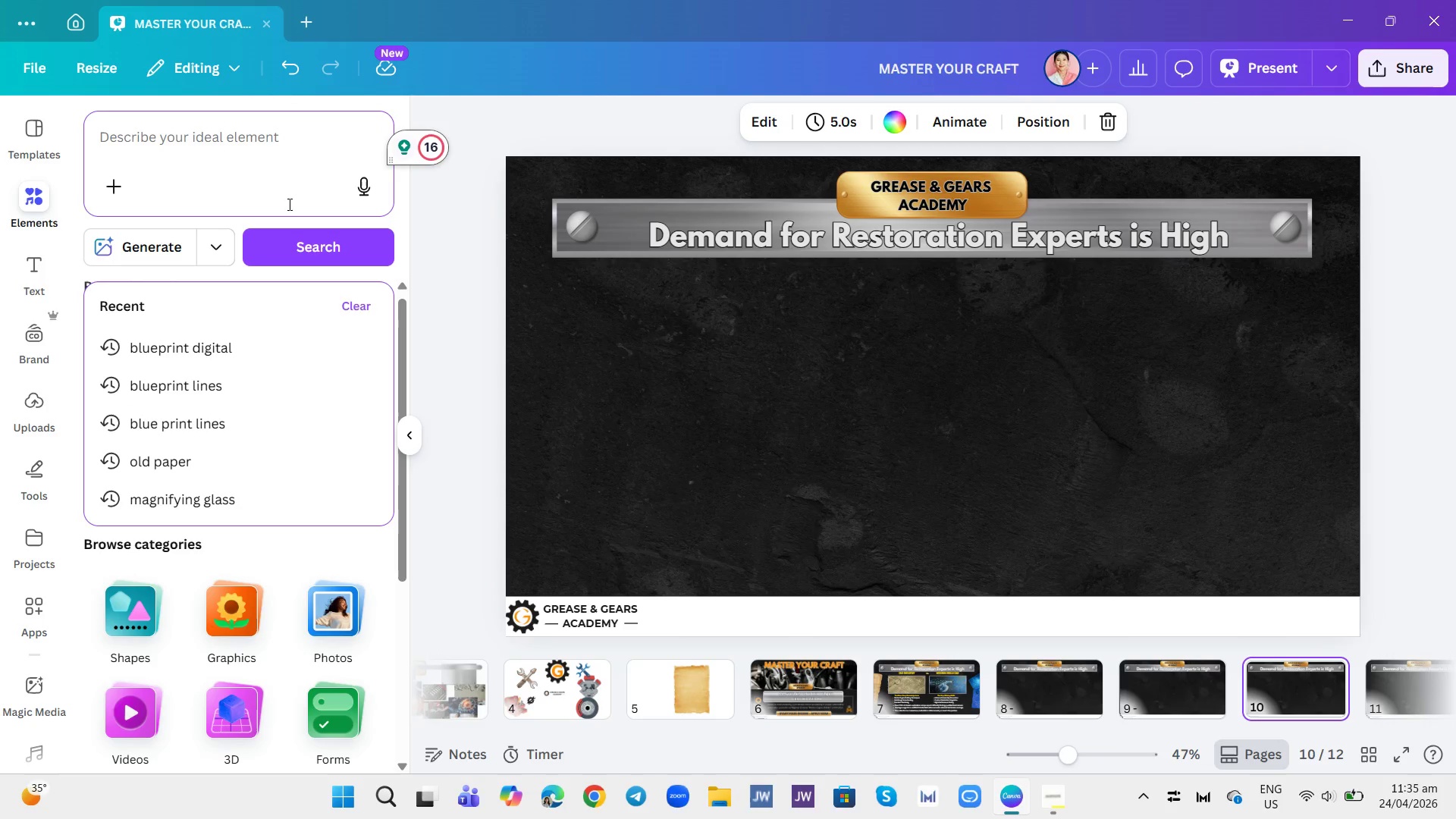 
mouse_move([86, 688])
 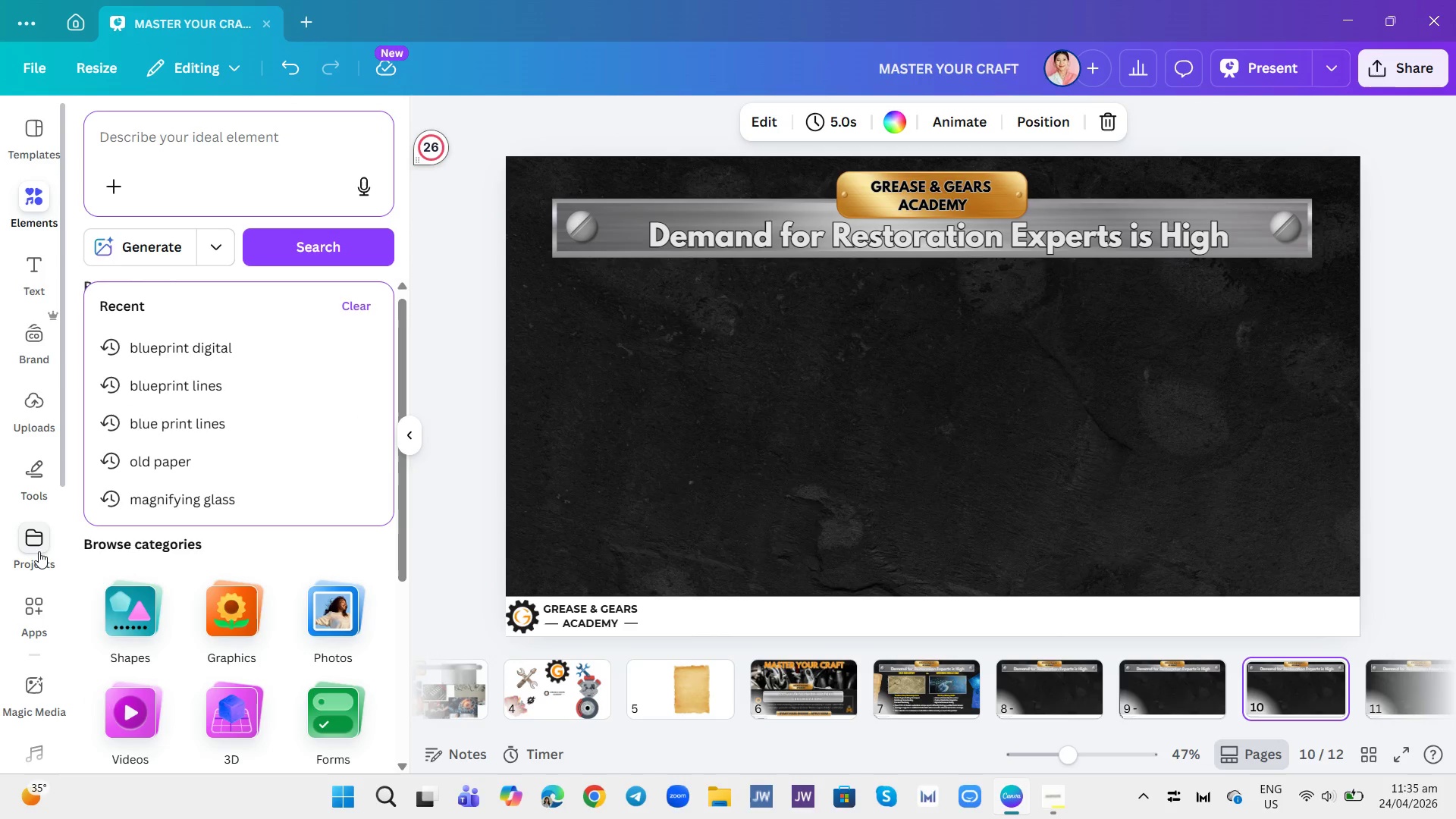 
mouse_move([32, 569])
 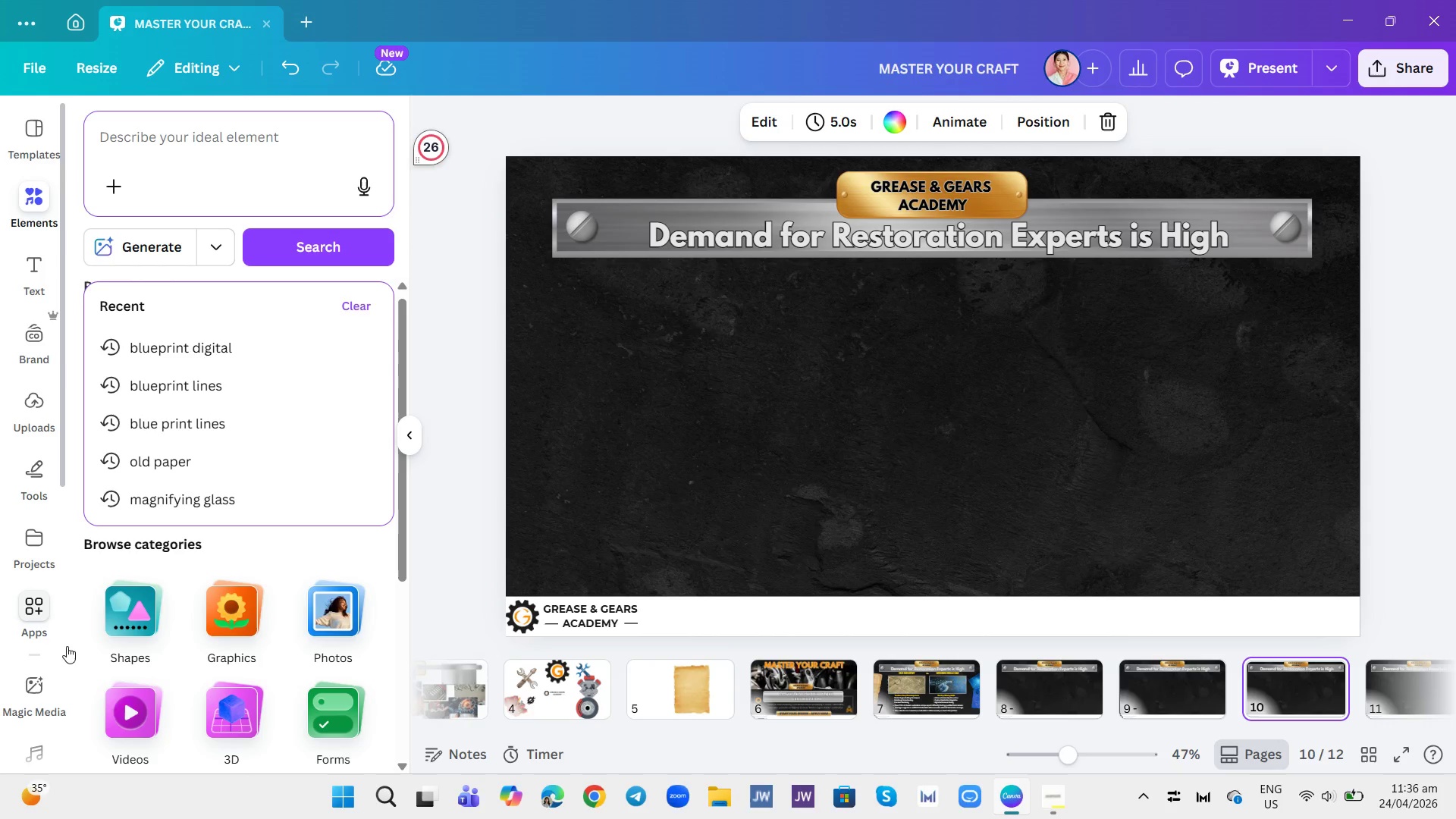 
mouse_move([99, 680])
 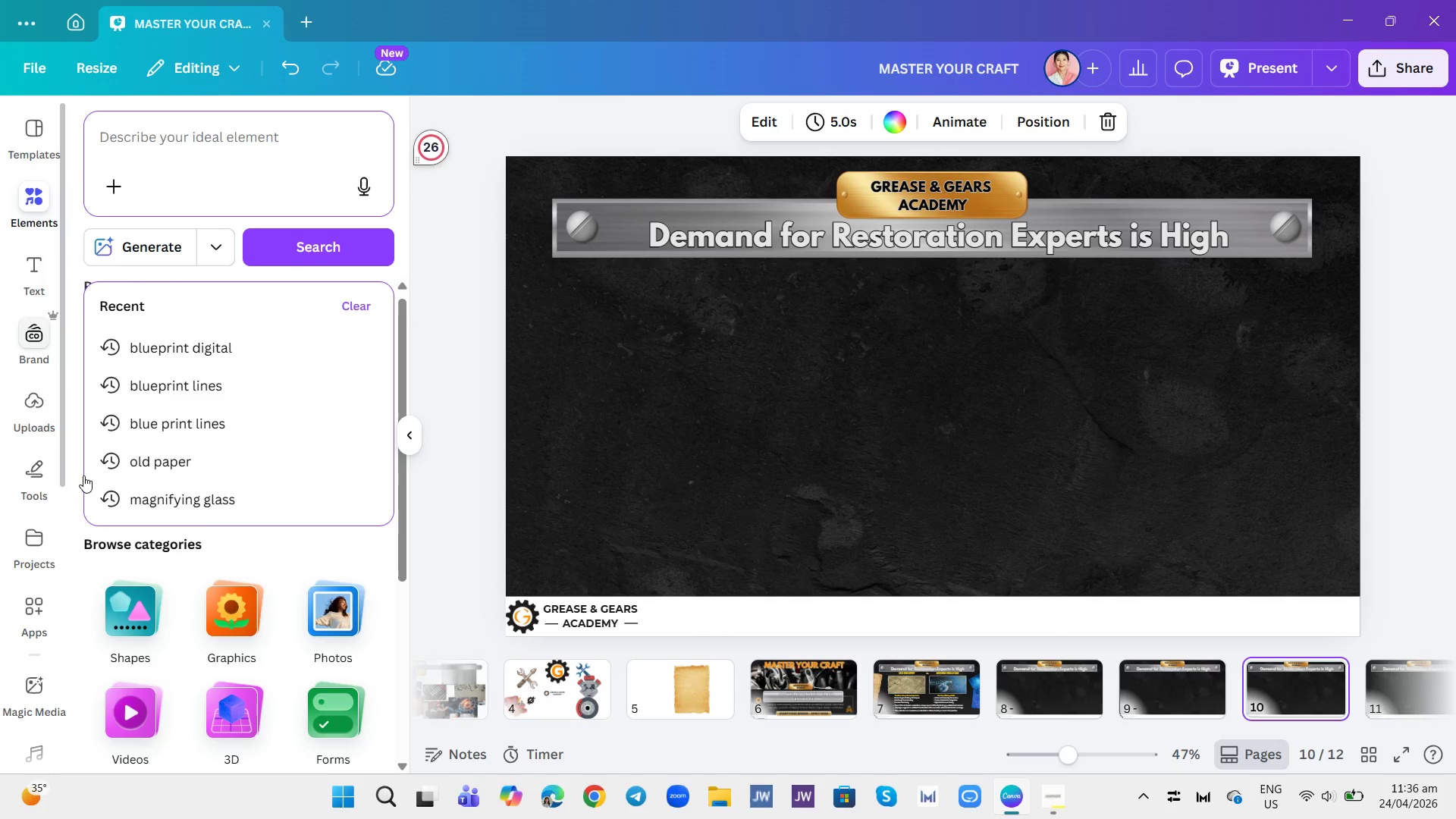 
wait(17.97)
 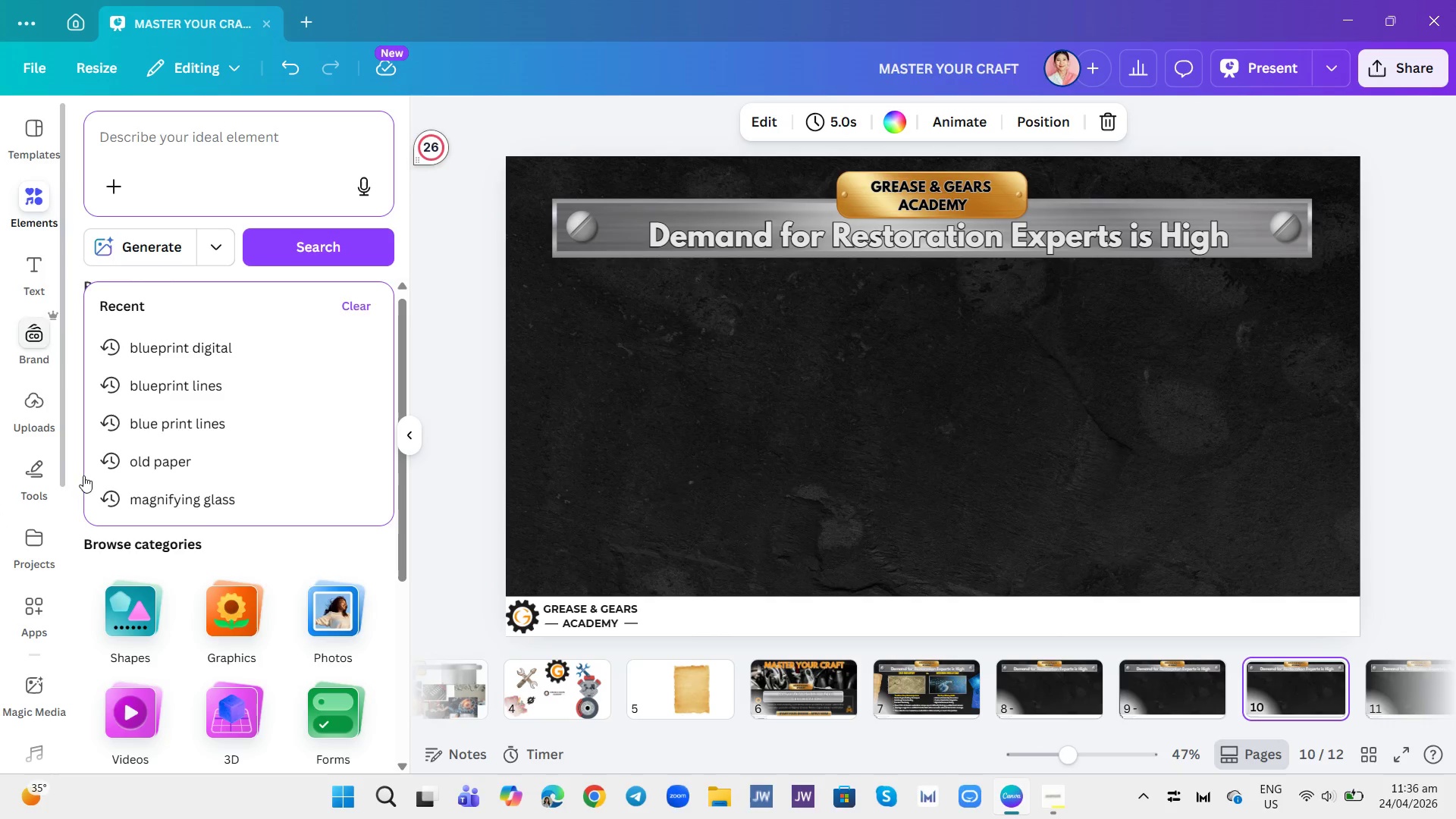 
left_click([47, 243])
 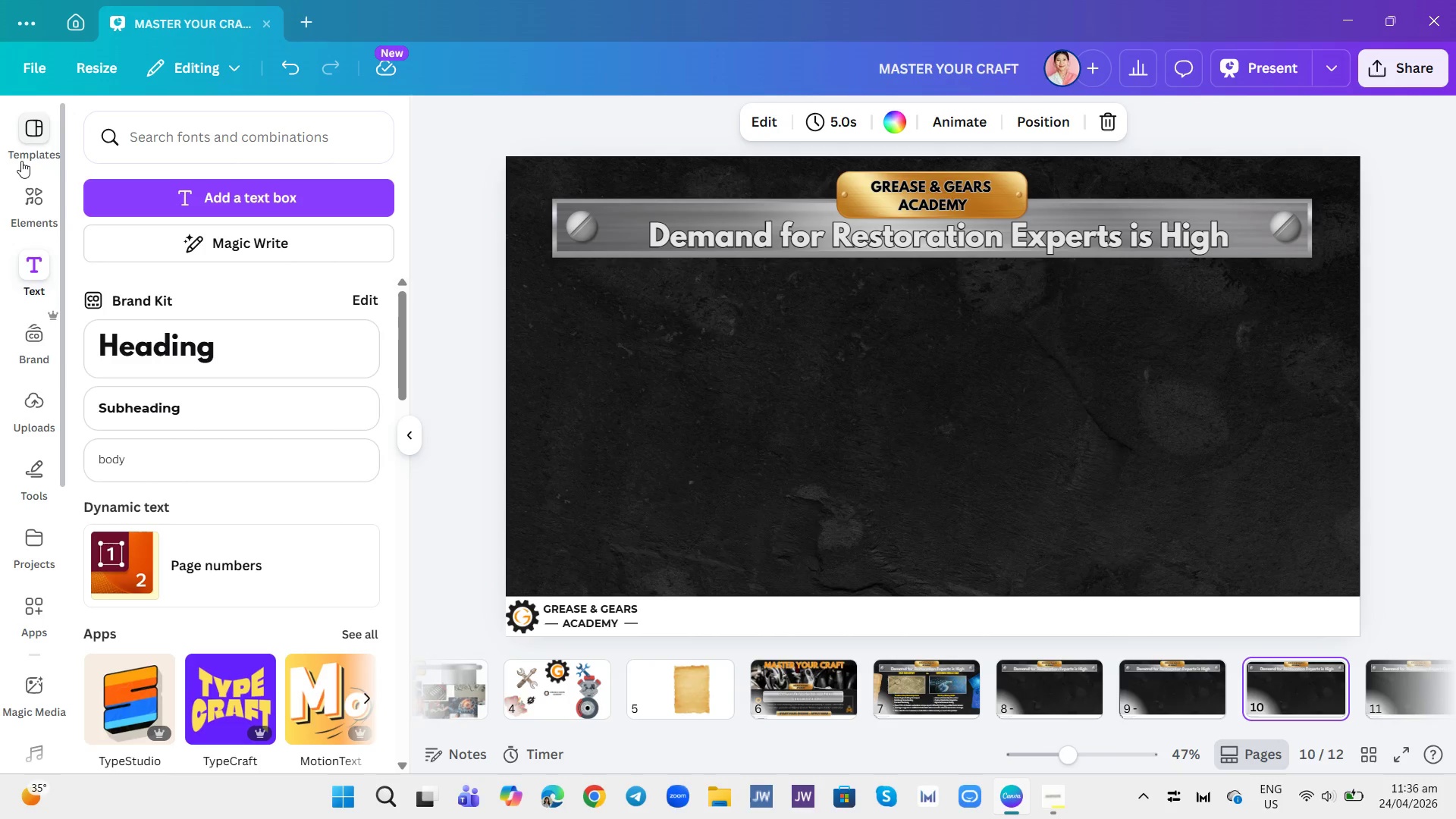 
left_click([16, 187])
 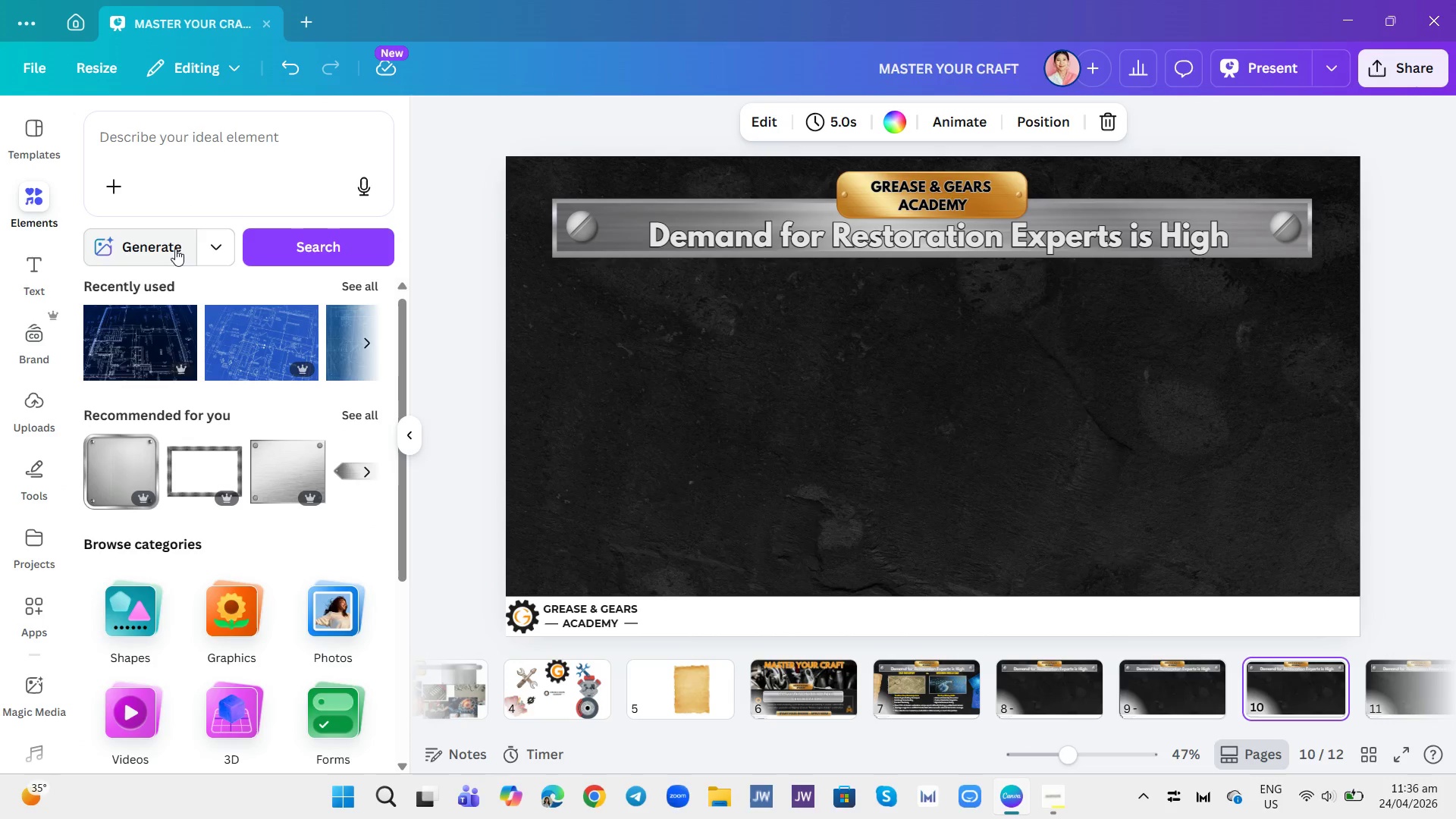 
left_click([201, 140])
 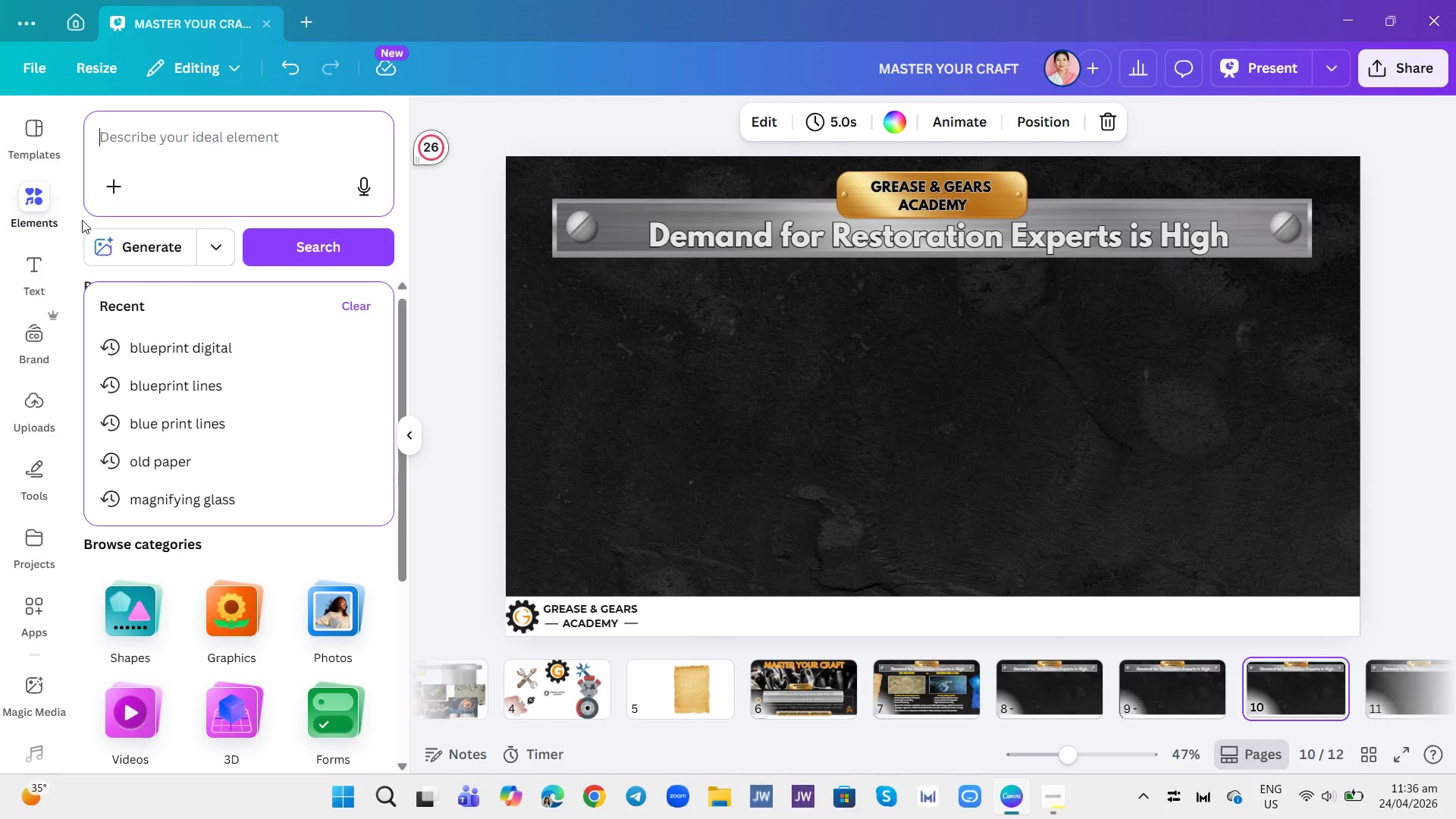 
wait(19.76)
 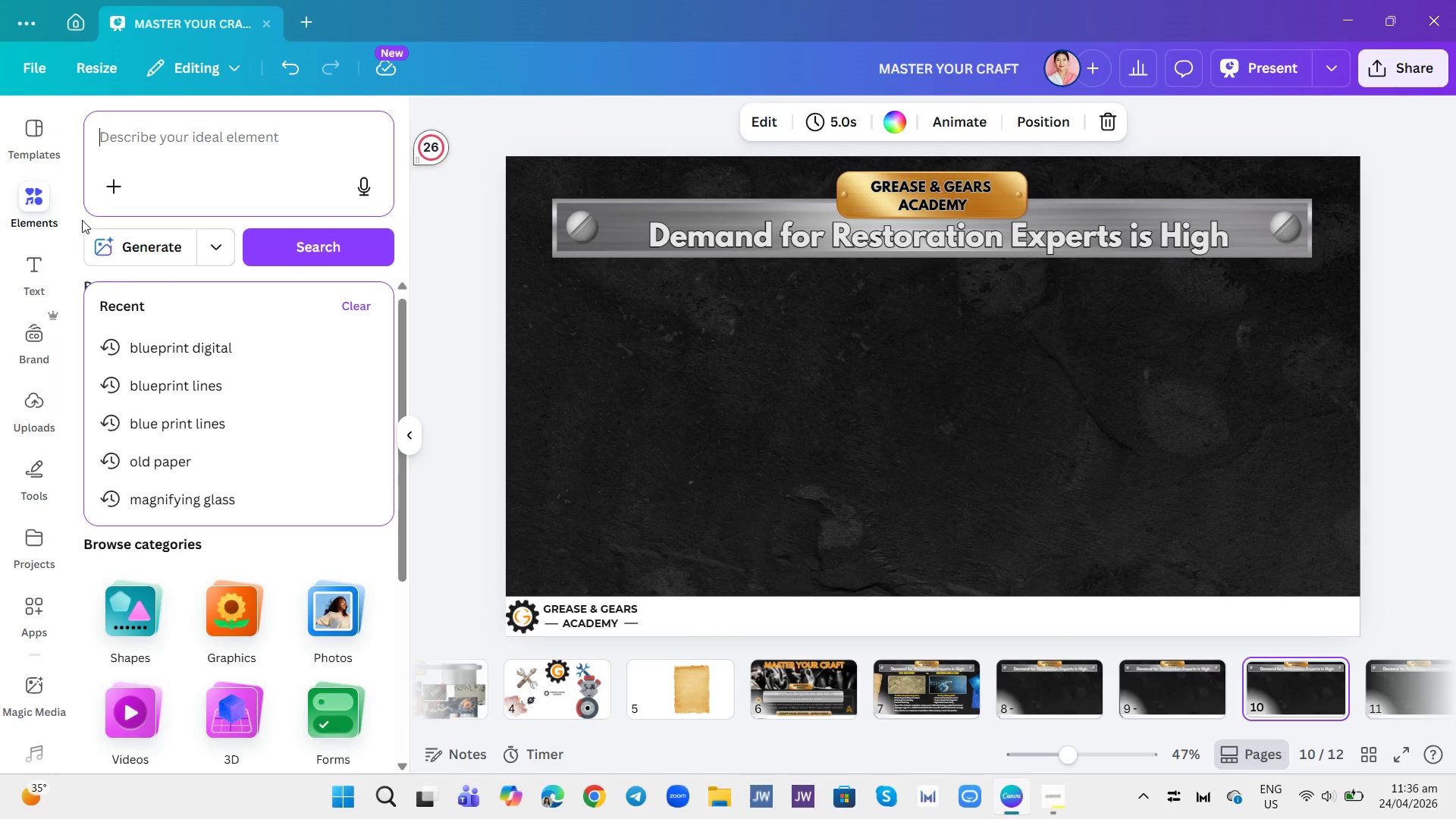 
mouse_move([135, 570])
 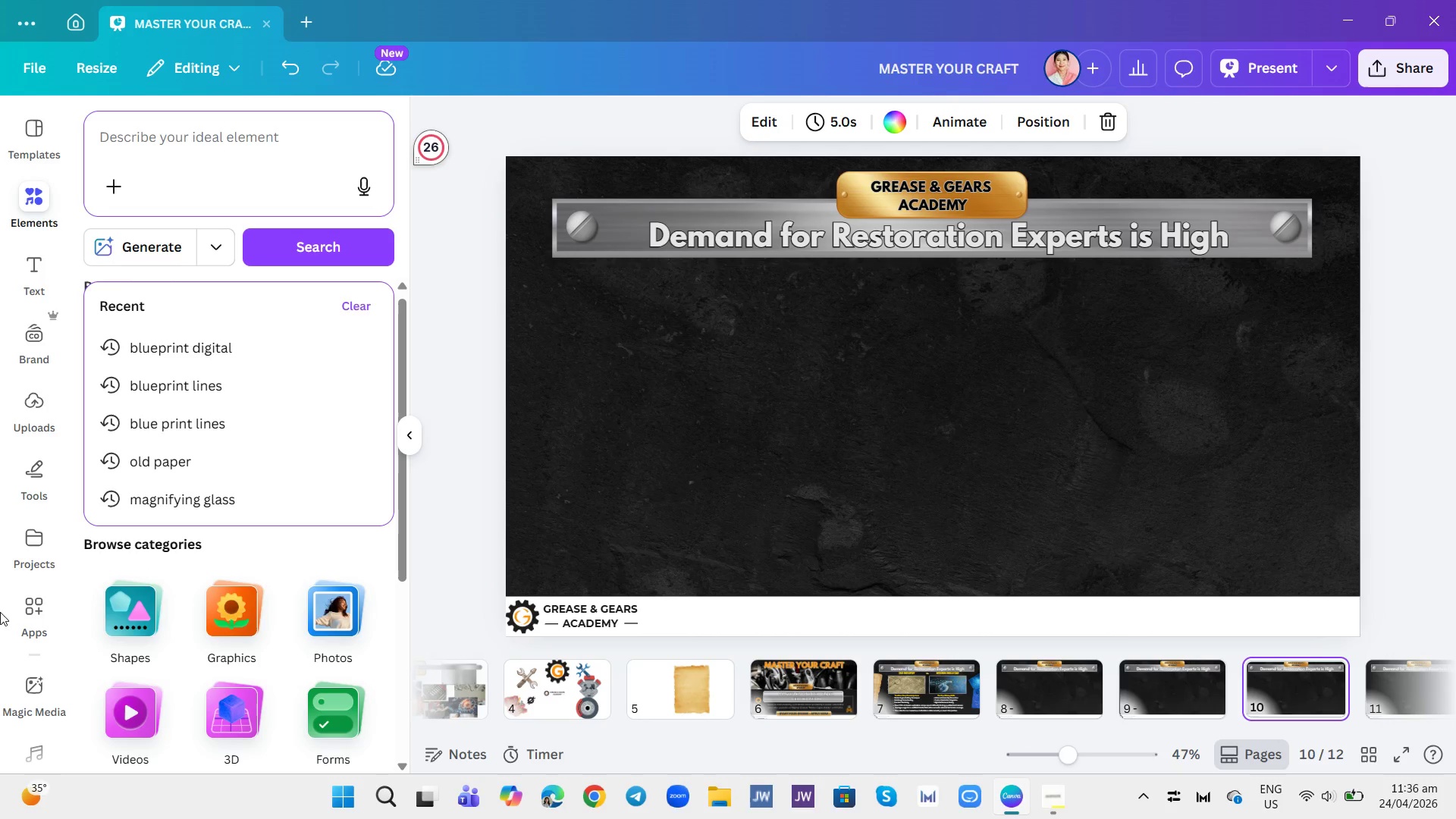 
wait(11.87)
 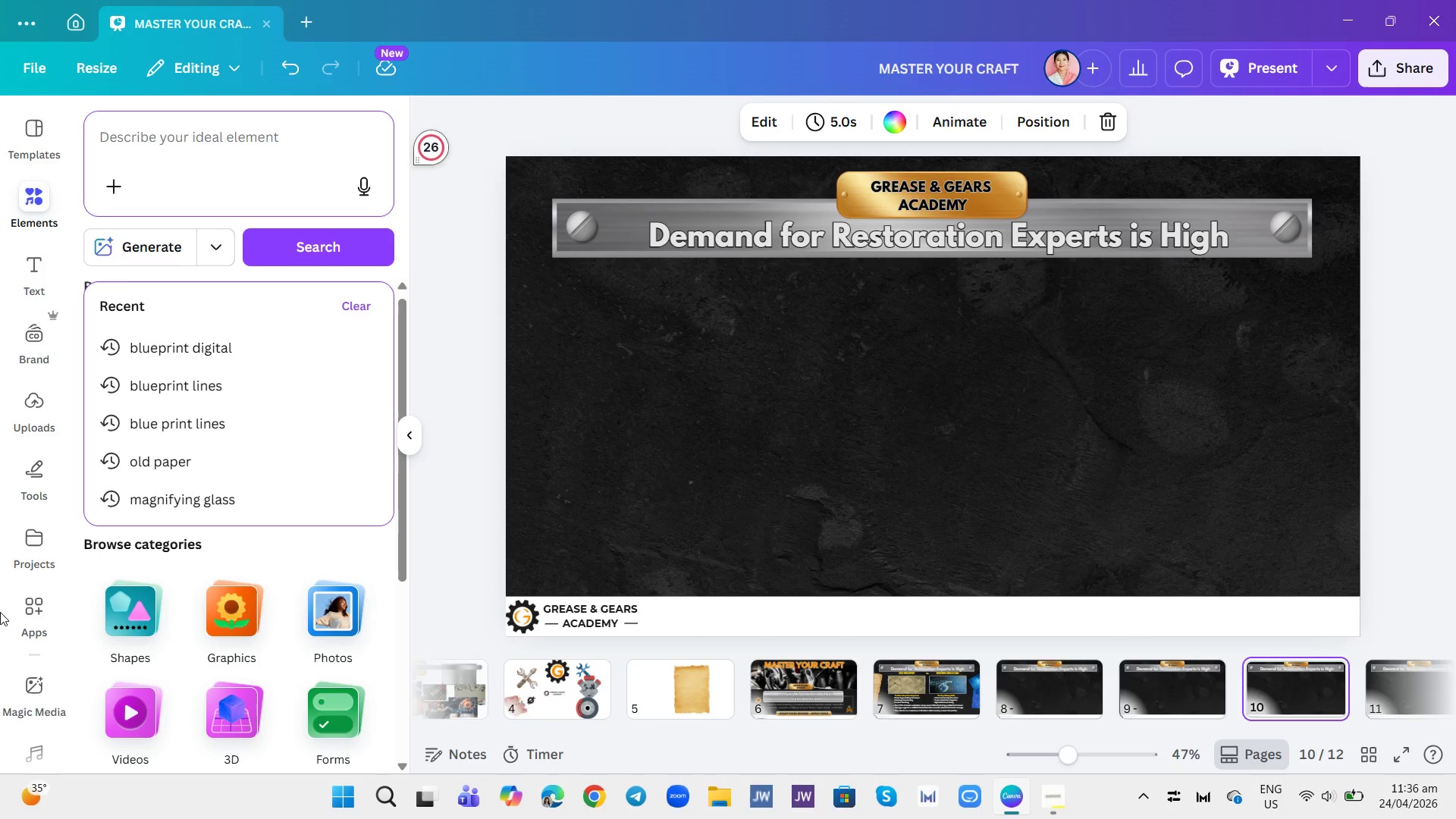 
mouse_move([21, 548])
 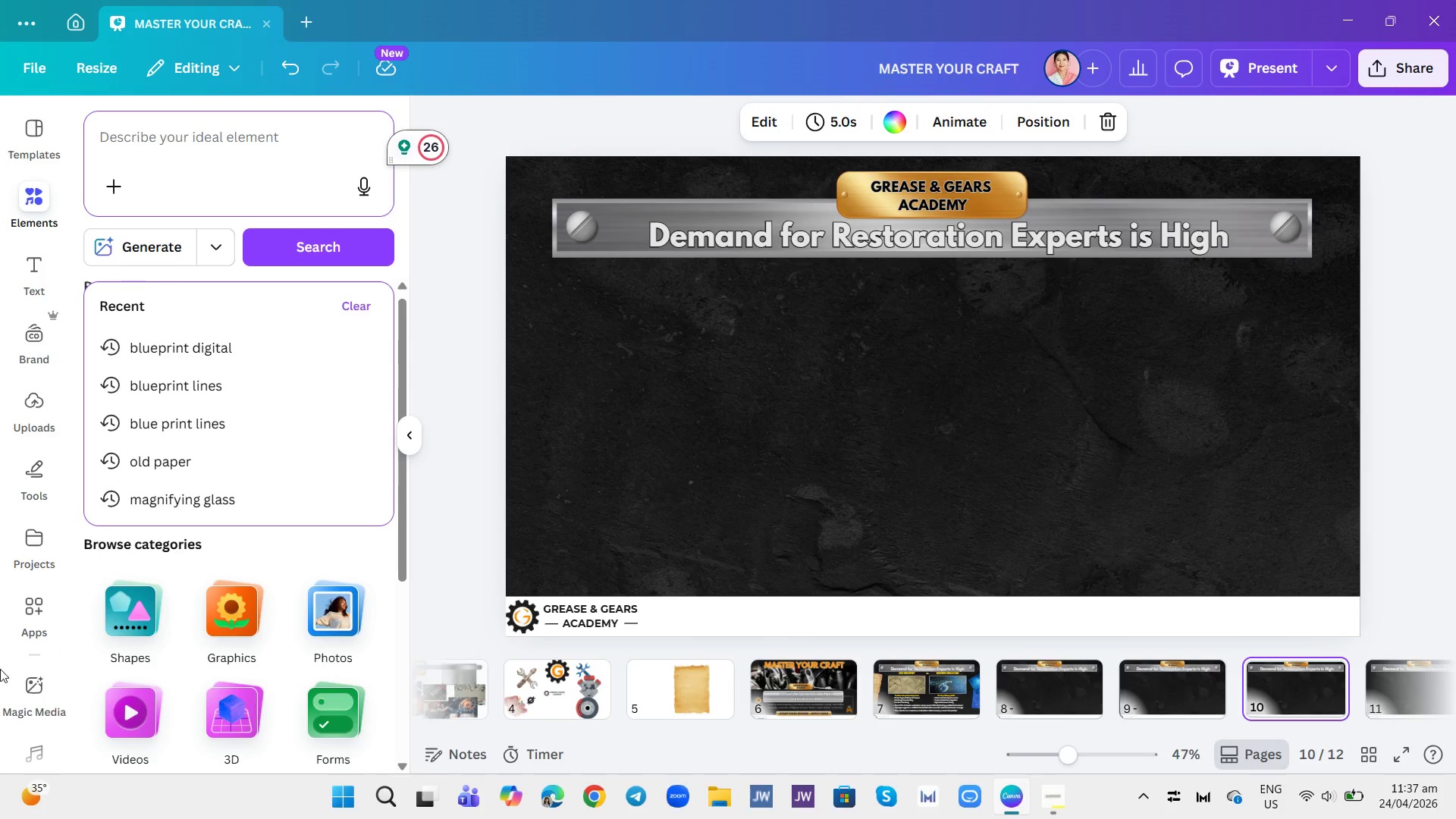 
wait(48.55)
 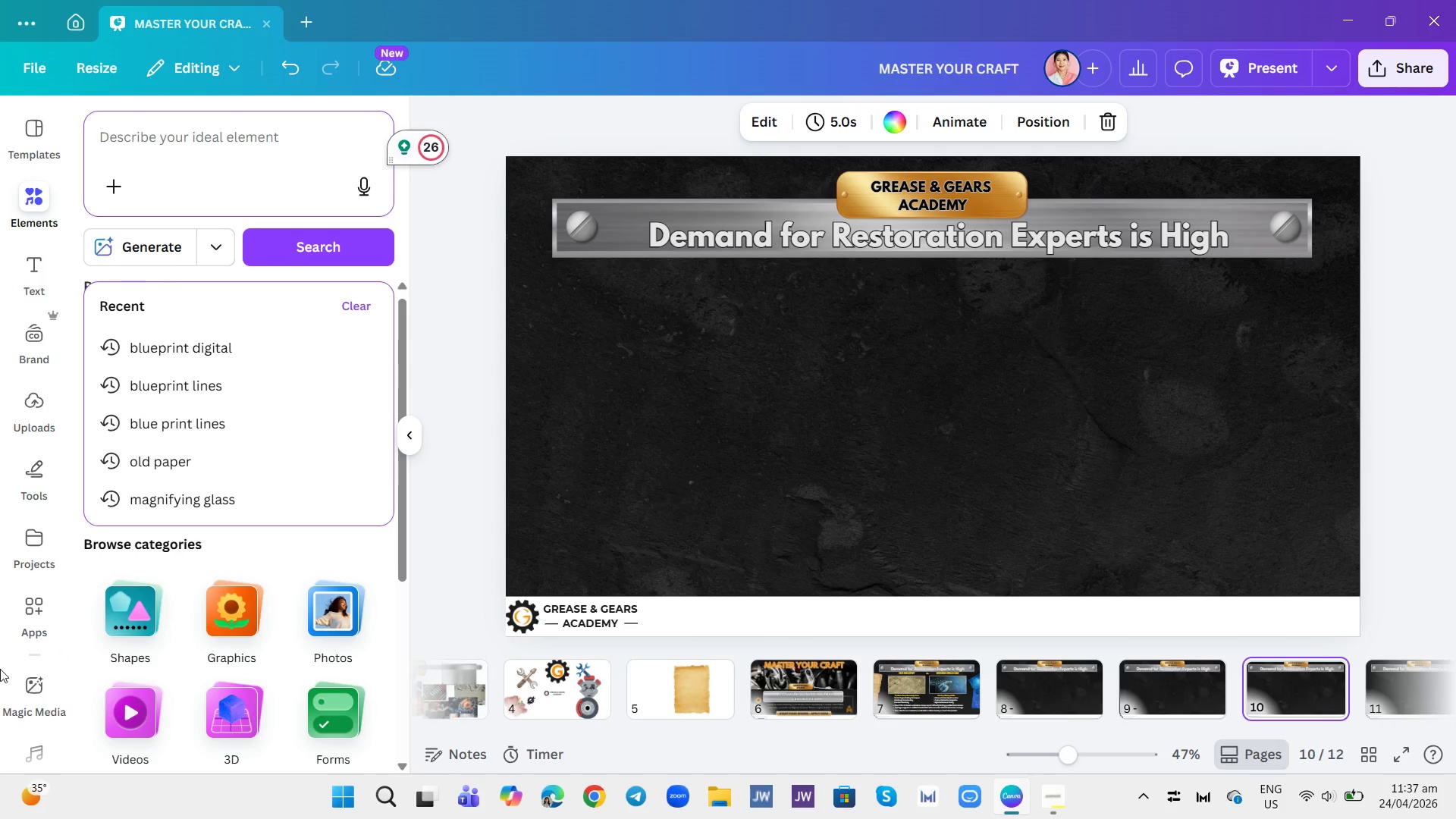 
mouse_move([32, 560])
 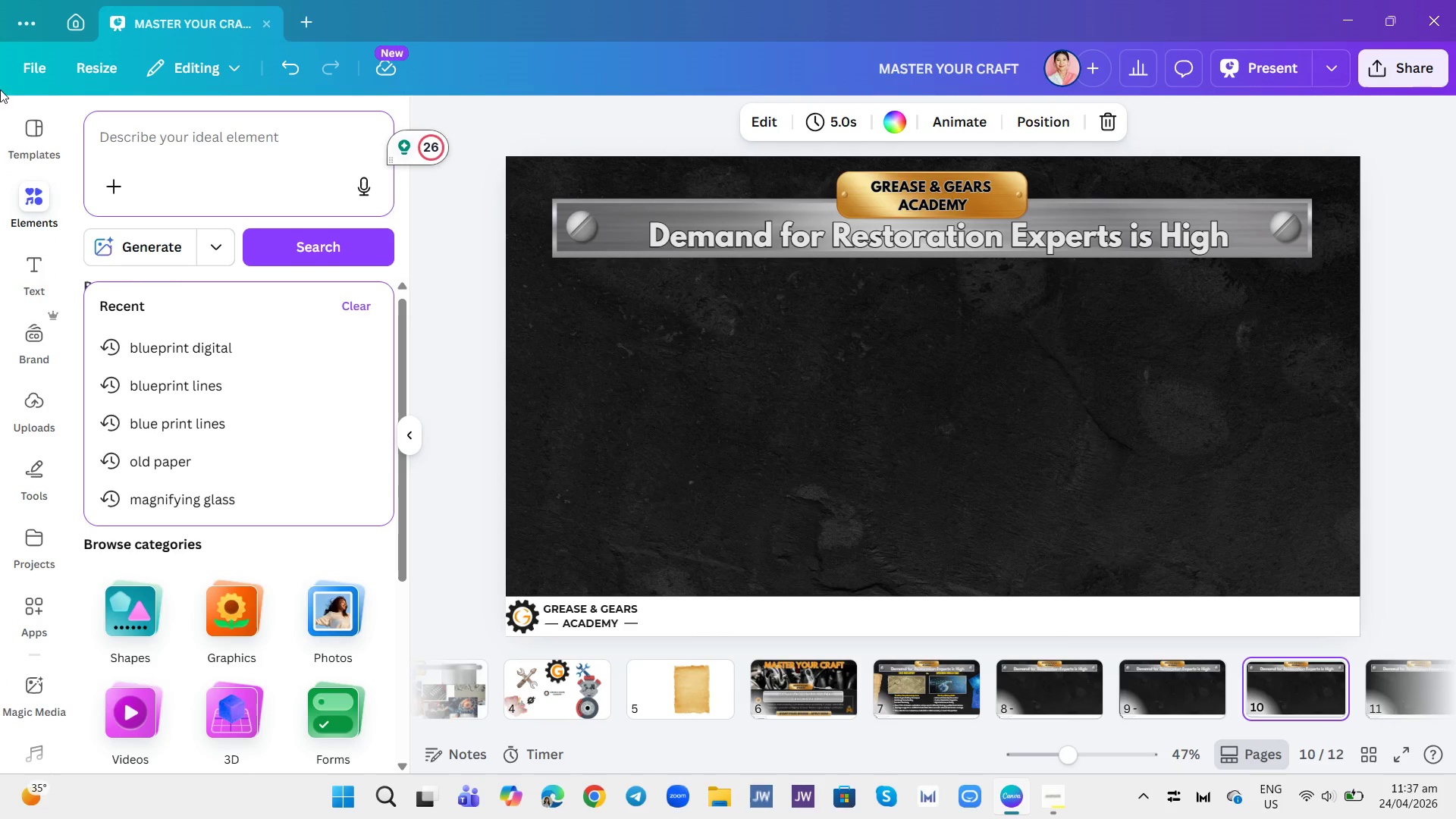 
left_click([298, 138])
 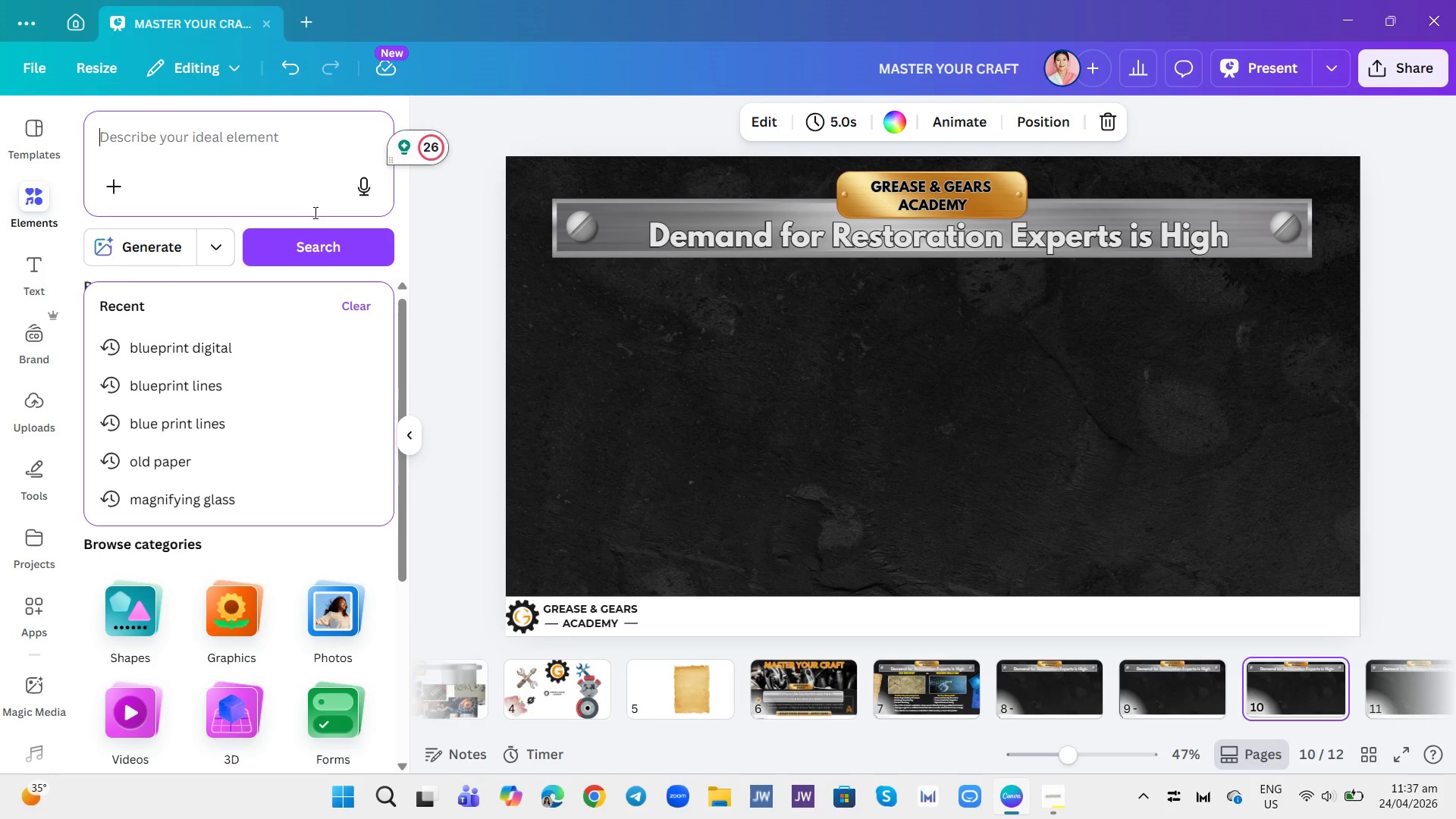 
left_click_drag(start_coordinate=[231, 155], to_coordinate=[231, 159])
 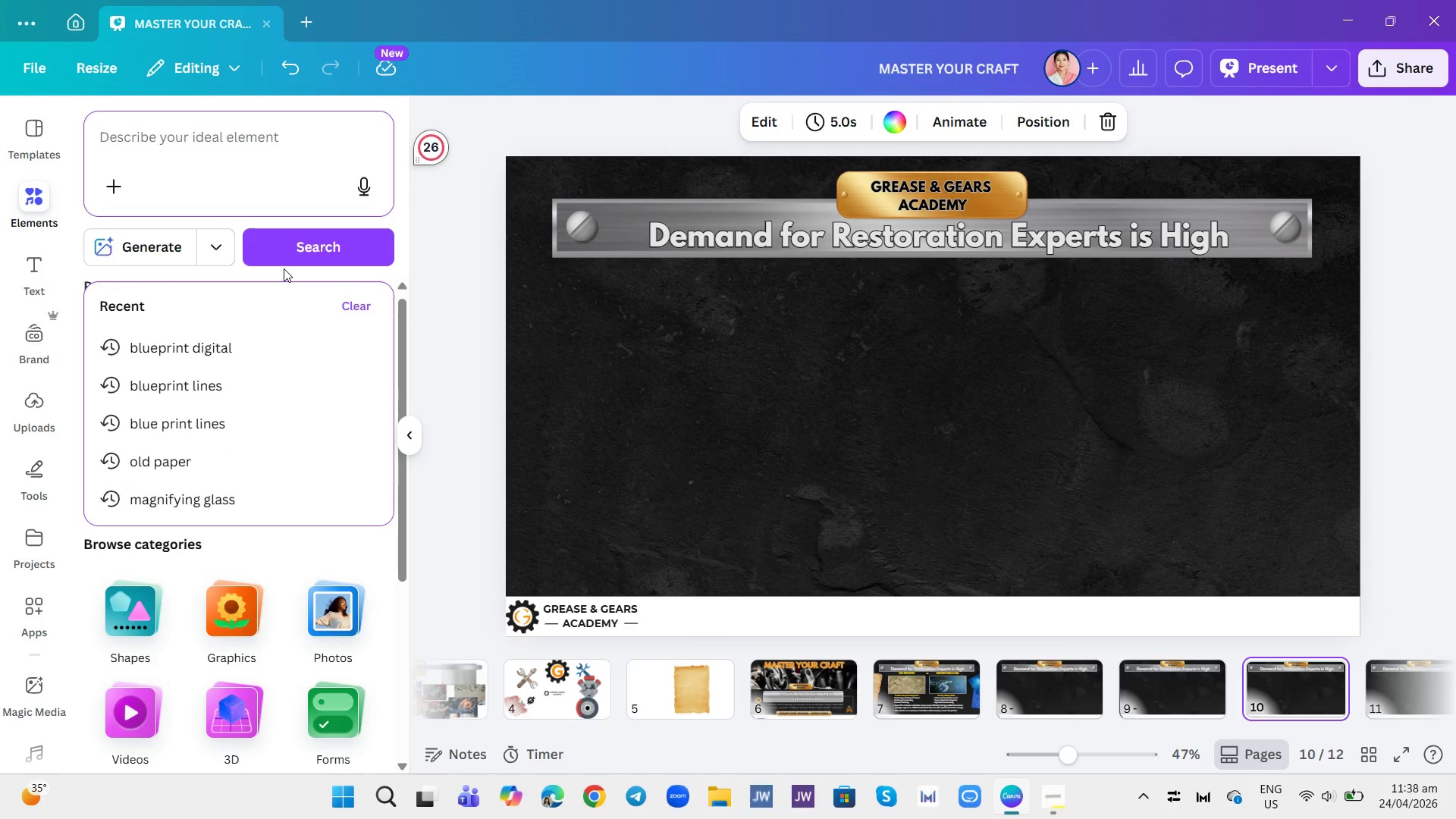 
wait(8.95)
 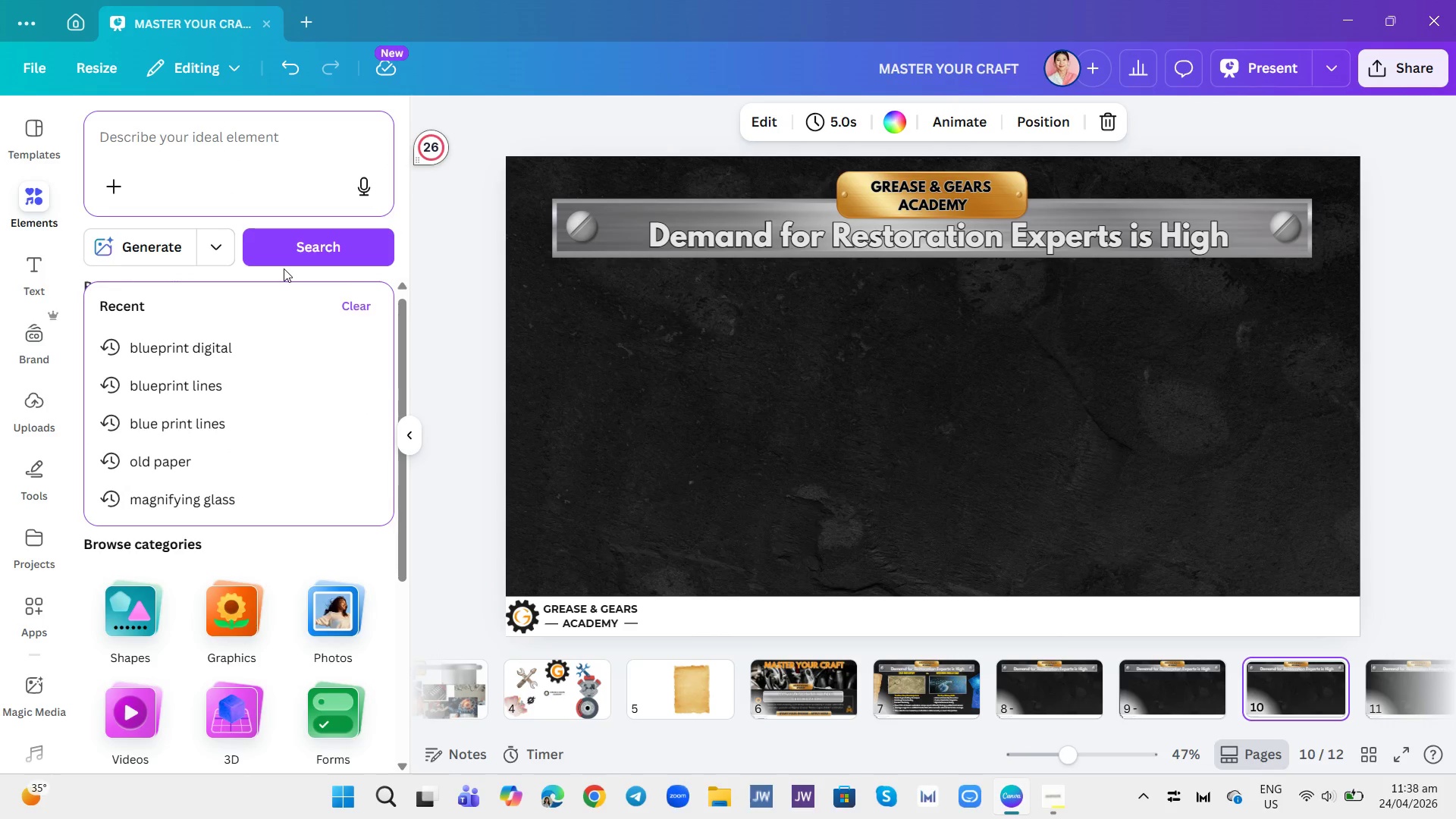 
left_click([307, 168])
 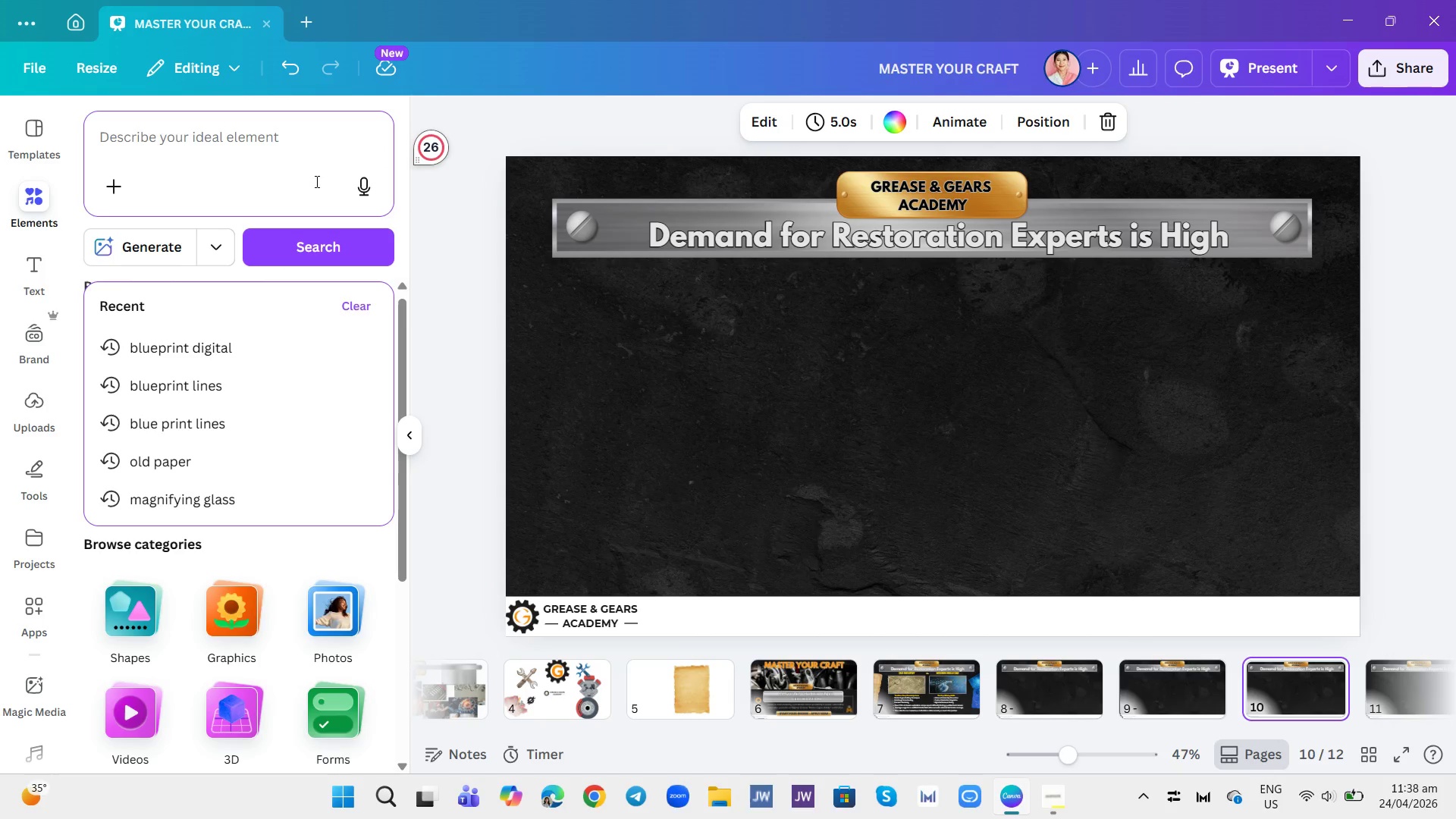 
wait(5.56)
 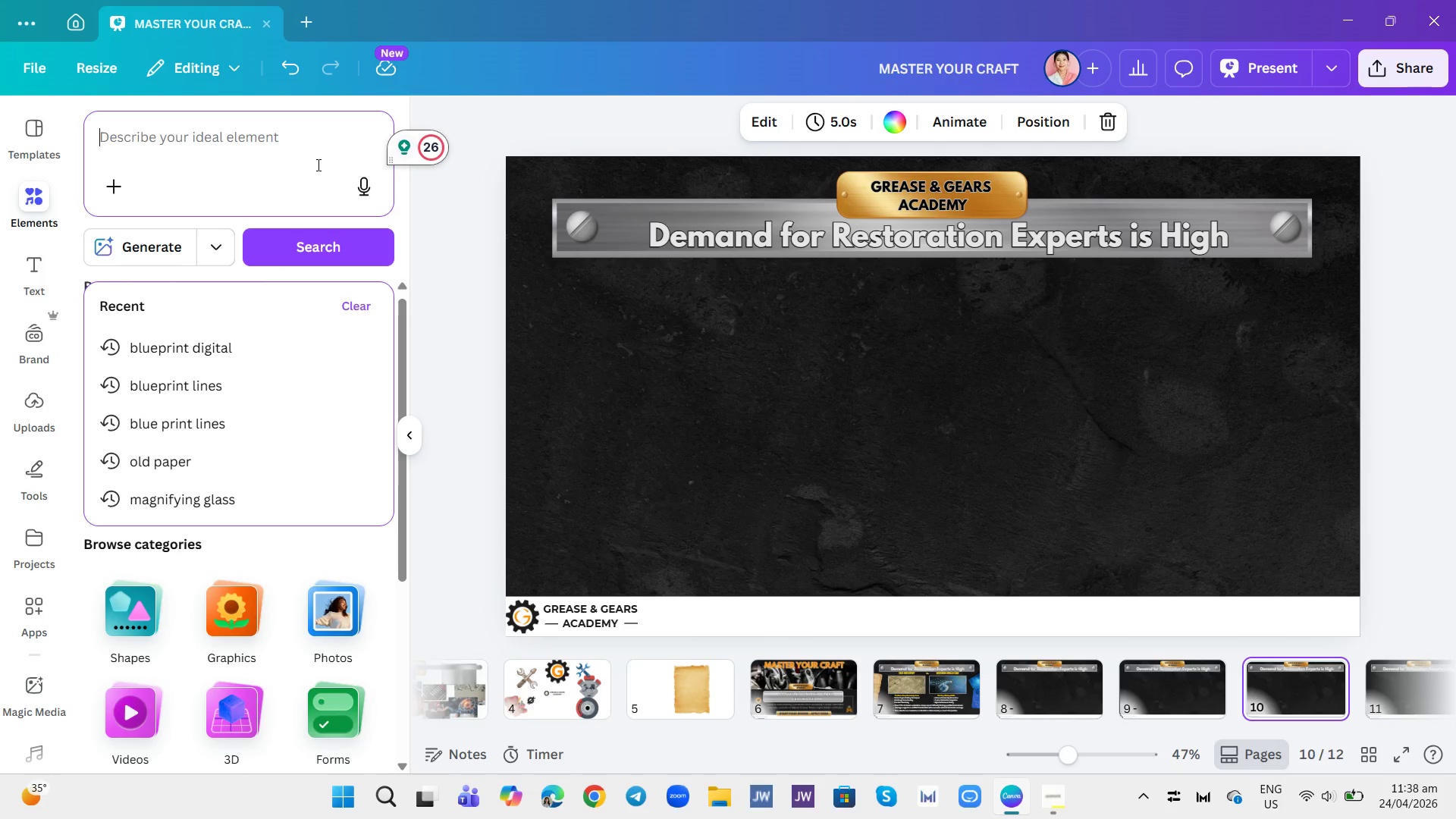 
left_click([289, 152])
 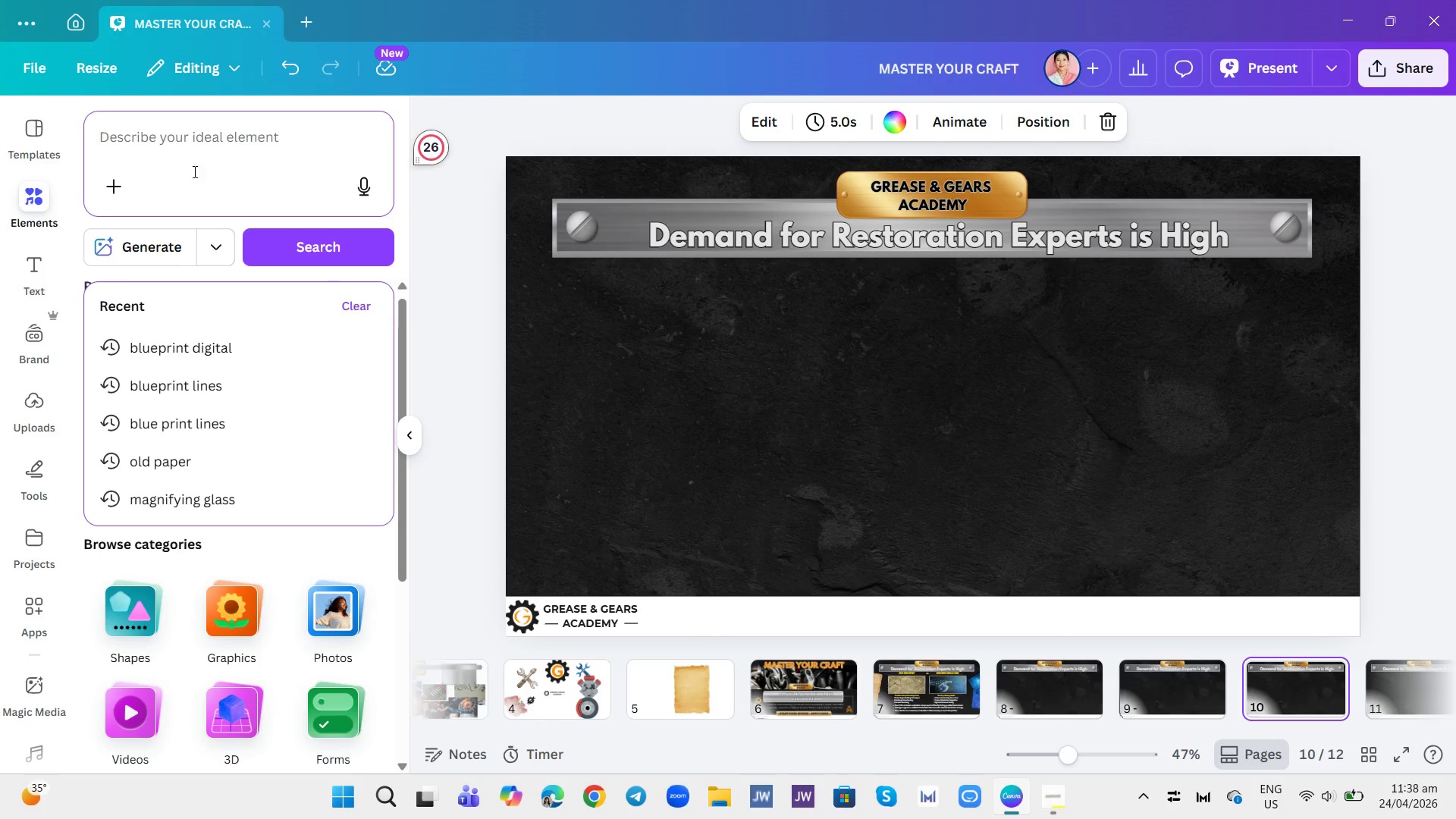 
left_click([193, 162])
 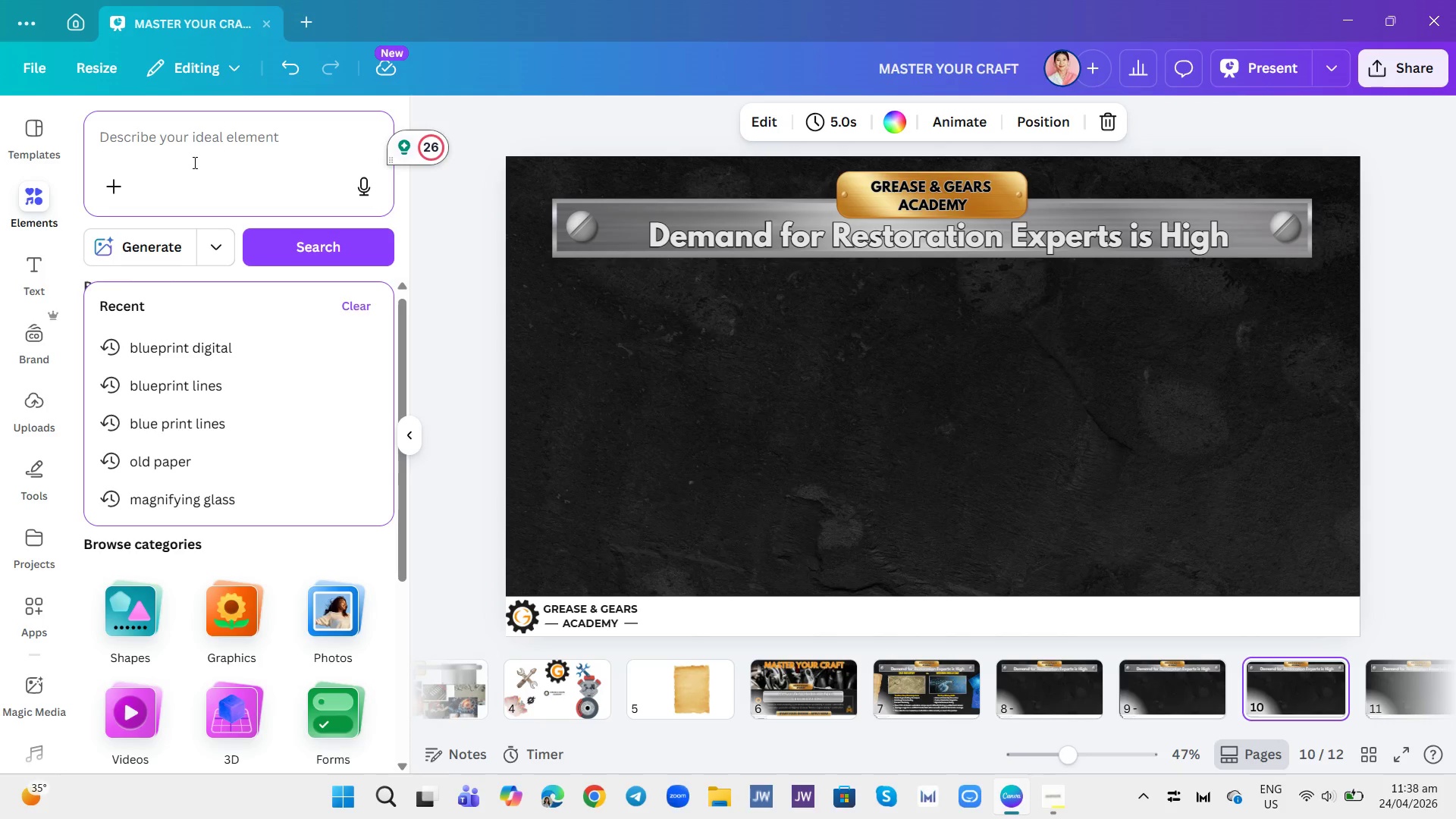 
key(D)
 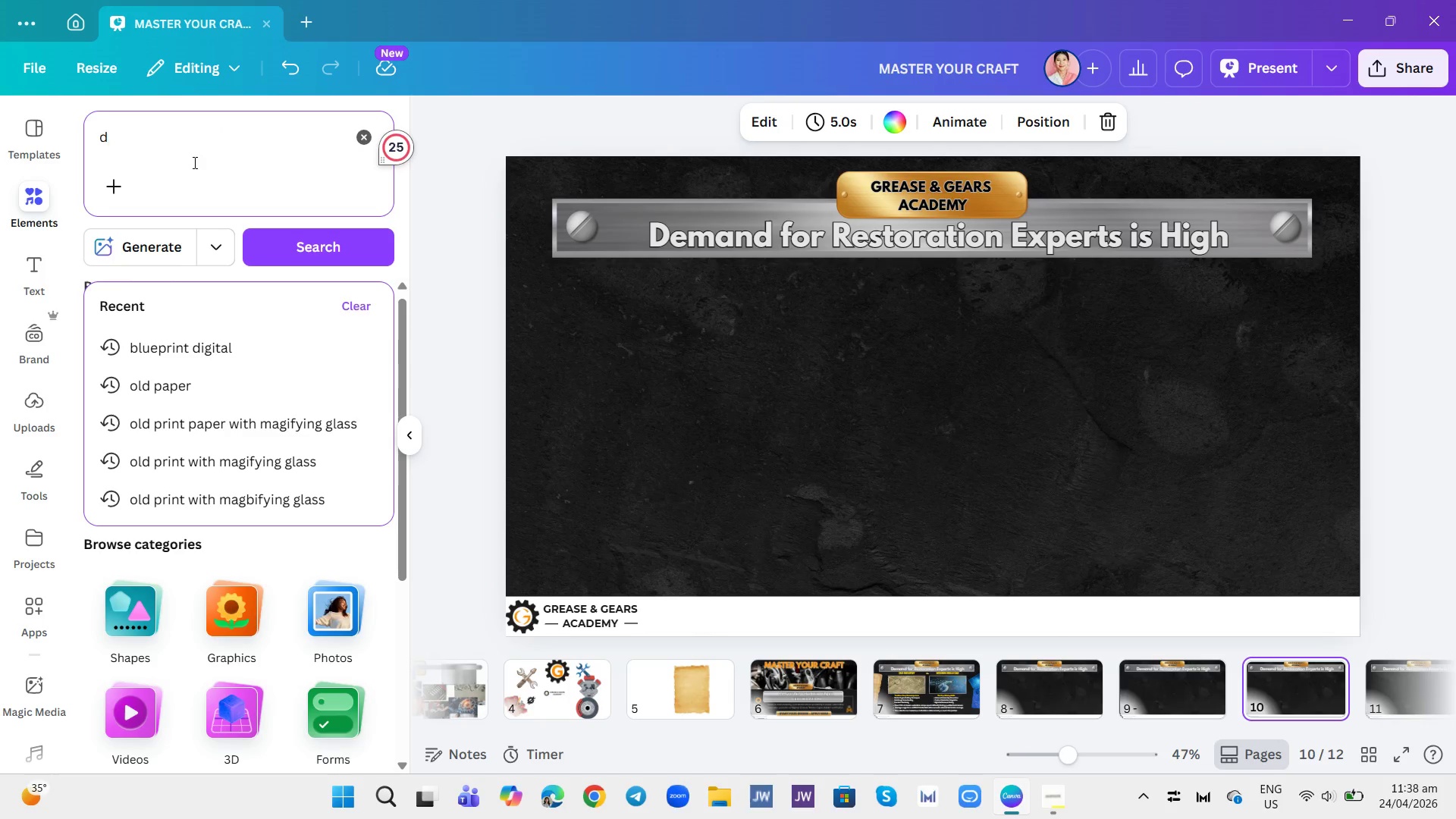 
key(Backspace)
 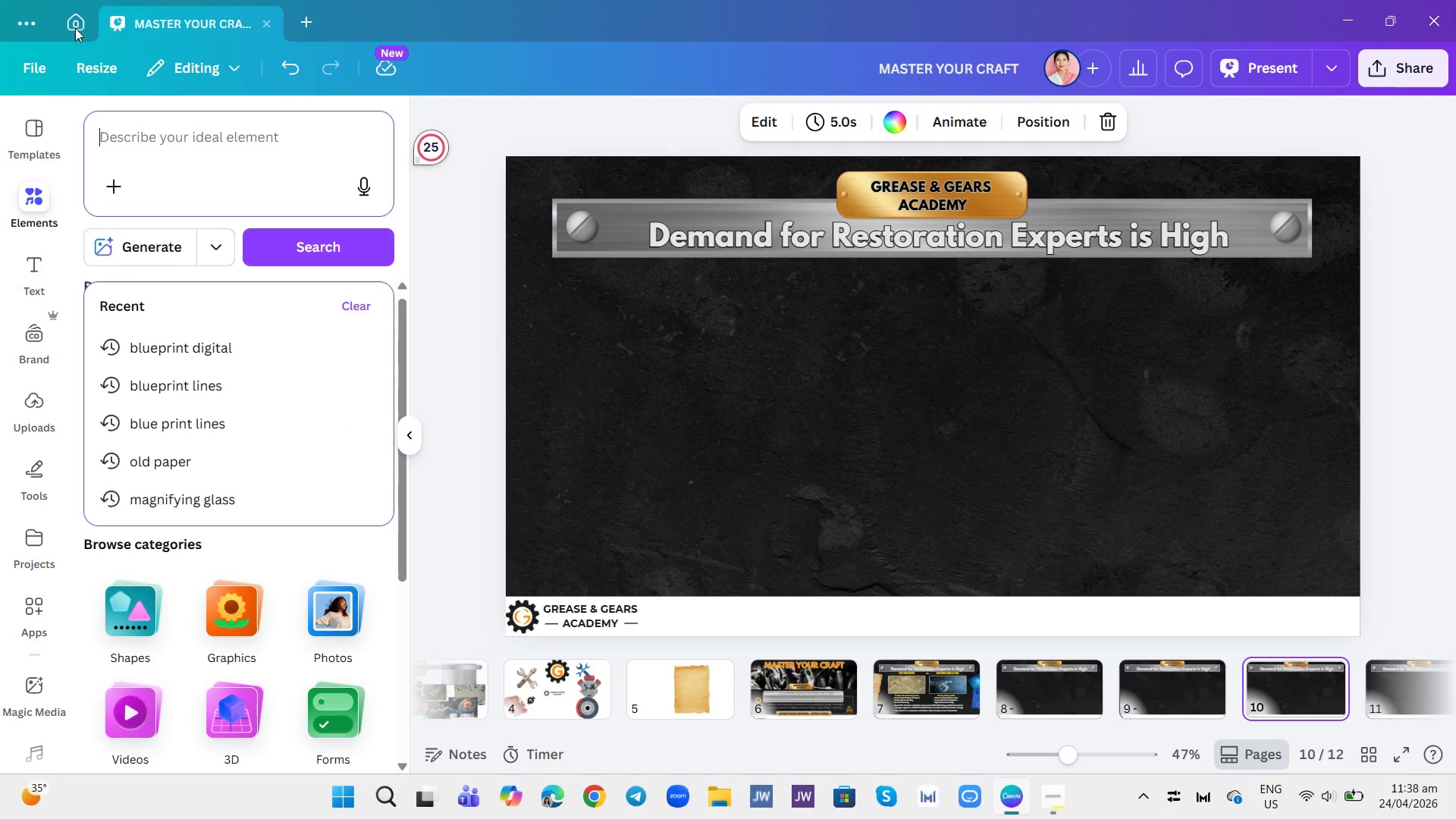 
left_click([146, 146])
 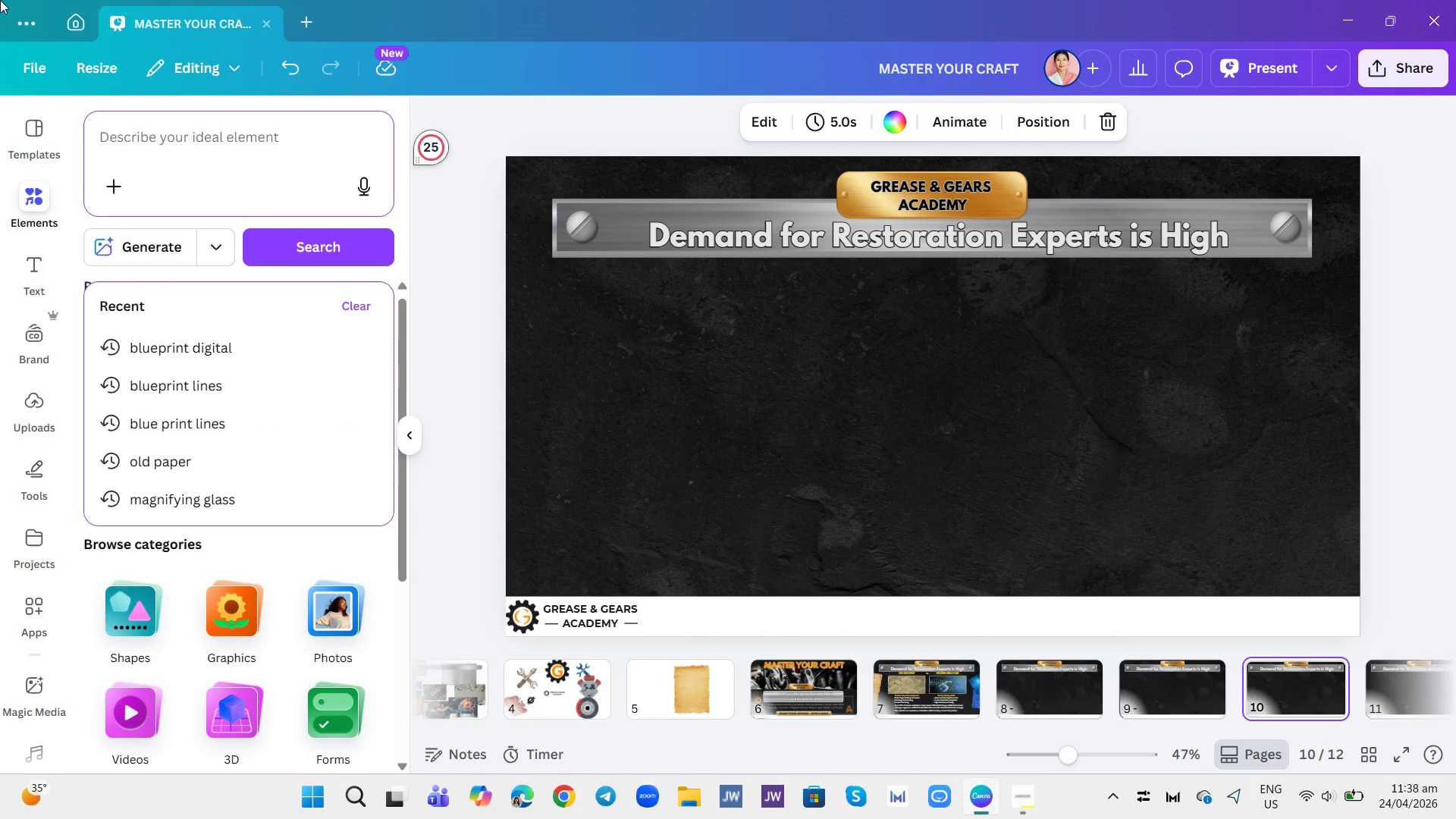 
left_click([230, 172])
 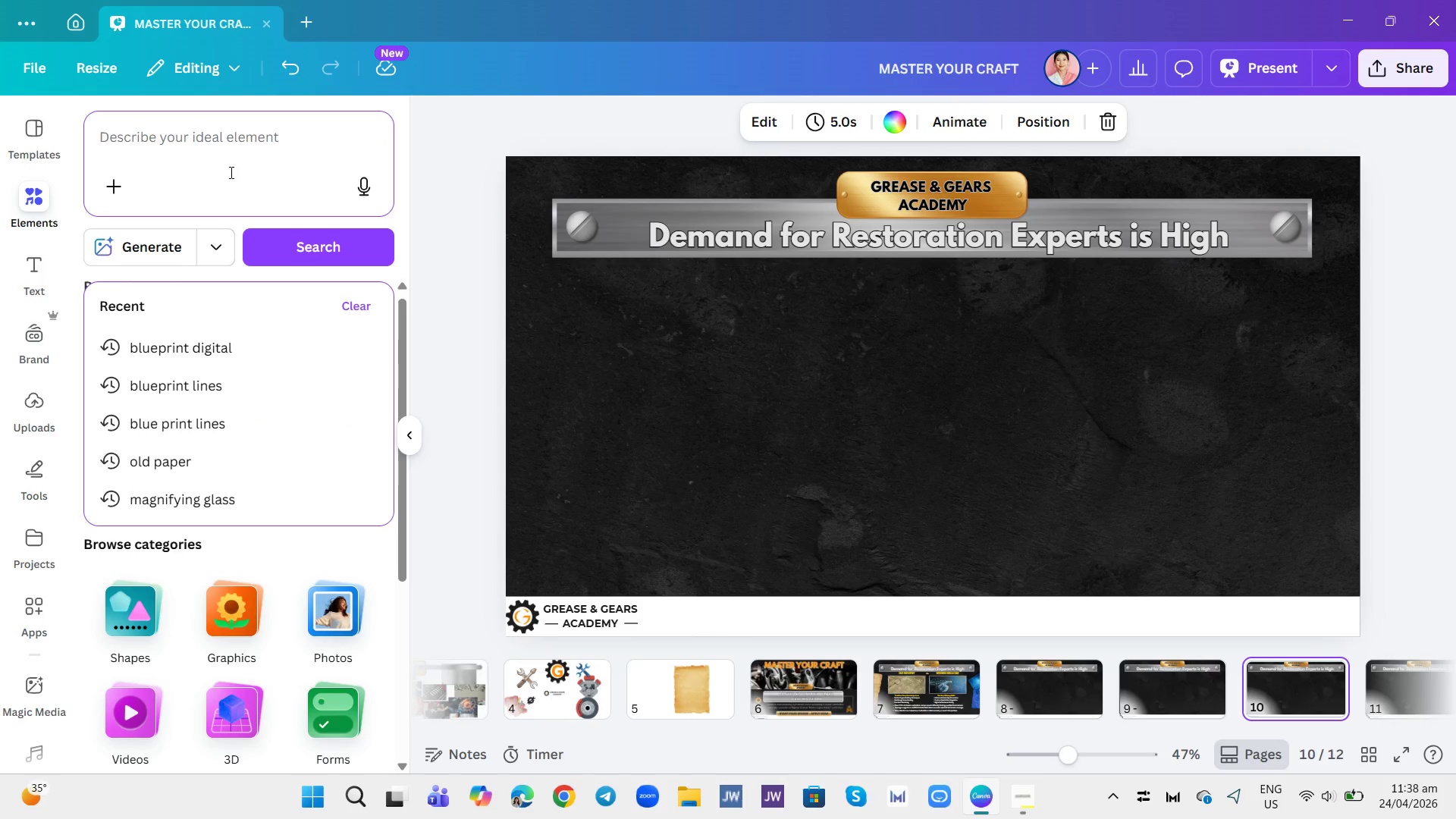 
type(engine tools)
 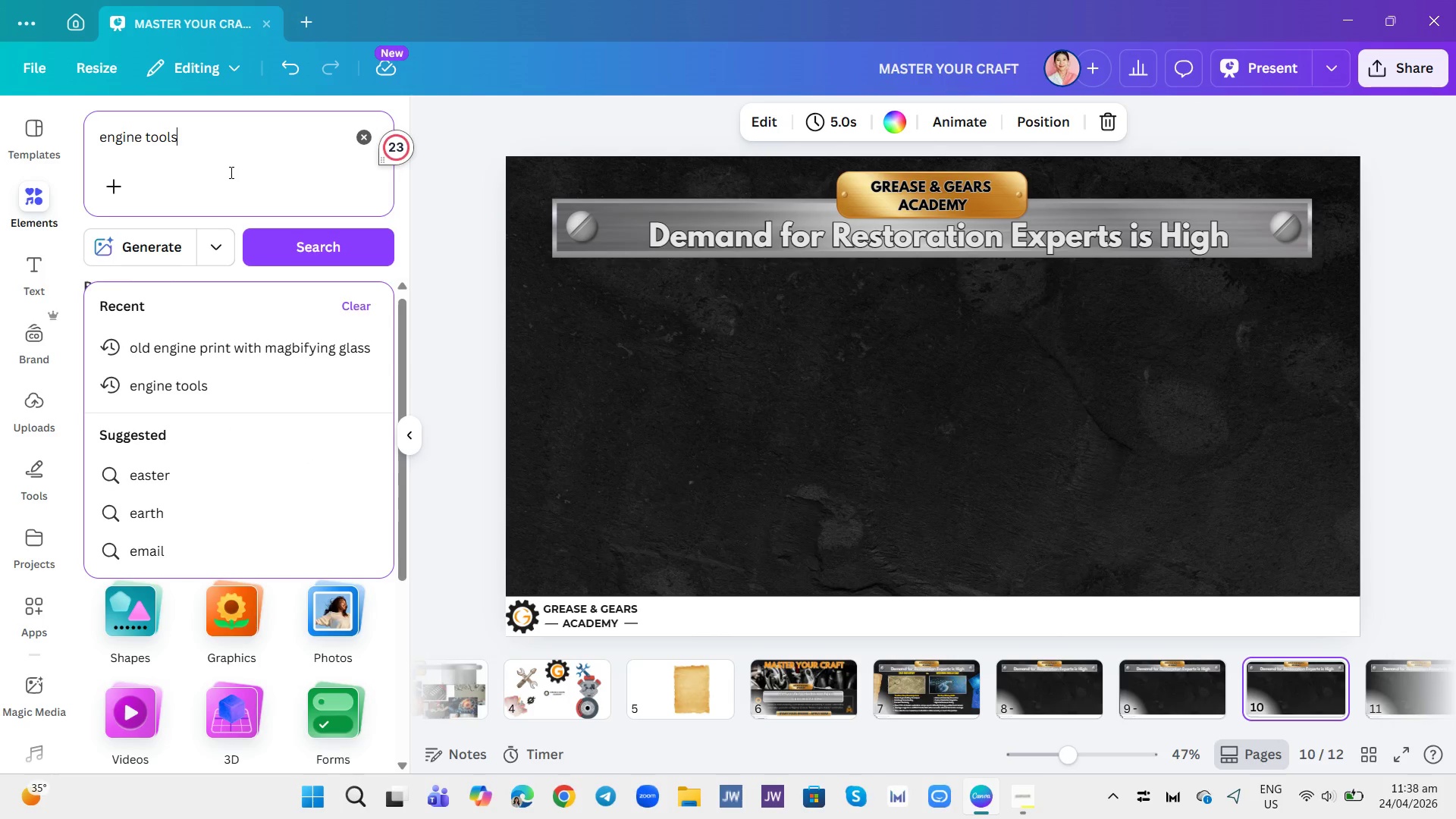 
key(Enter)
 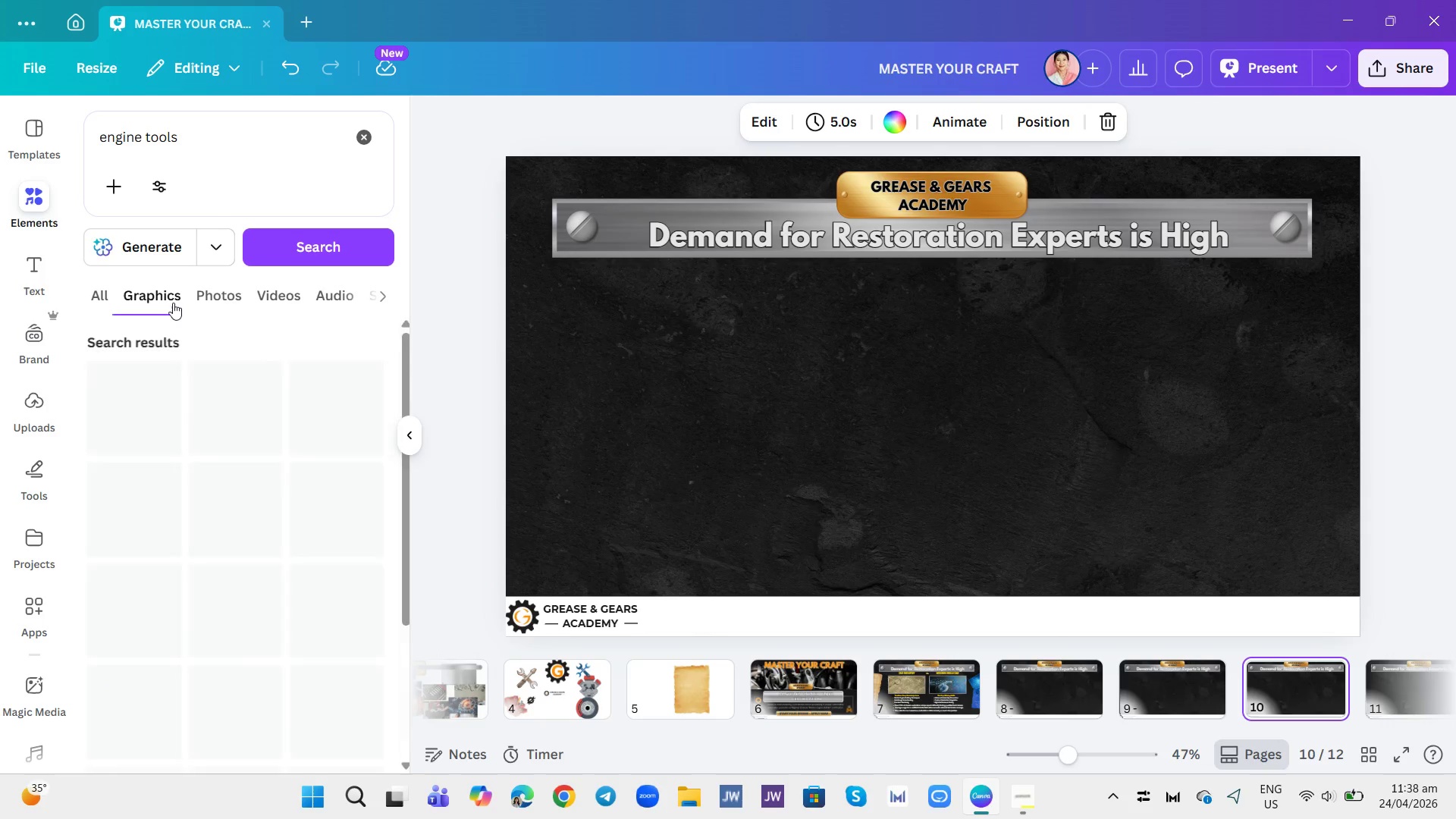 
left_click([209, 303])
 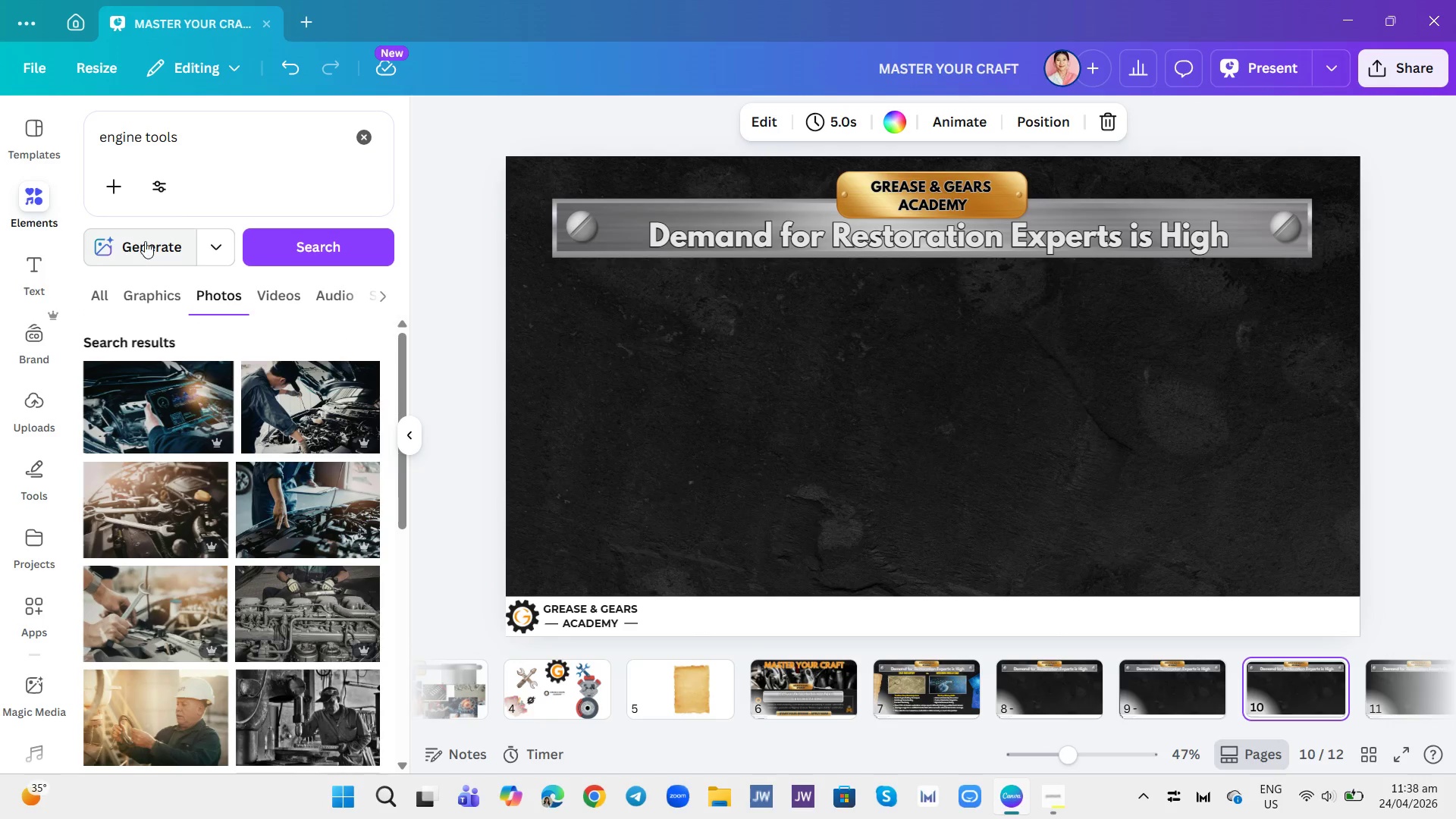 
left_click([239, 134])
 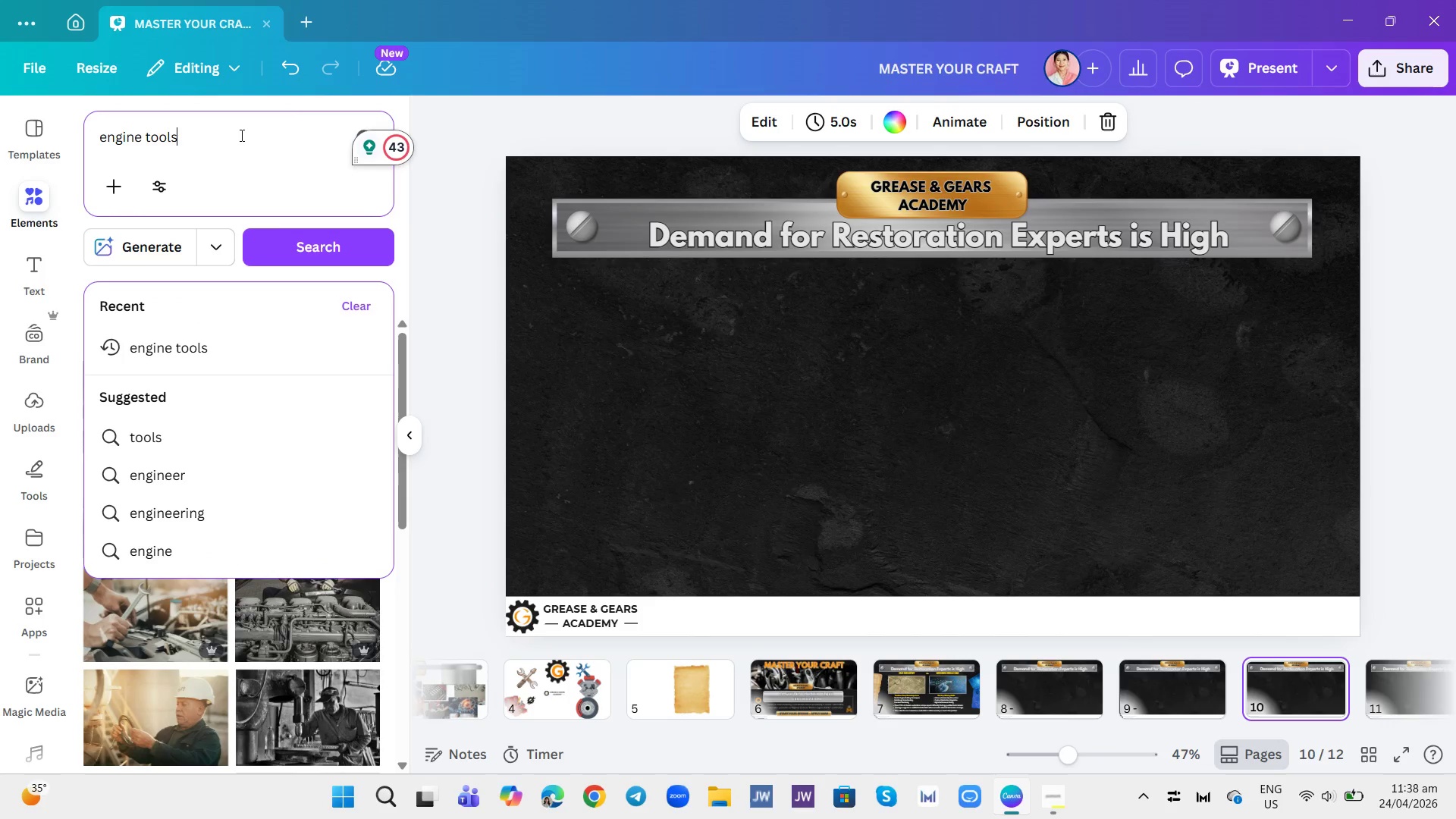 
double_click([240, 136])
 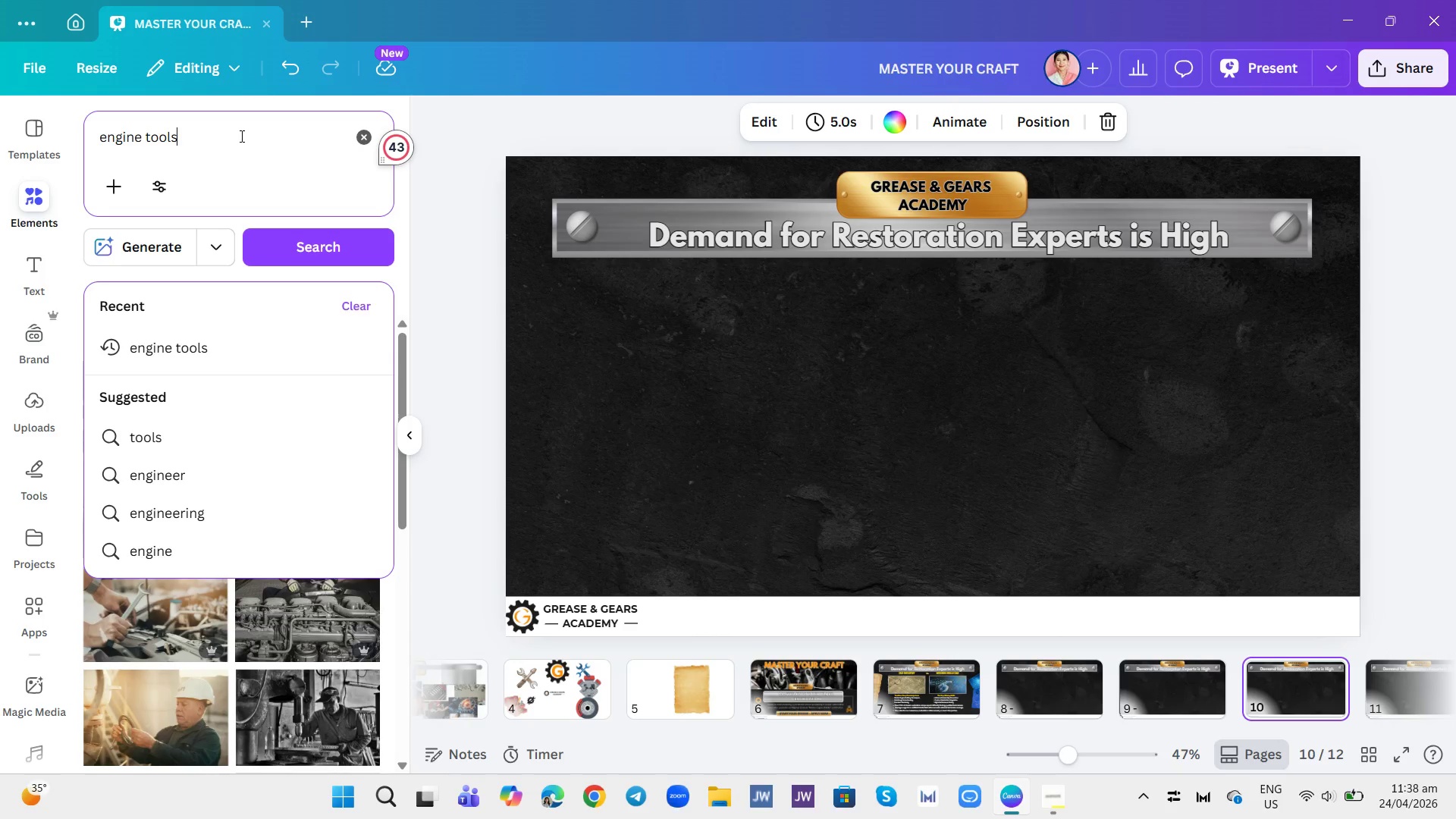 
double_click([240, 136])
 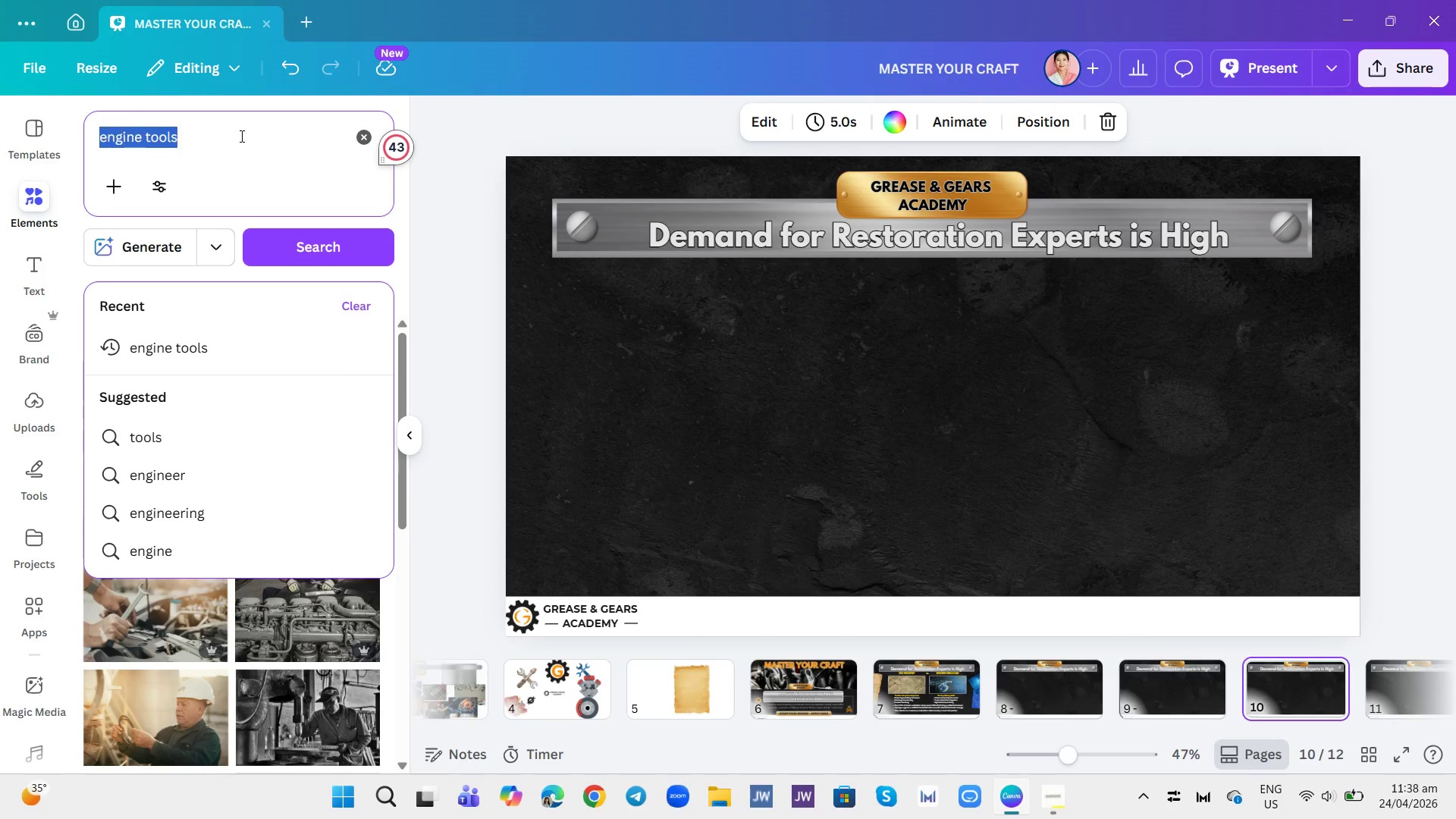 
triple_click([240, 136])
 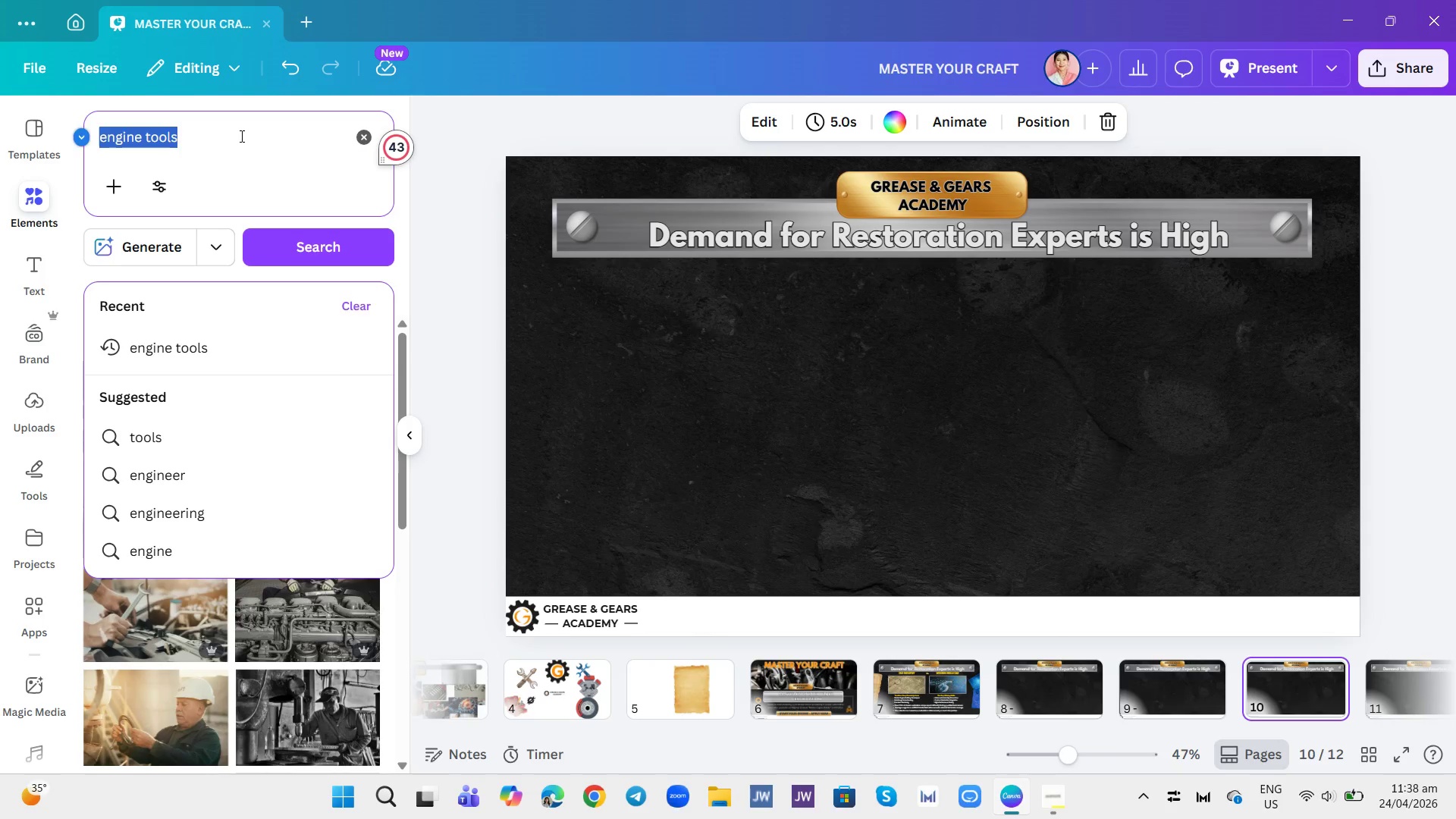 
triple_click([240, 136])
 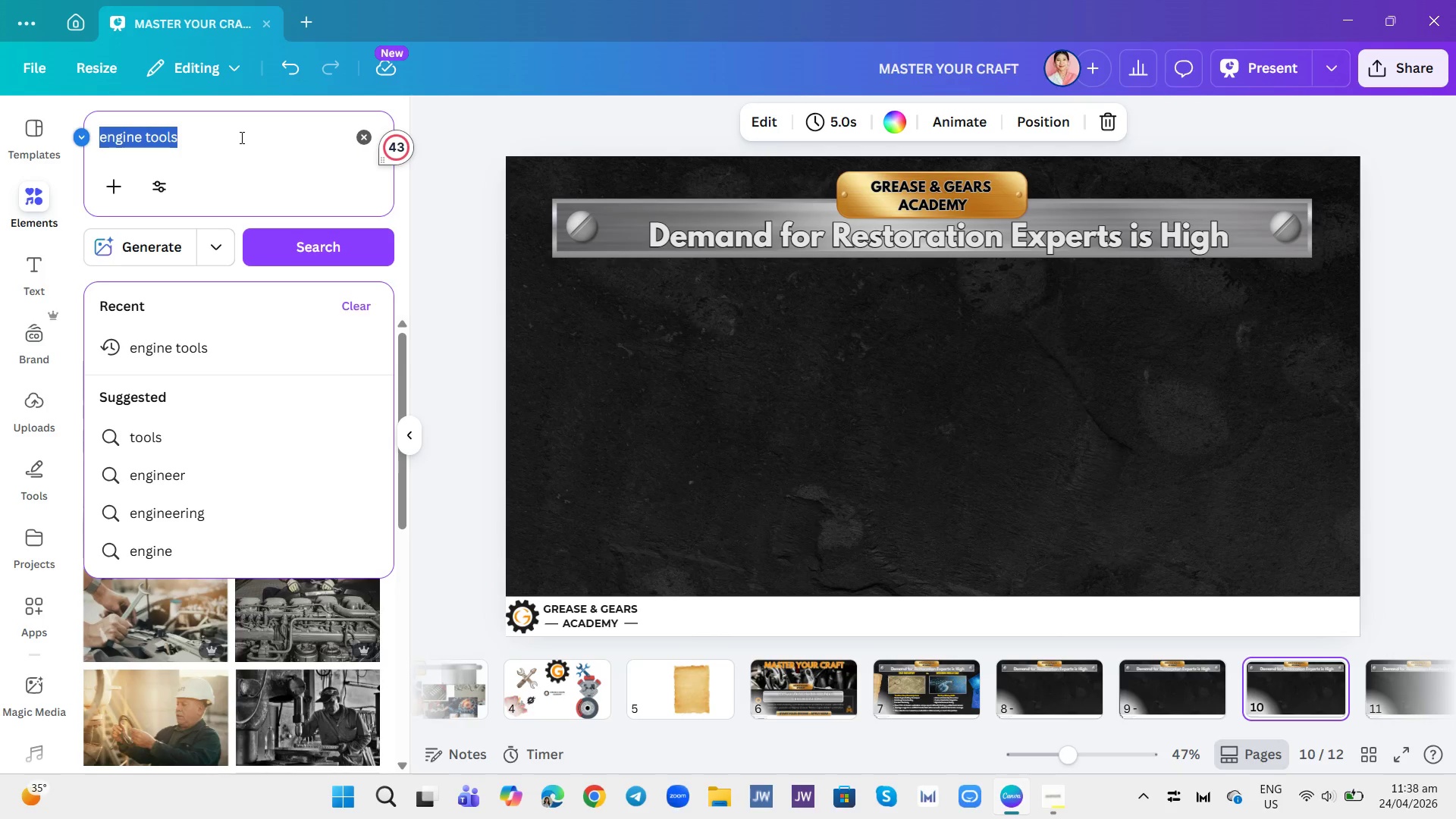 
type(revete)
 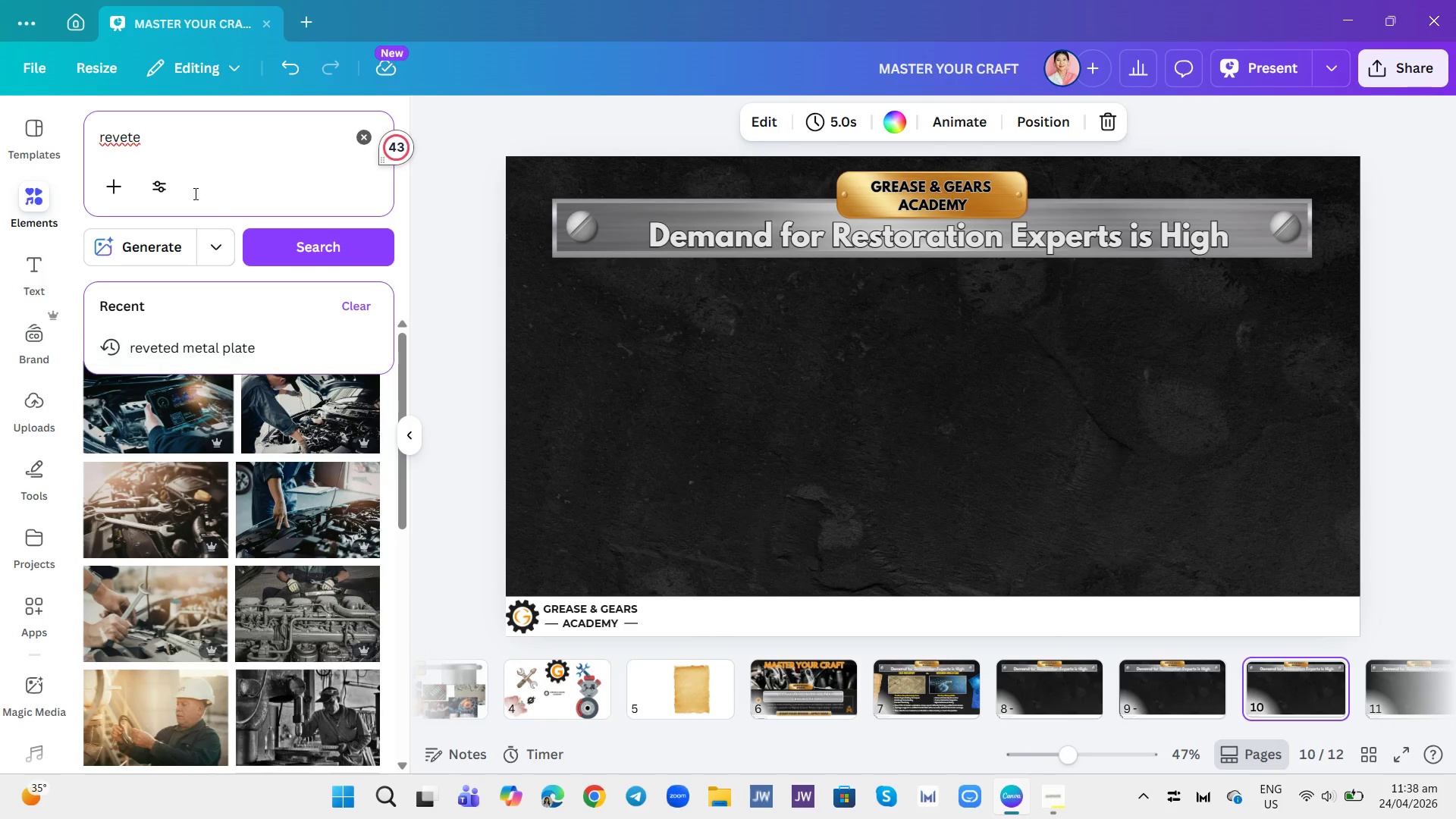 
key(Backspace)
 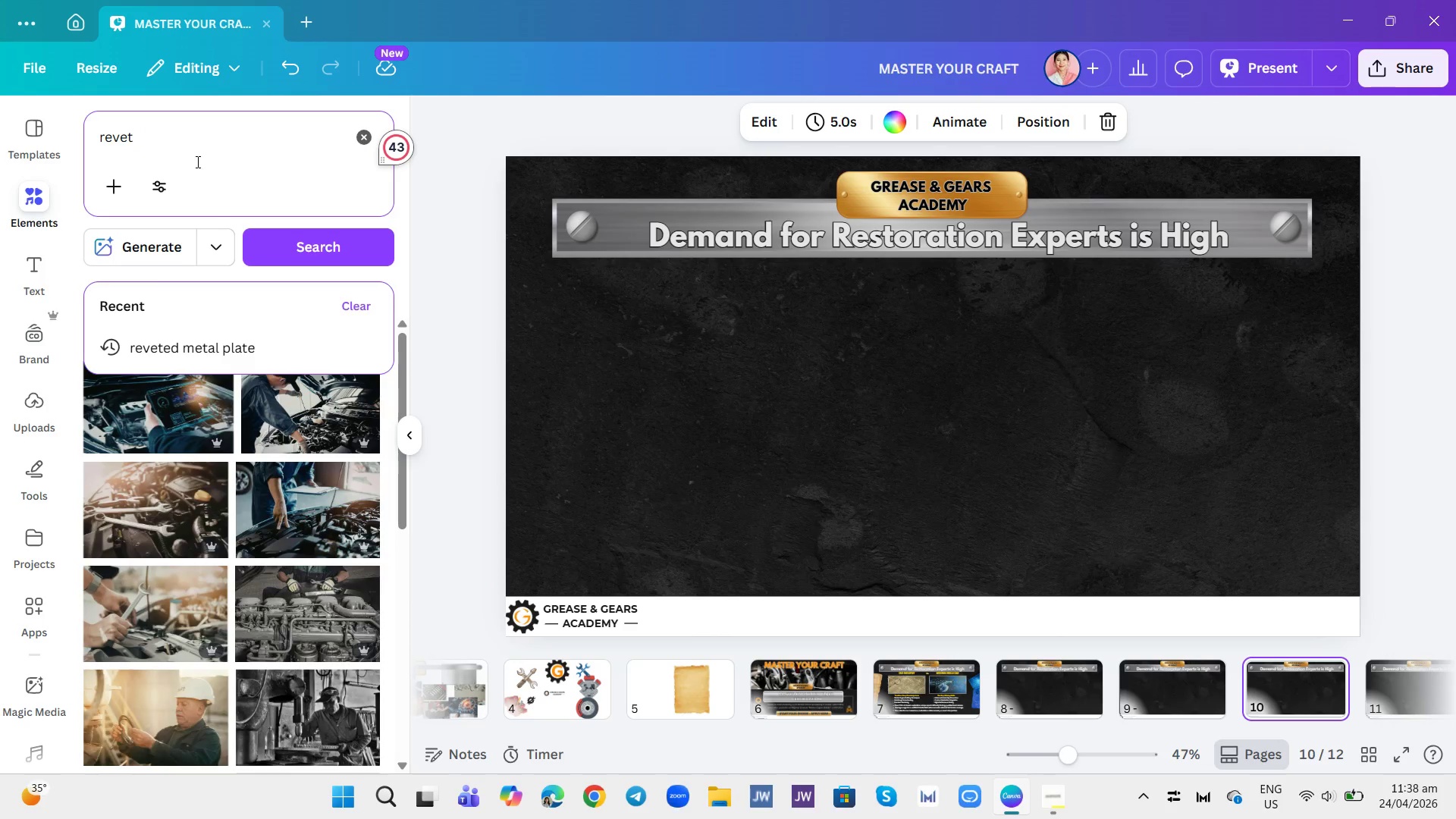 
key(Enter)
 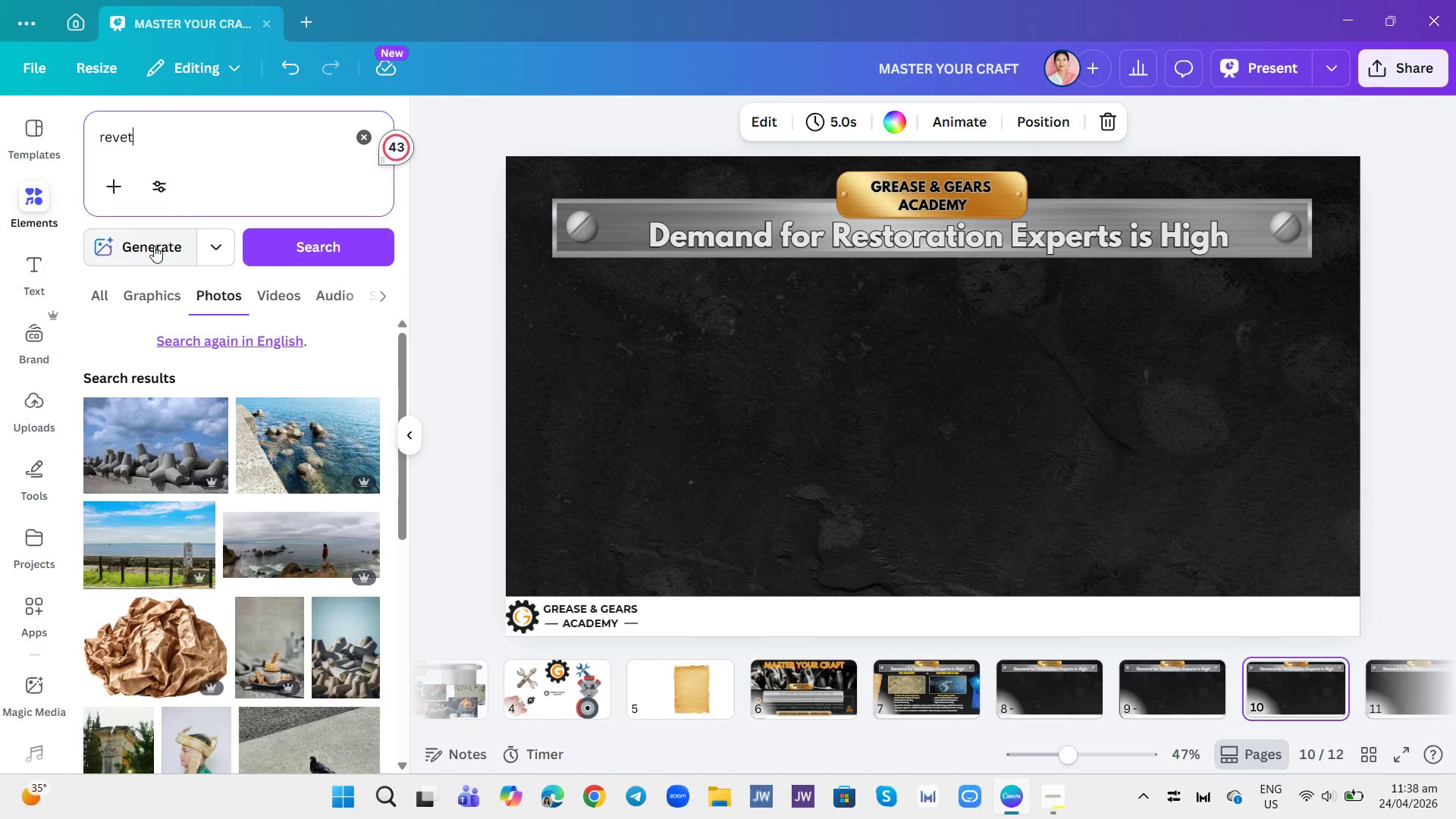 
left_click([143, 287])
 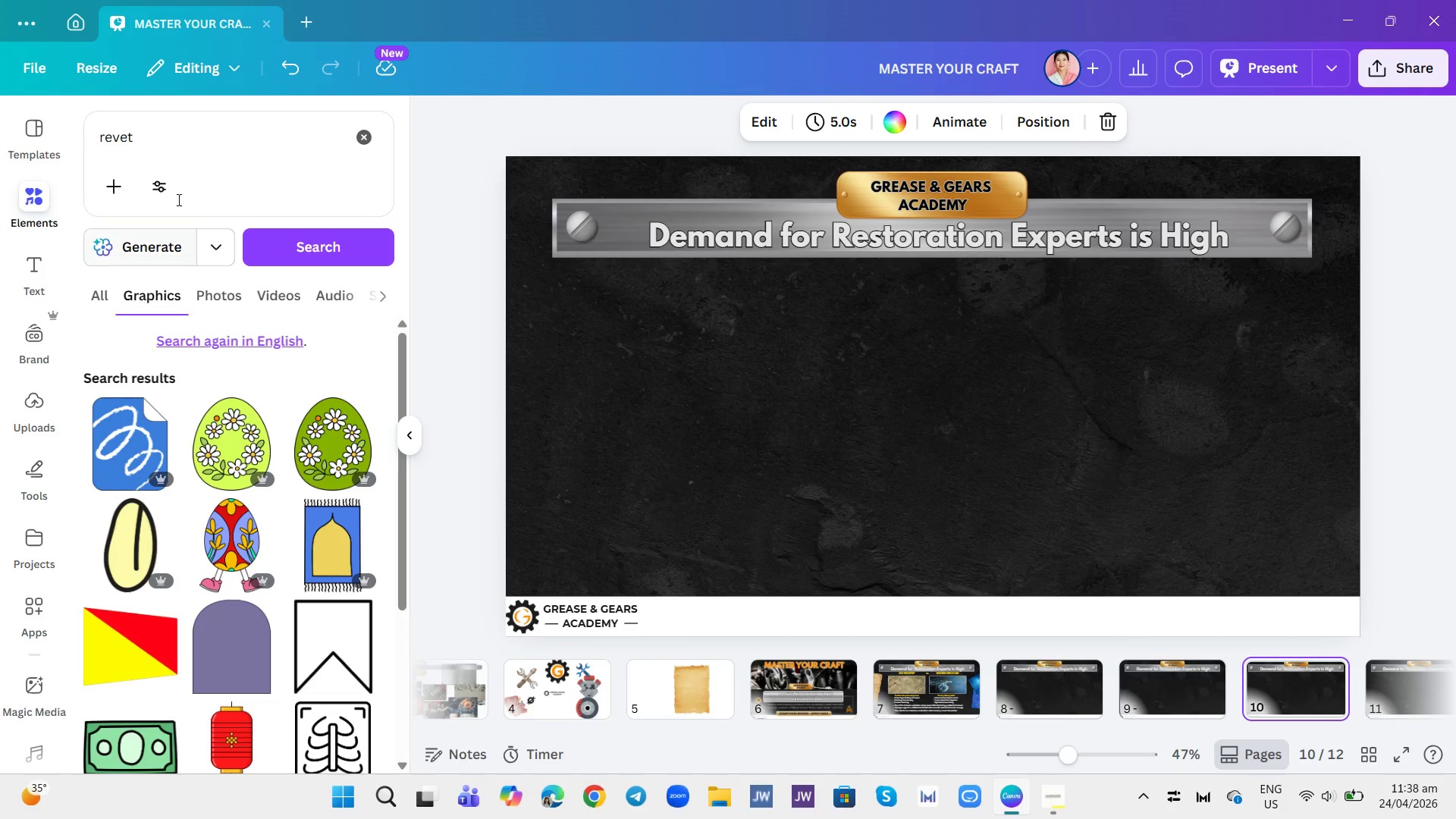 
left_click([184, 155])
 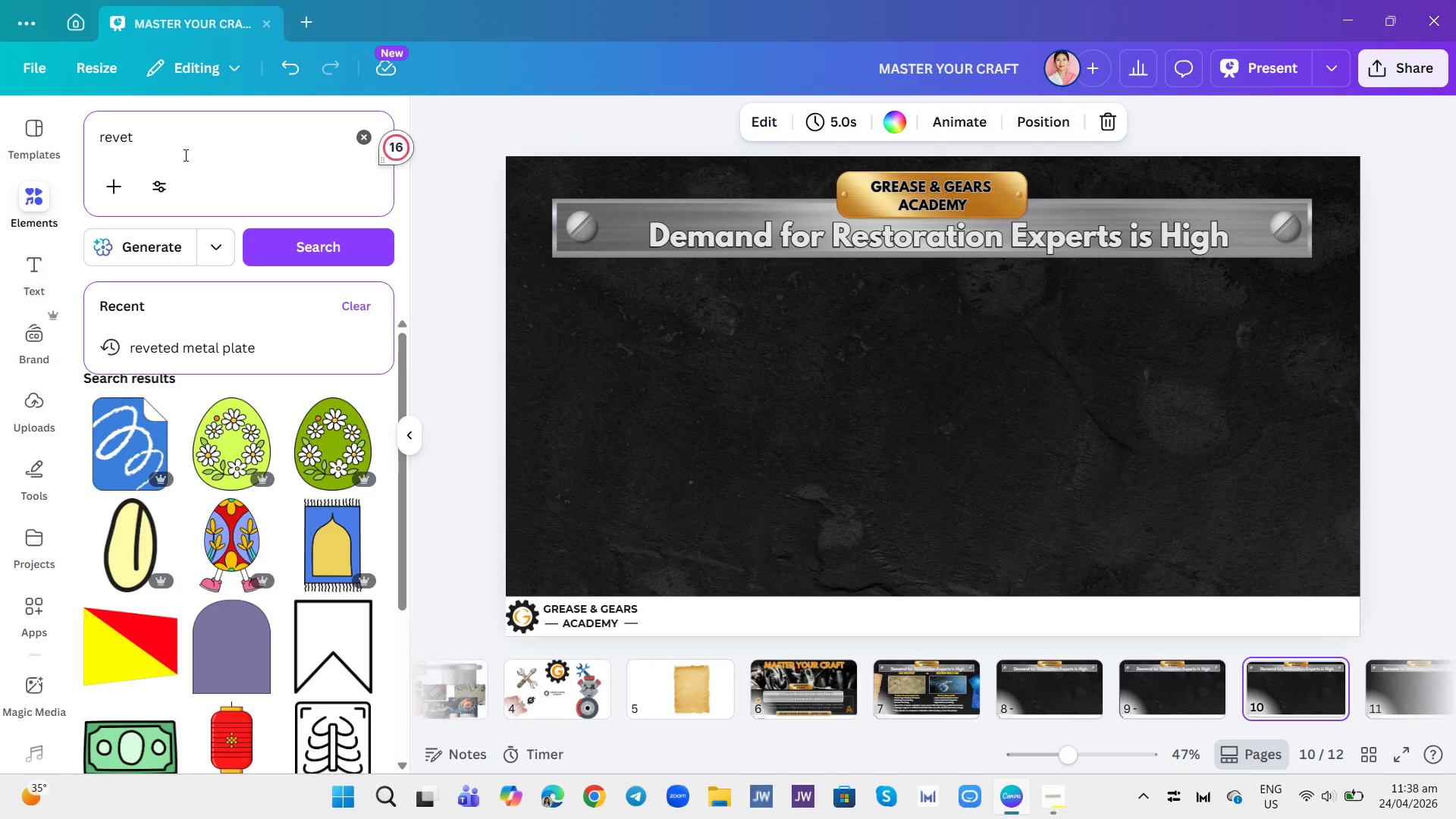 
key(Space)
 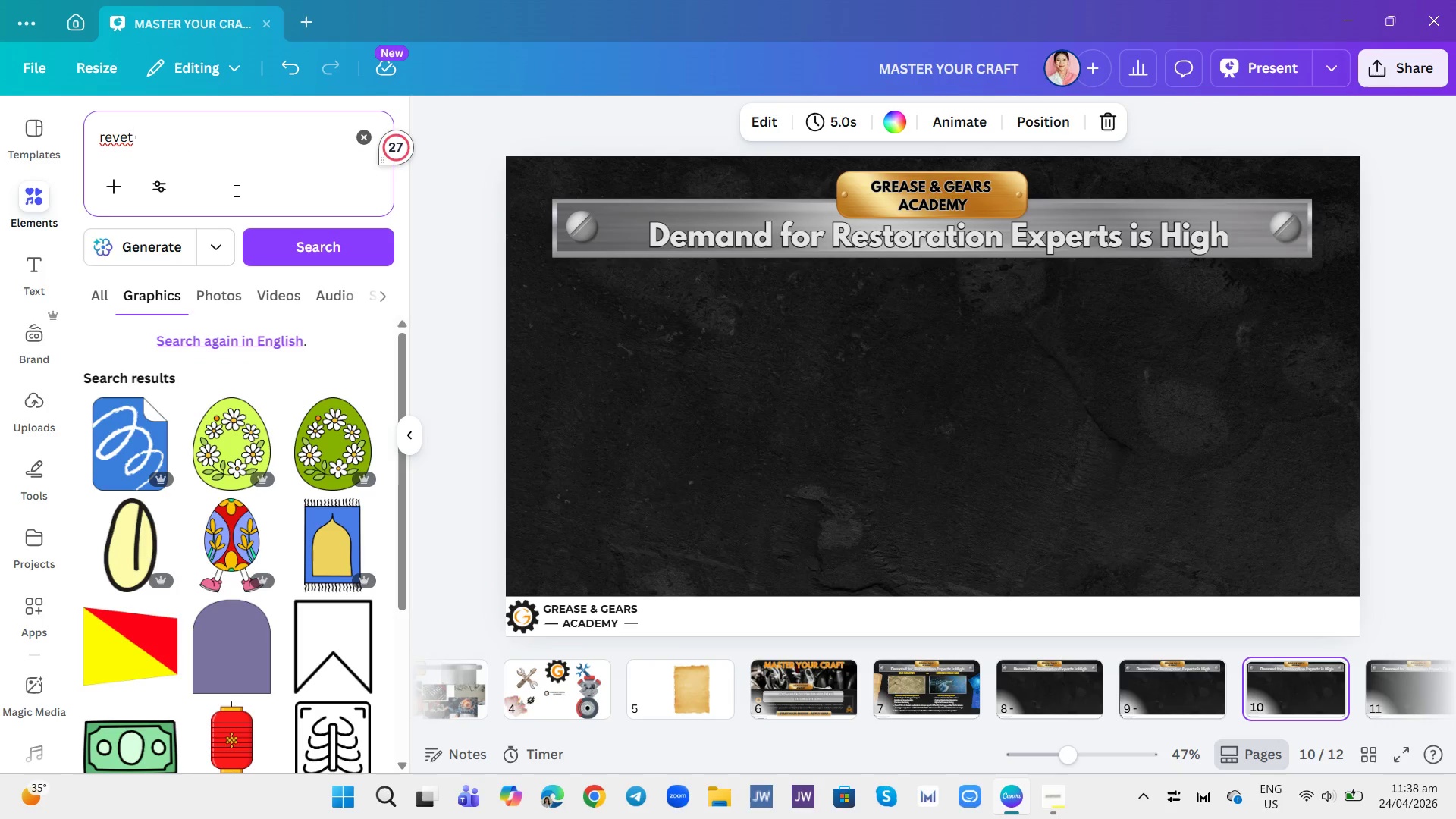 
type(tool)
 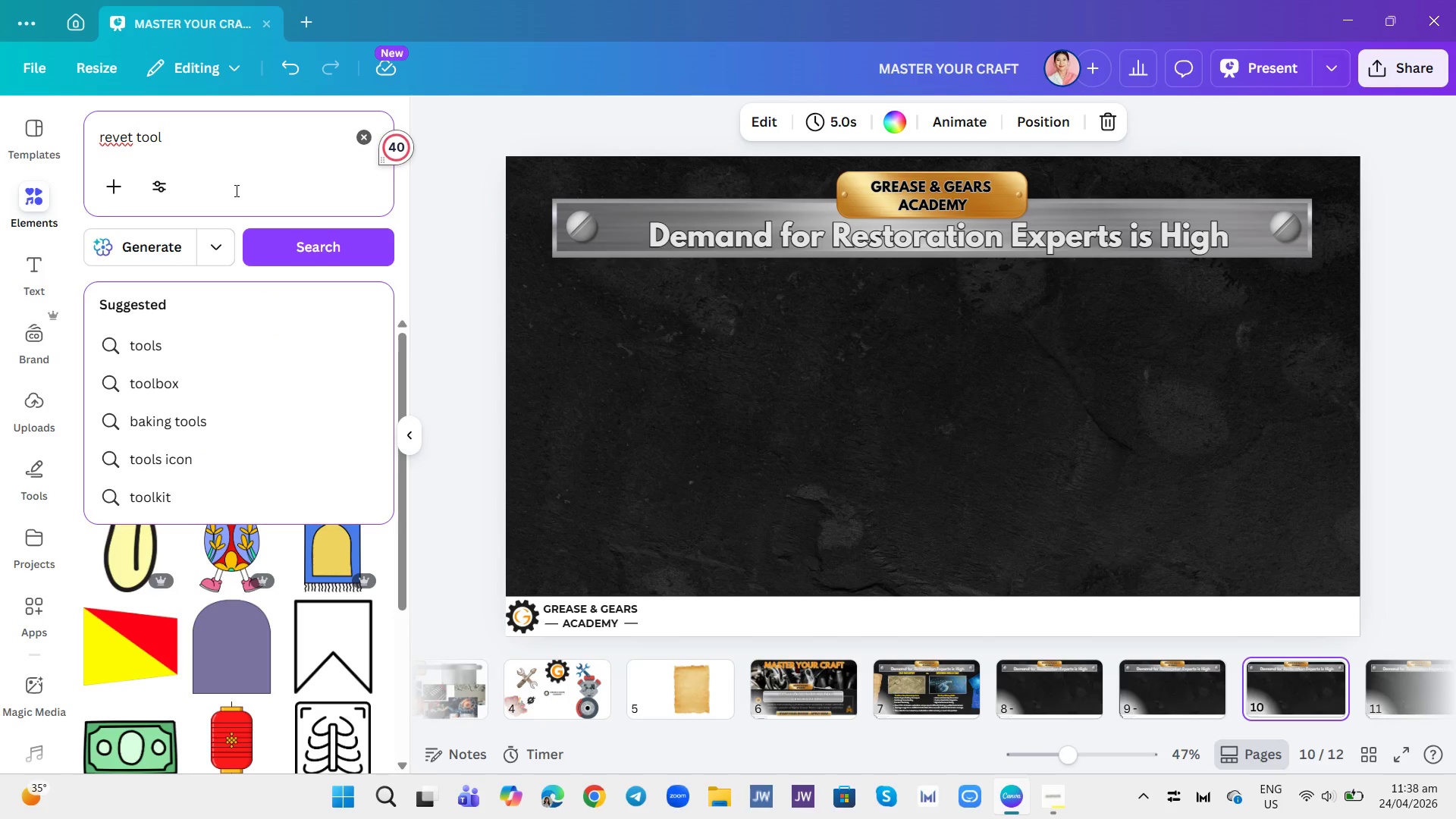 
key(Enter)
 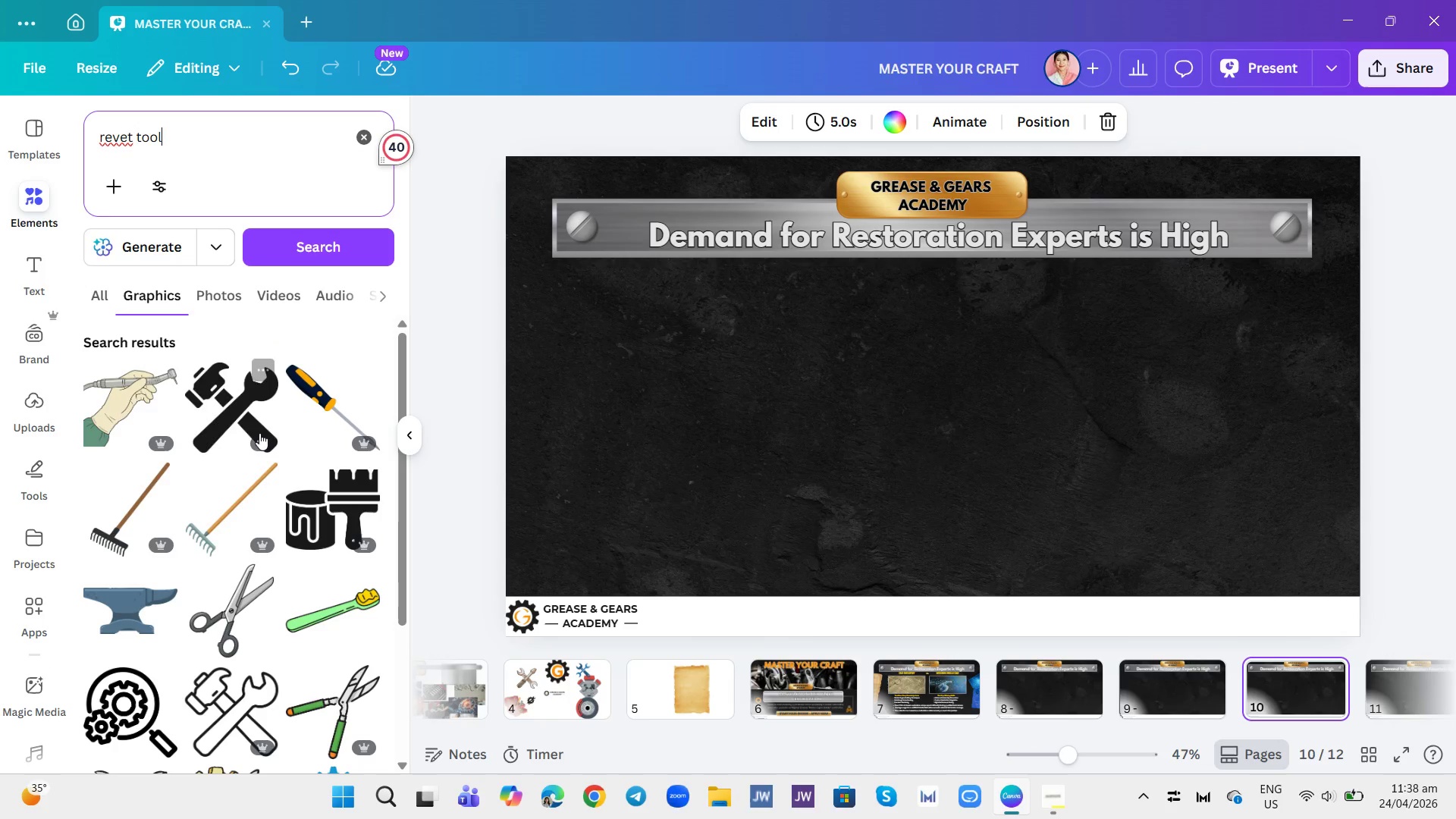 
scroll: coordinate [254, 561], scroll_direction: down, amount: 13.0
 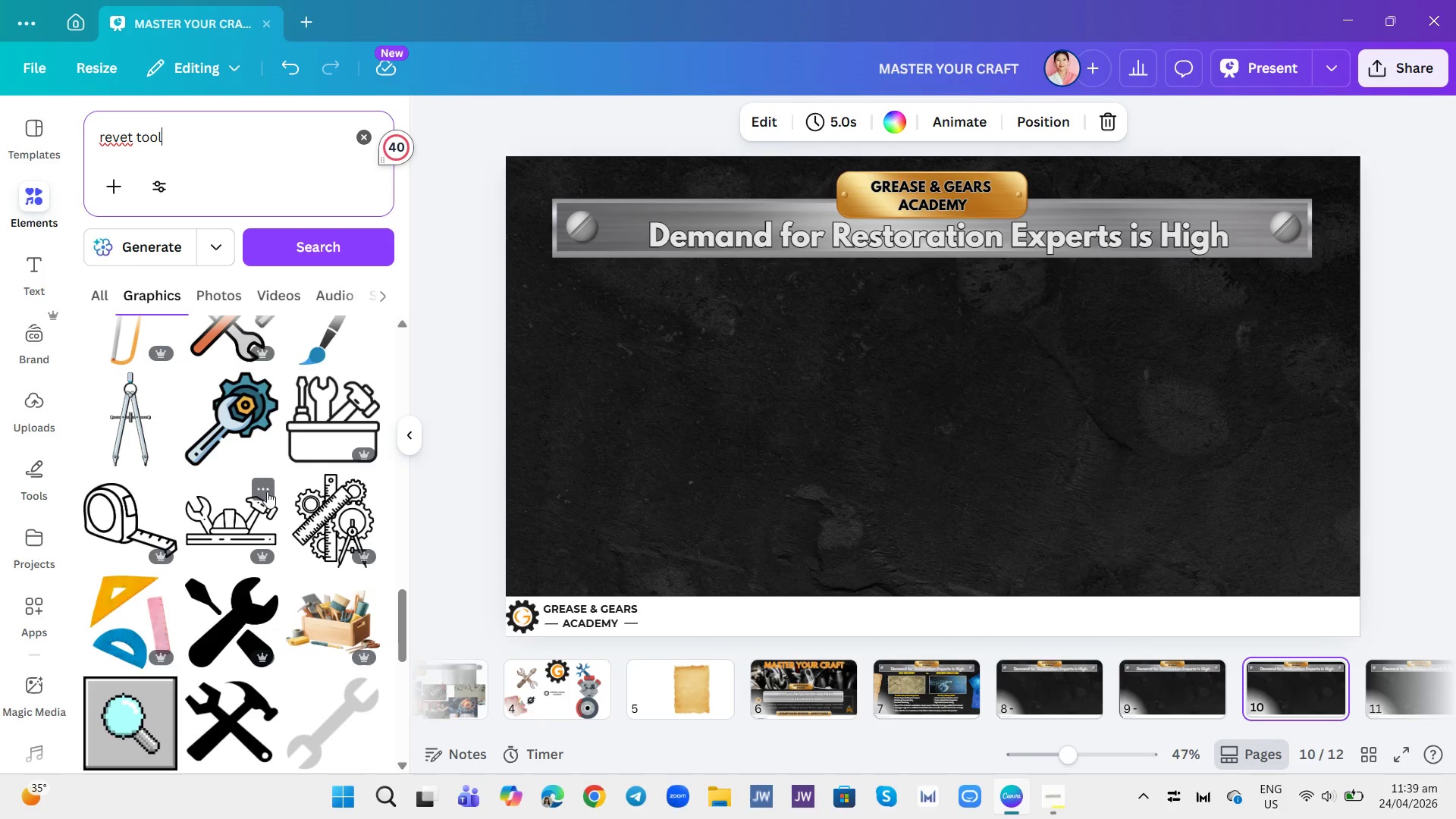 
scroll: coordinate [231, 692], scroll_direction: down, amount: 5.0
 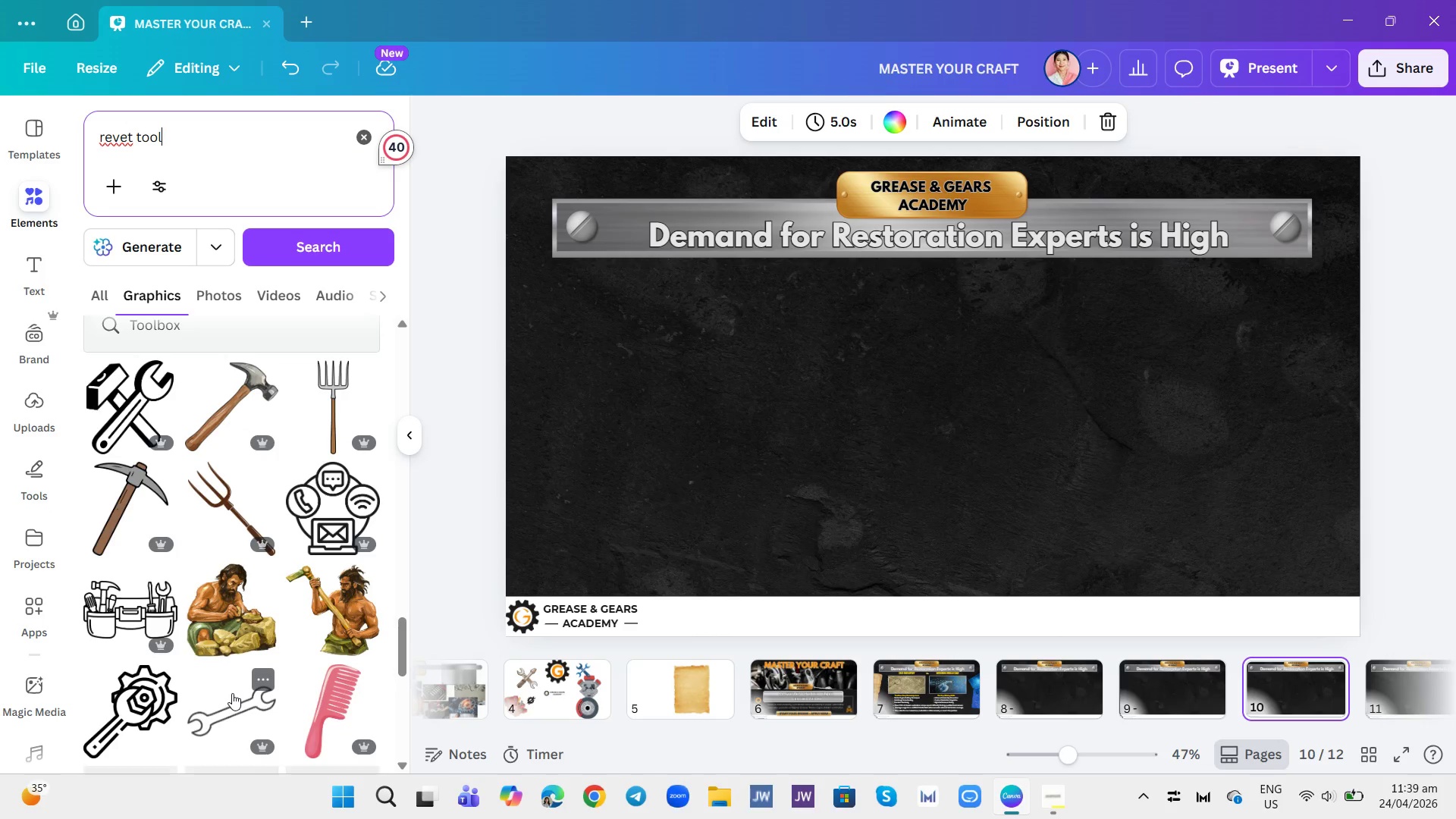 
scroll: coordinate [232, 693], scroll_direction: up, amount: 1.0
 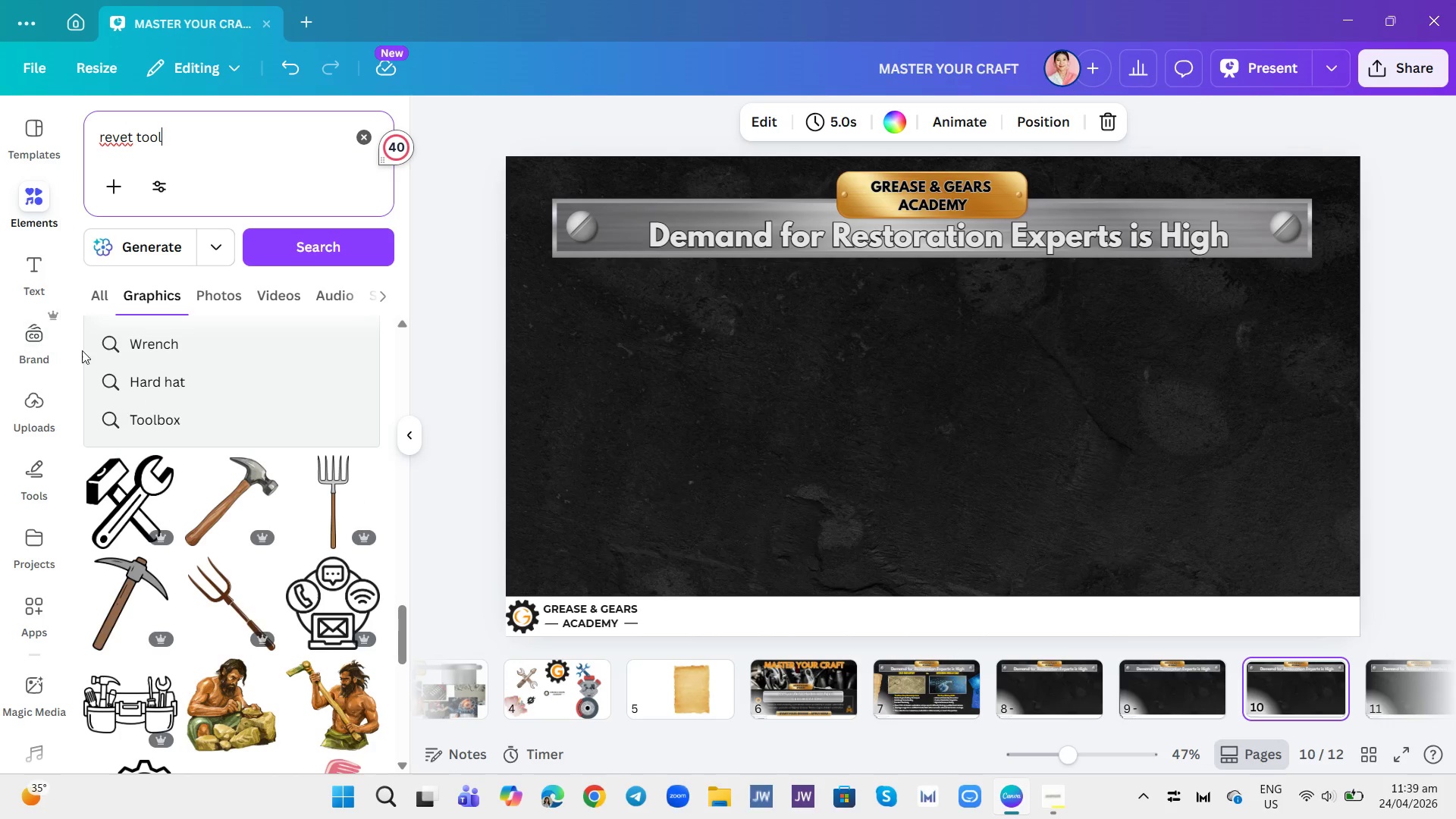 
left_click([135, 353])
 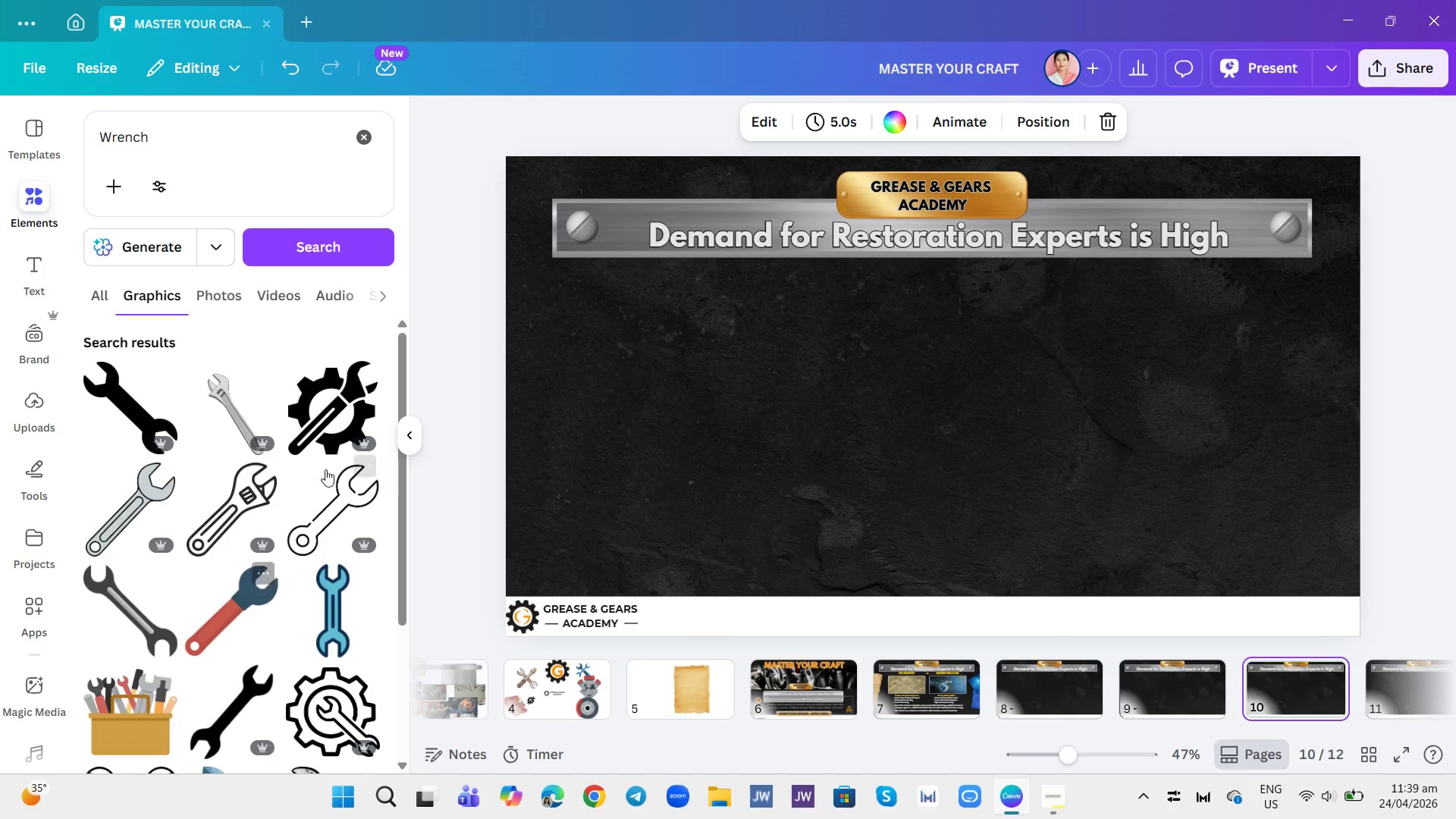 
scroll: coordinate [177, 485], scroll_direction: down, amount: 6.0
 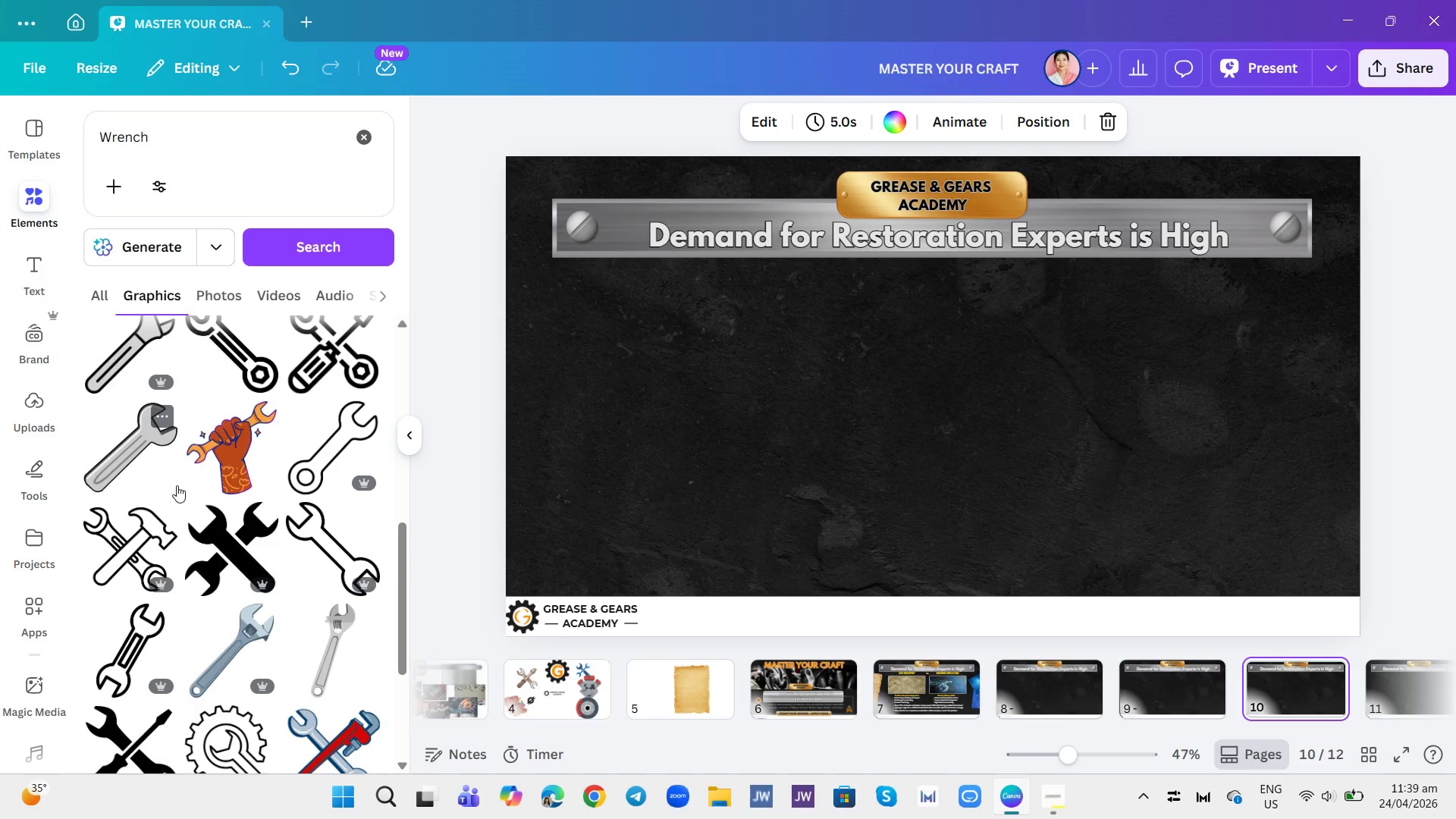 
scroll: coordinate [177, 485], scroll_direction: up, amount: 10.0
 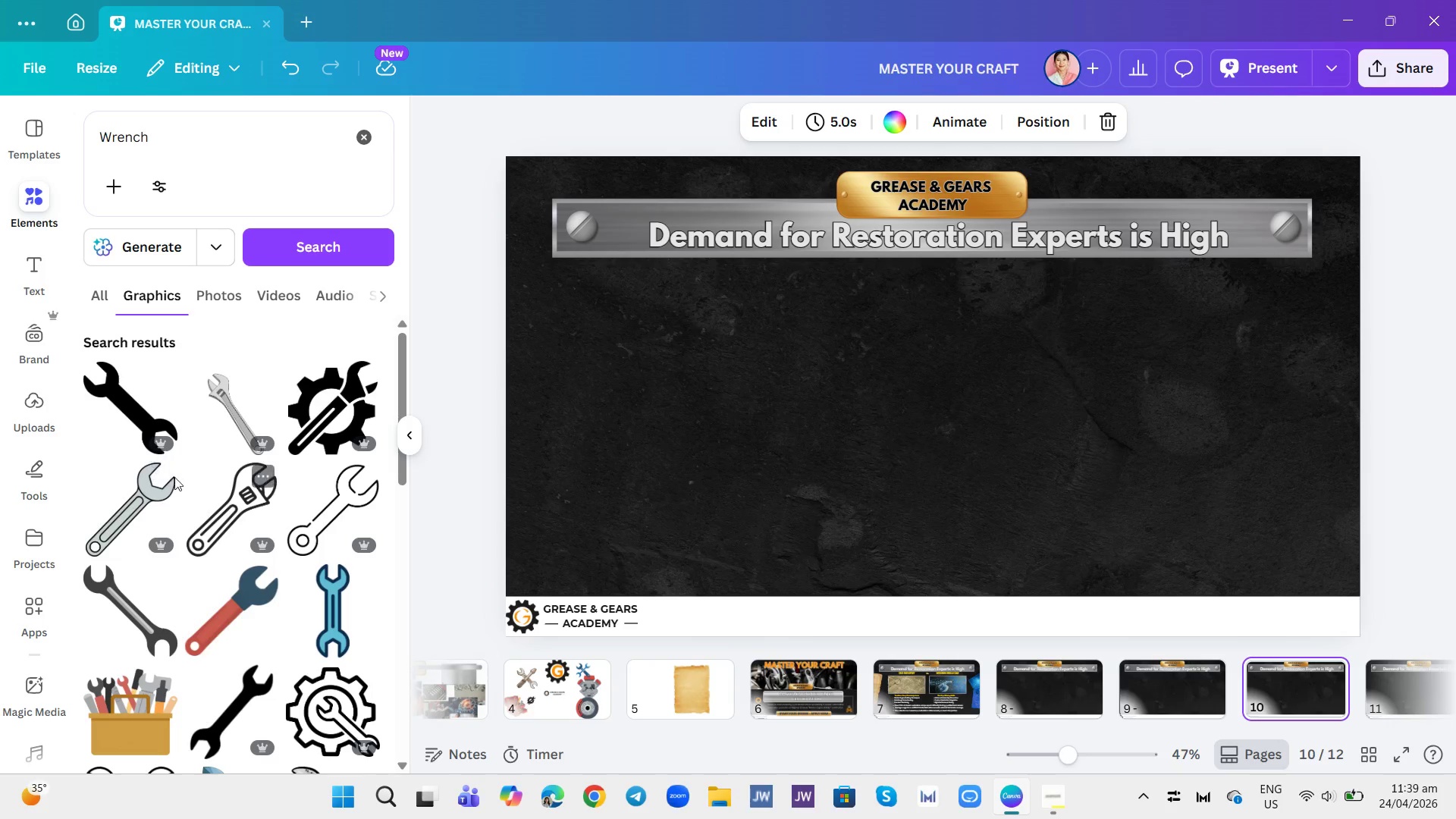 
left_click([146, 429])
 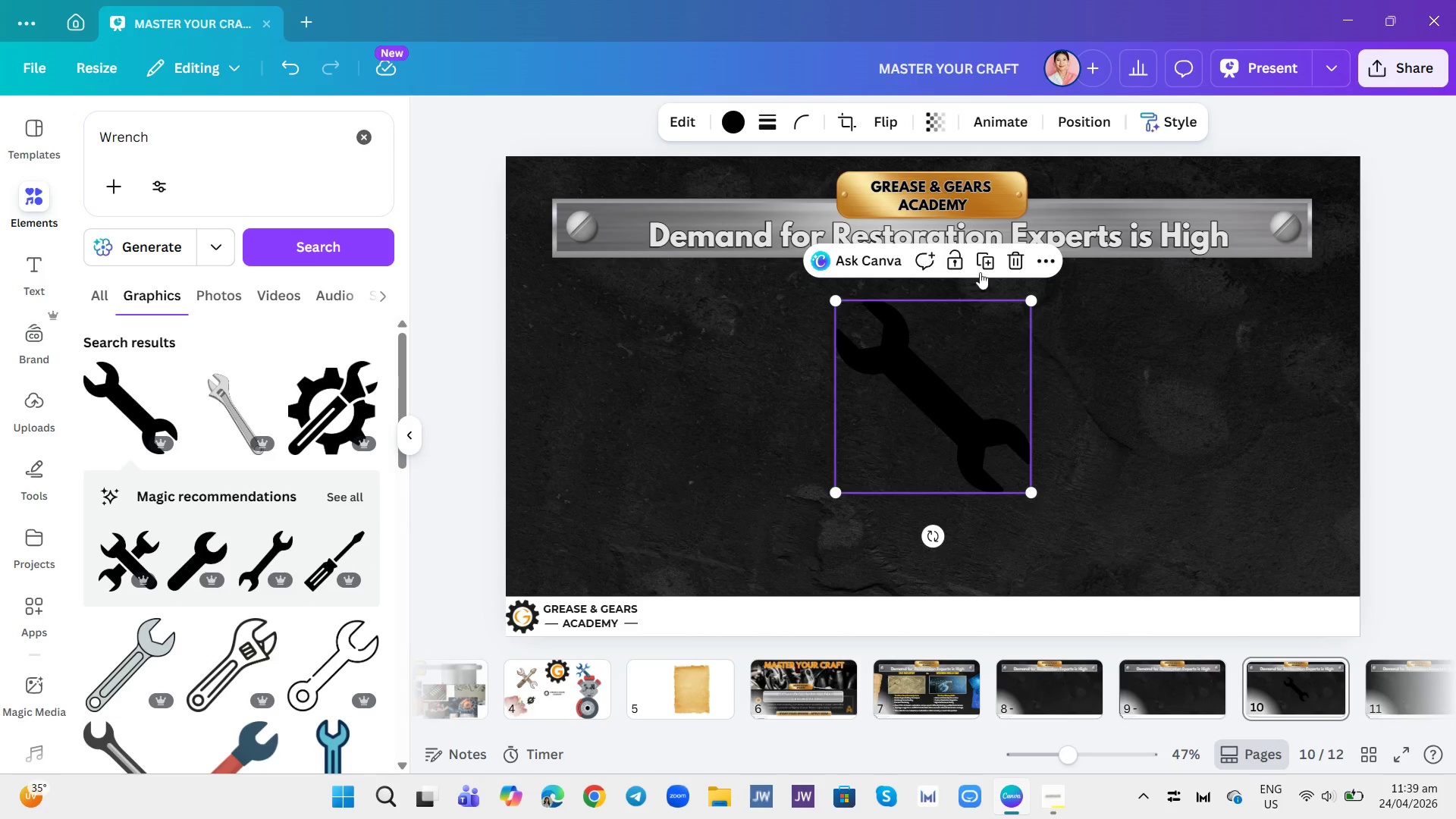 
wait(5.58)
 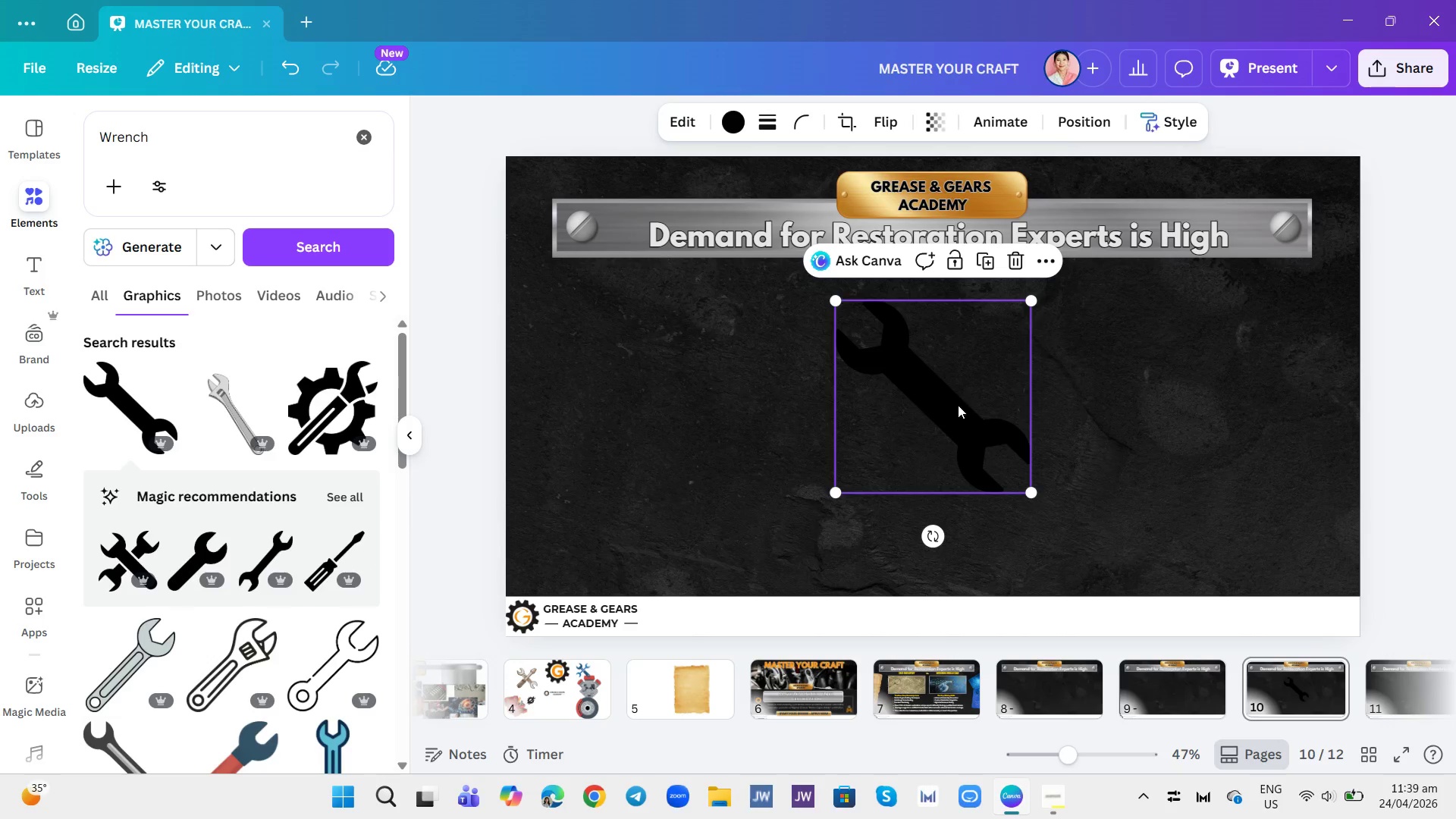 
left_click([1014, 268])
 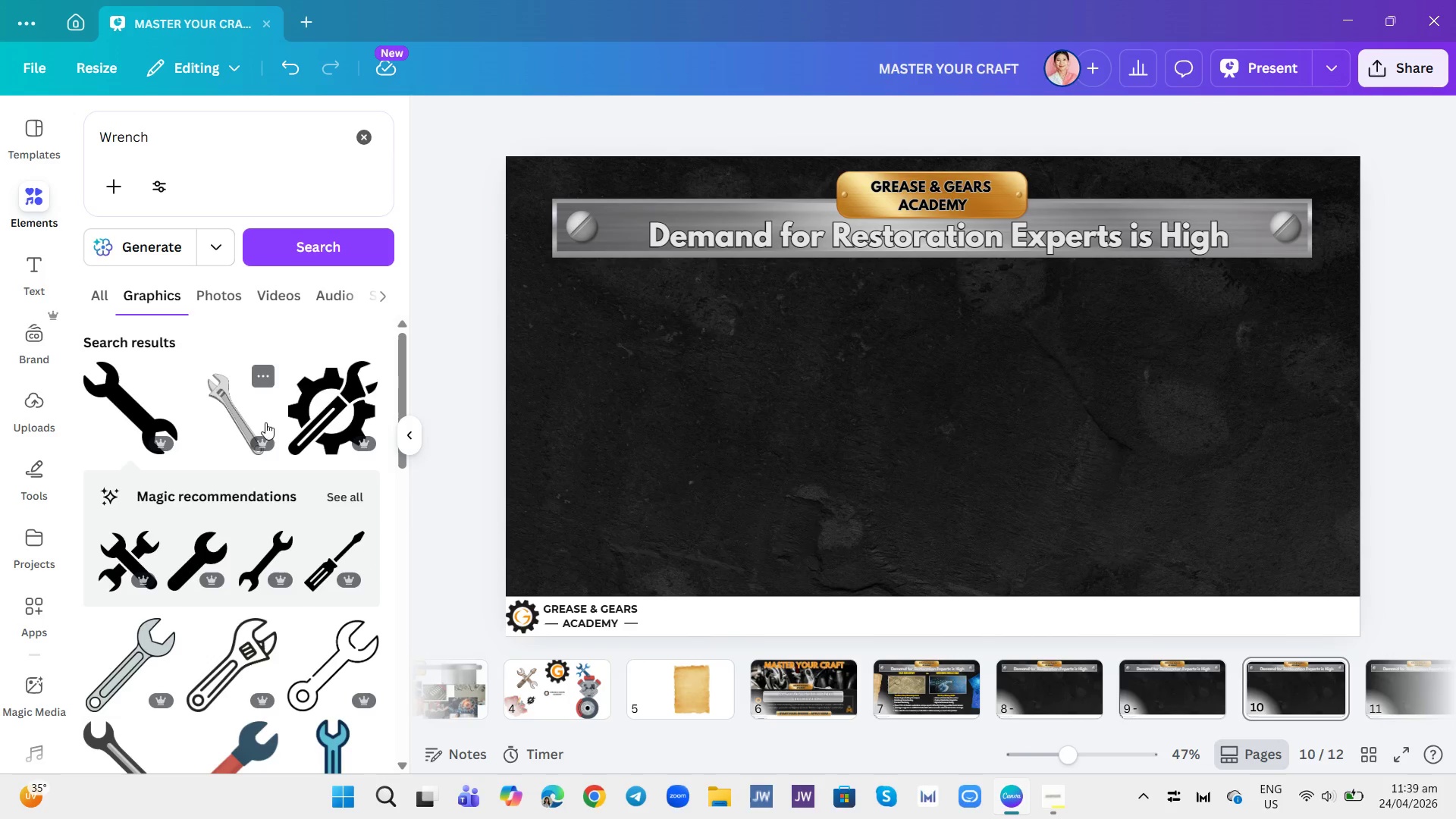 
scroll: coordinate [240, 536], scroll_direction: down, amount: 13.0
 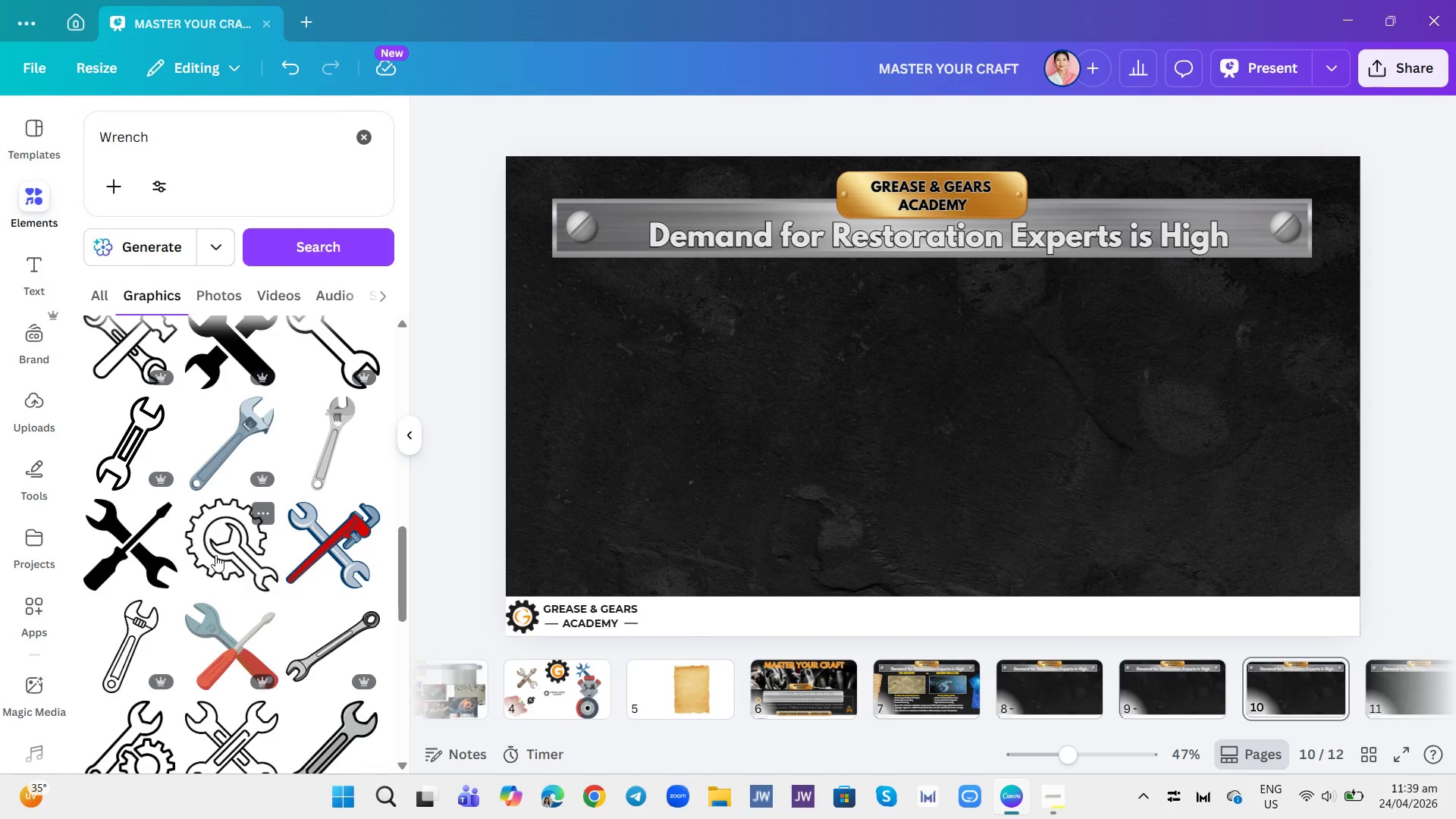 
left_click([215, 555])
 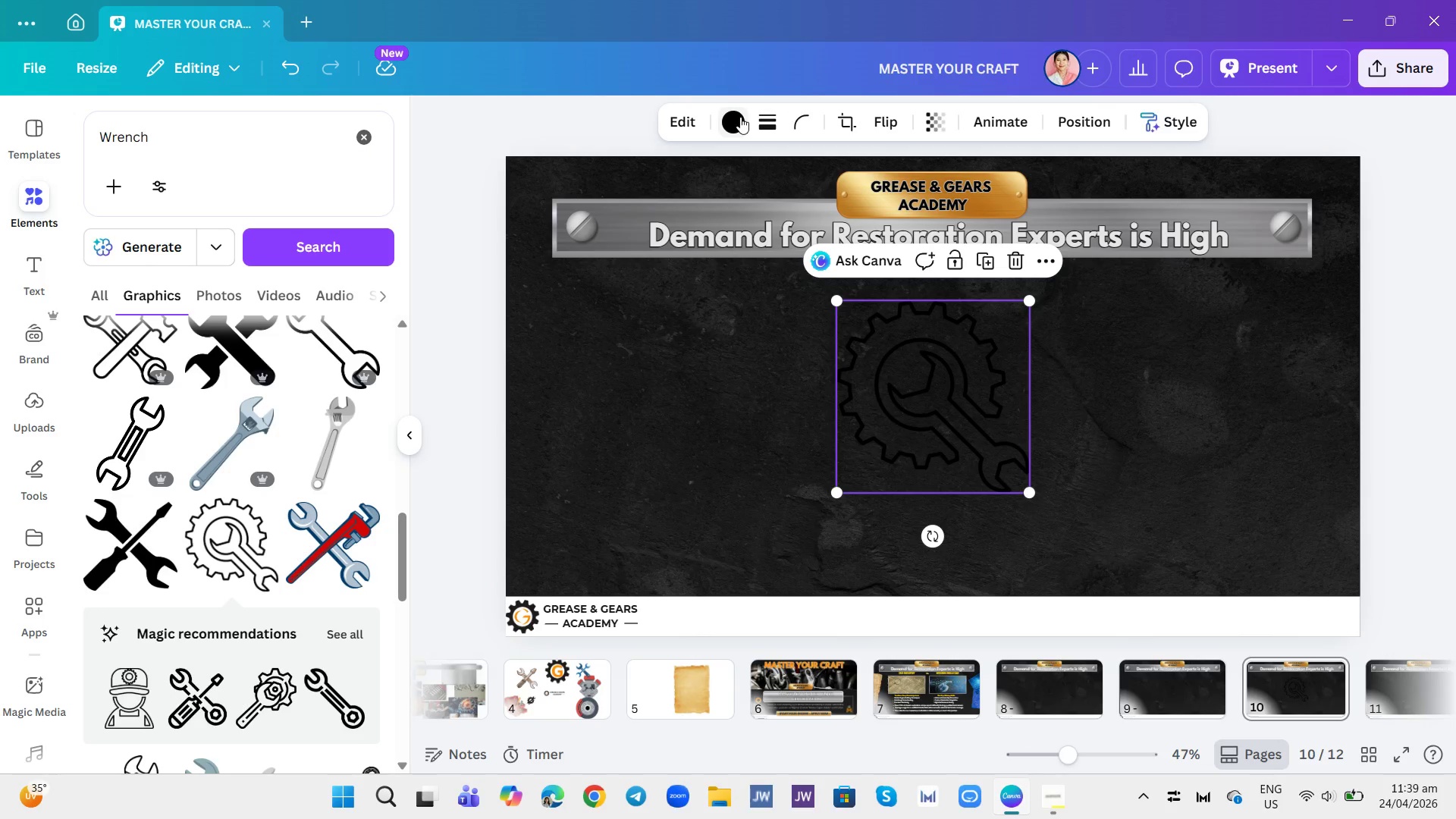 
wait(5.62)
 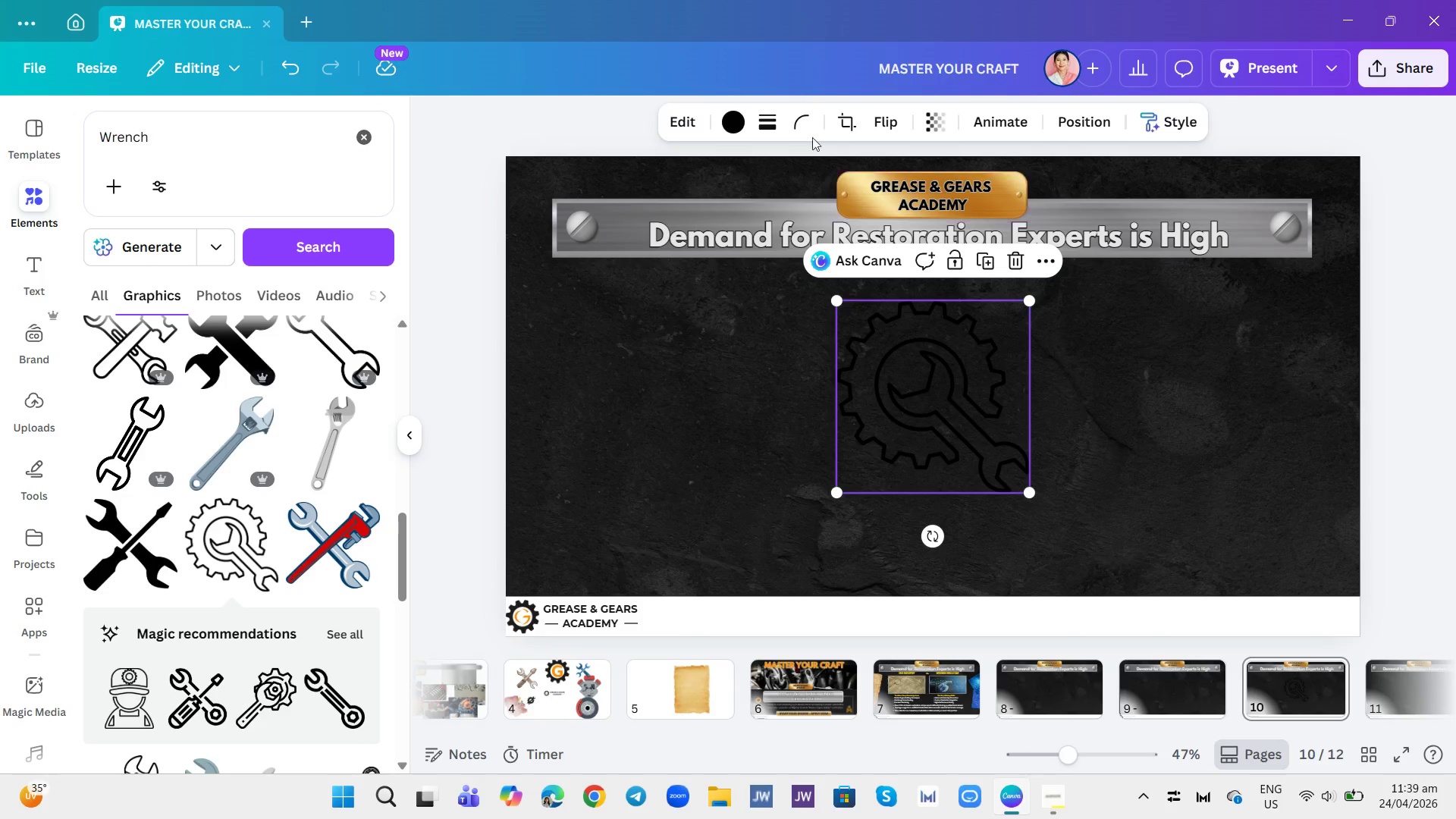 
left_click([1009, 263])
 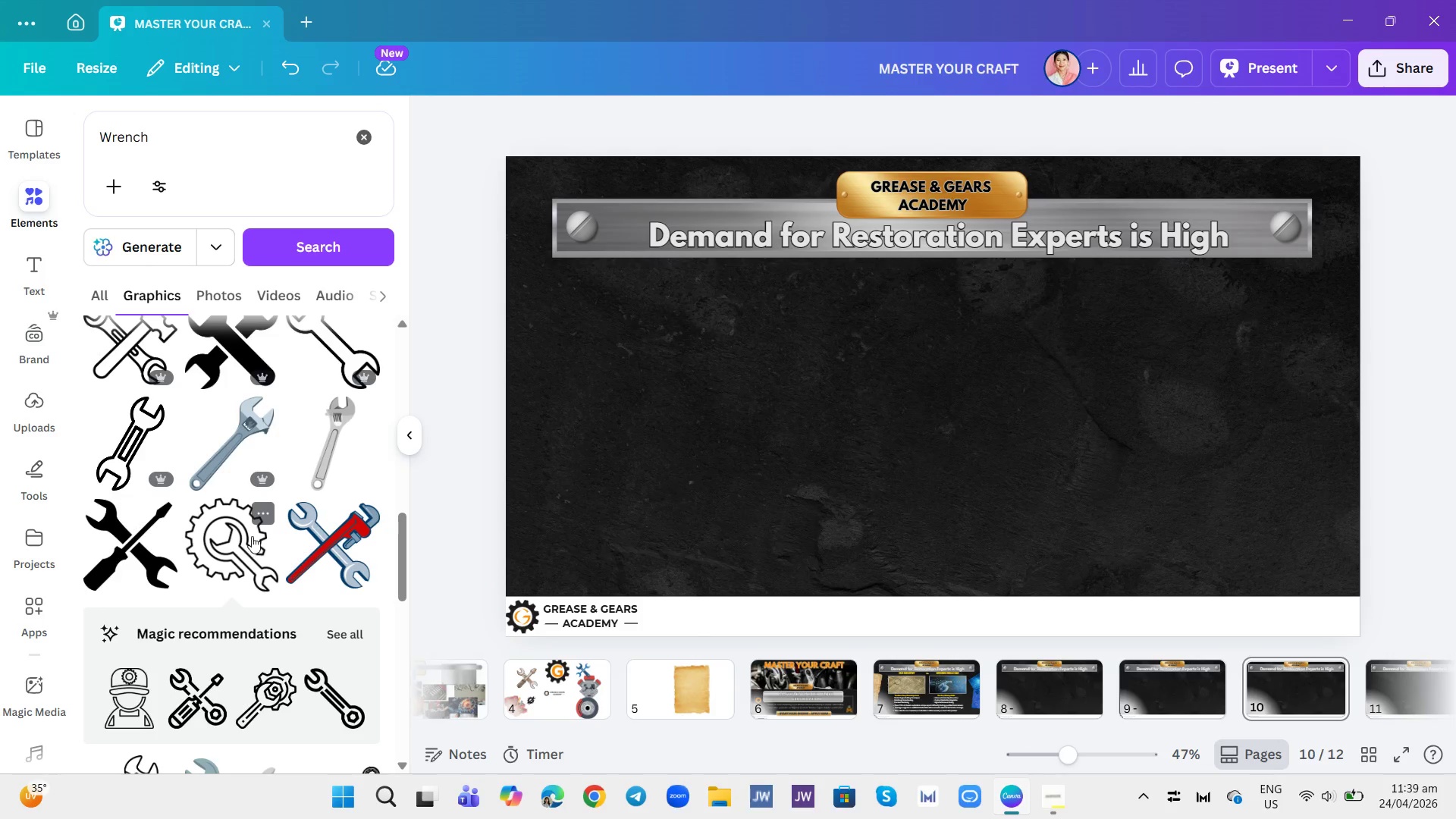 
left_click([256, 520])
 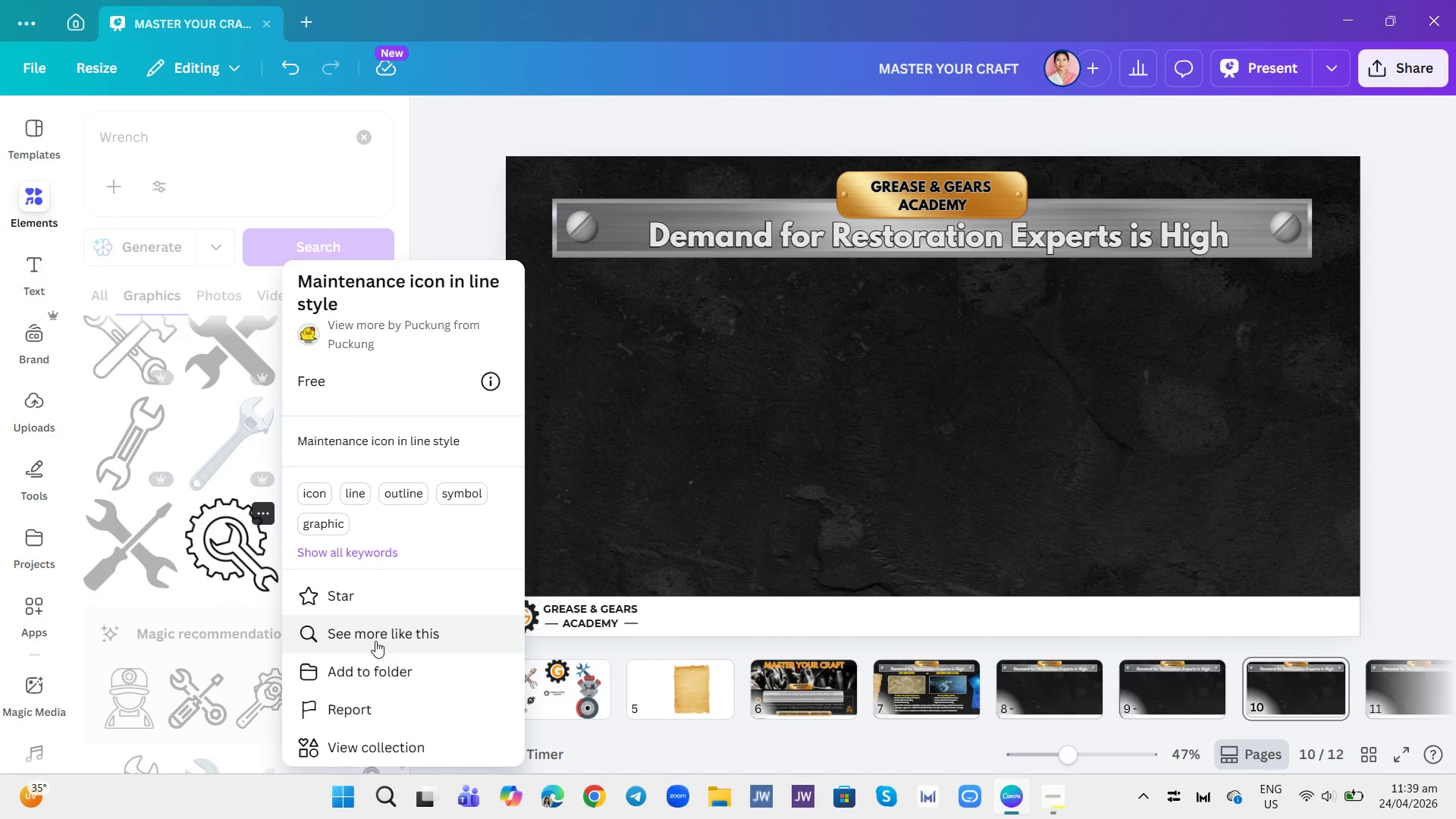 
left_click([375, 642])
 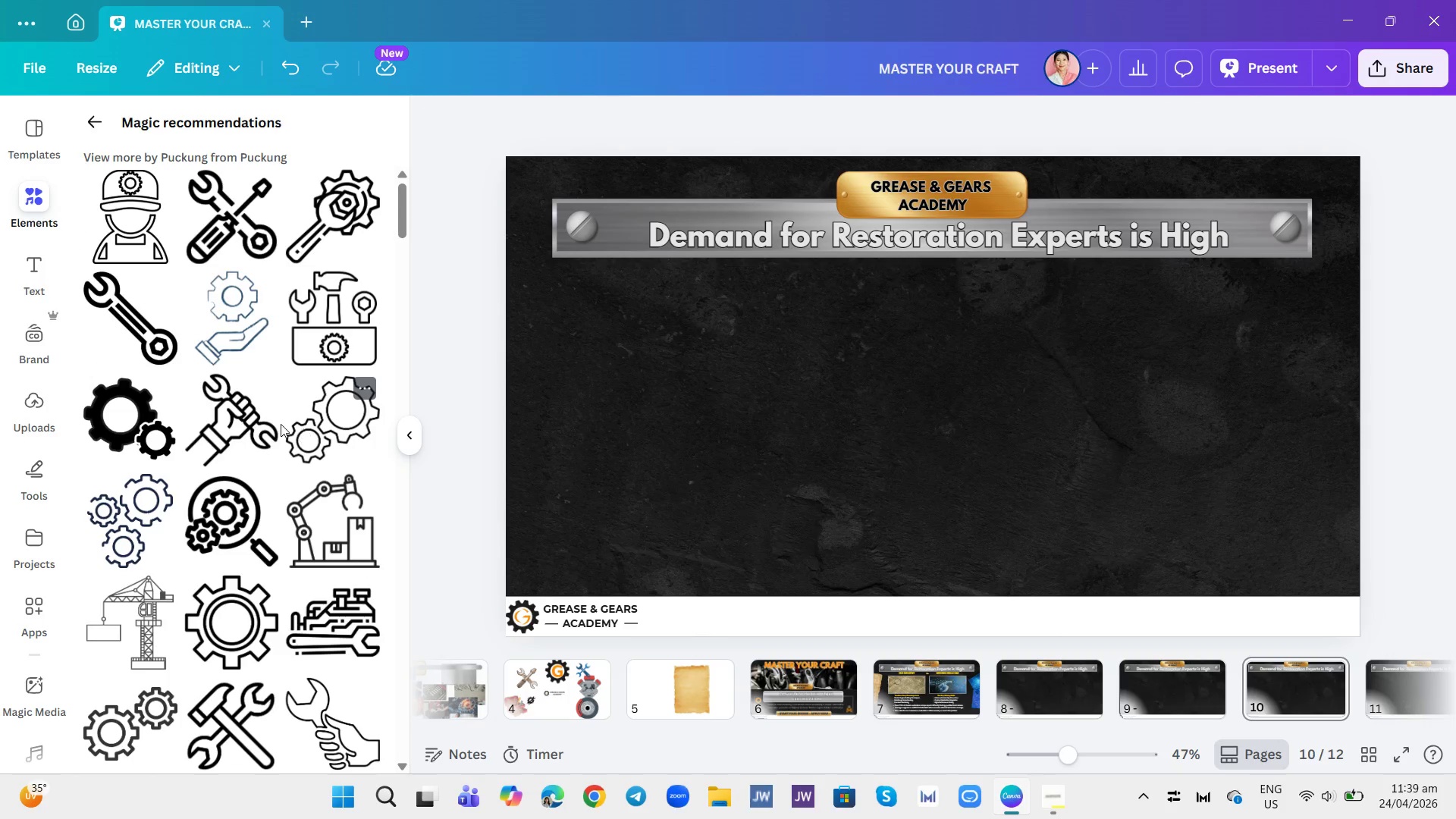 
scroll: coordinate [290, 410], scroll_direction: down, amount: 7.0
 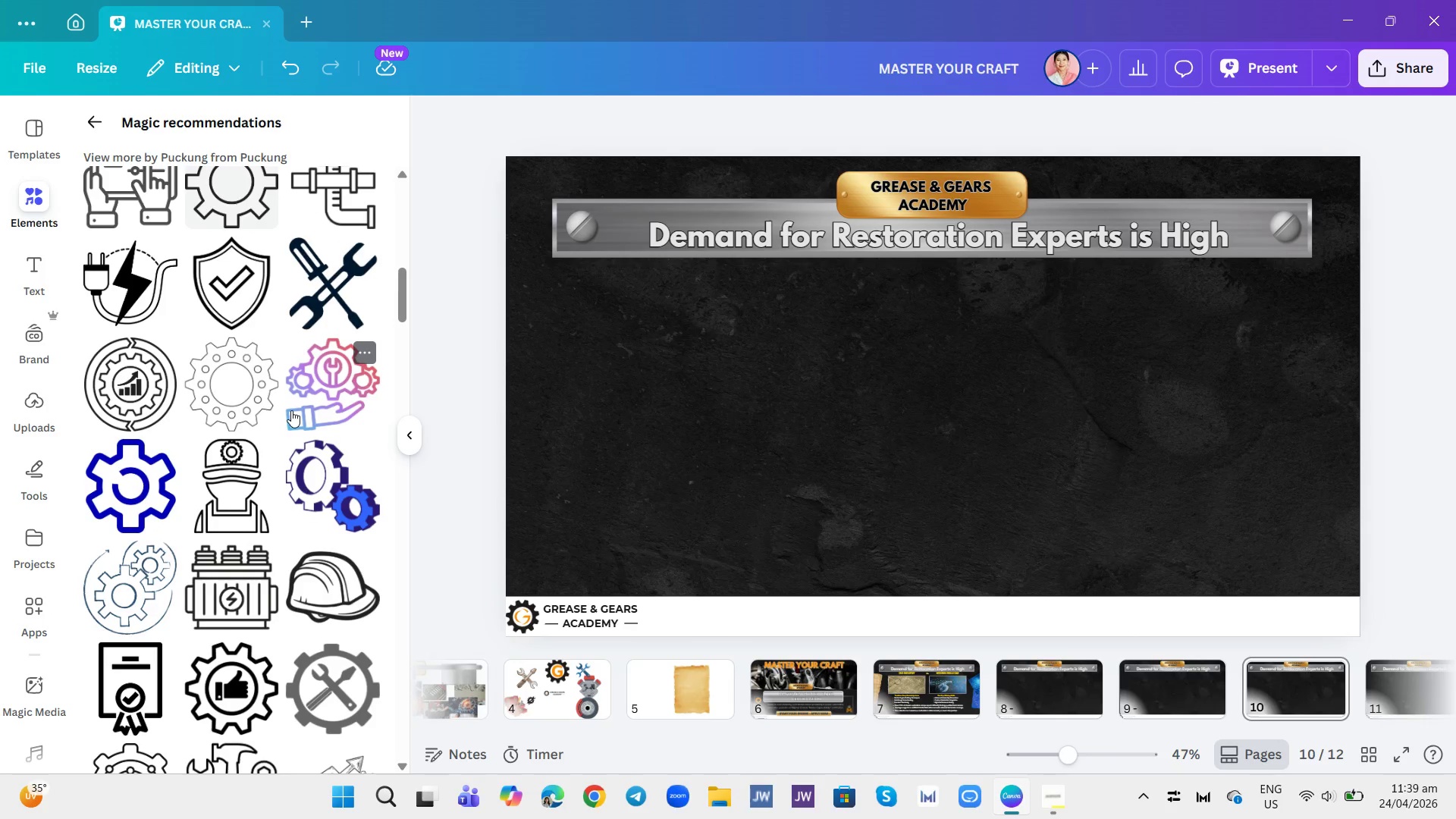 
scroll: coordinate [291, 410], scroll_direction: down, amount: 6.0
 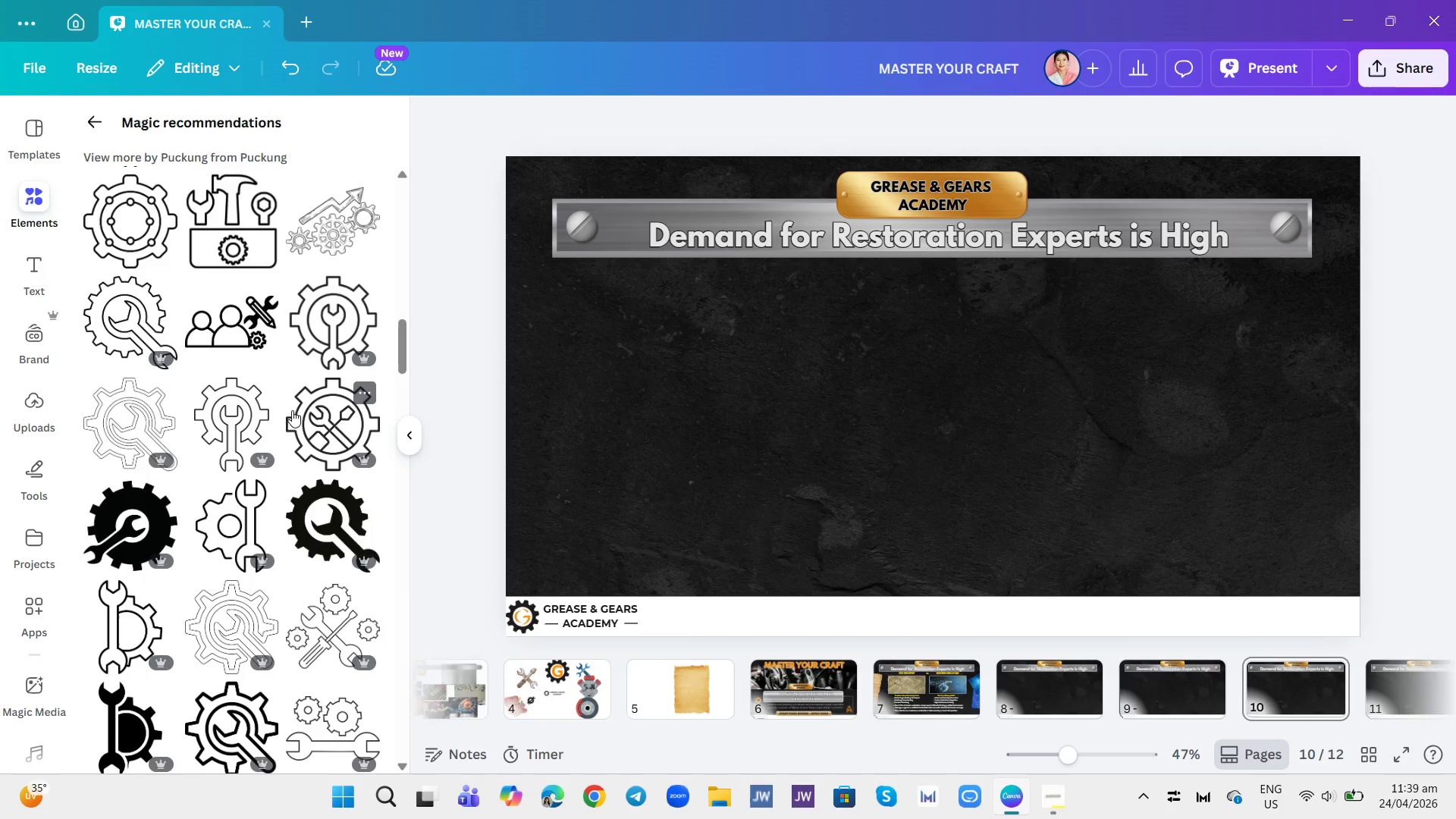 
mouse_move([237, 456])
 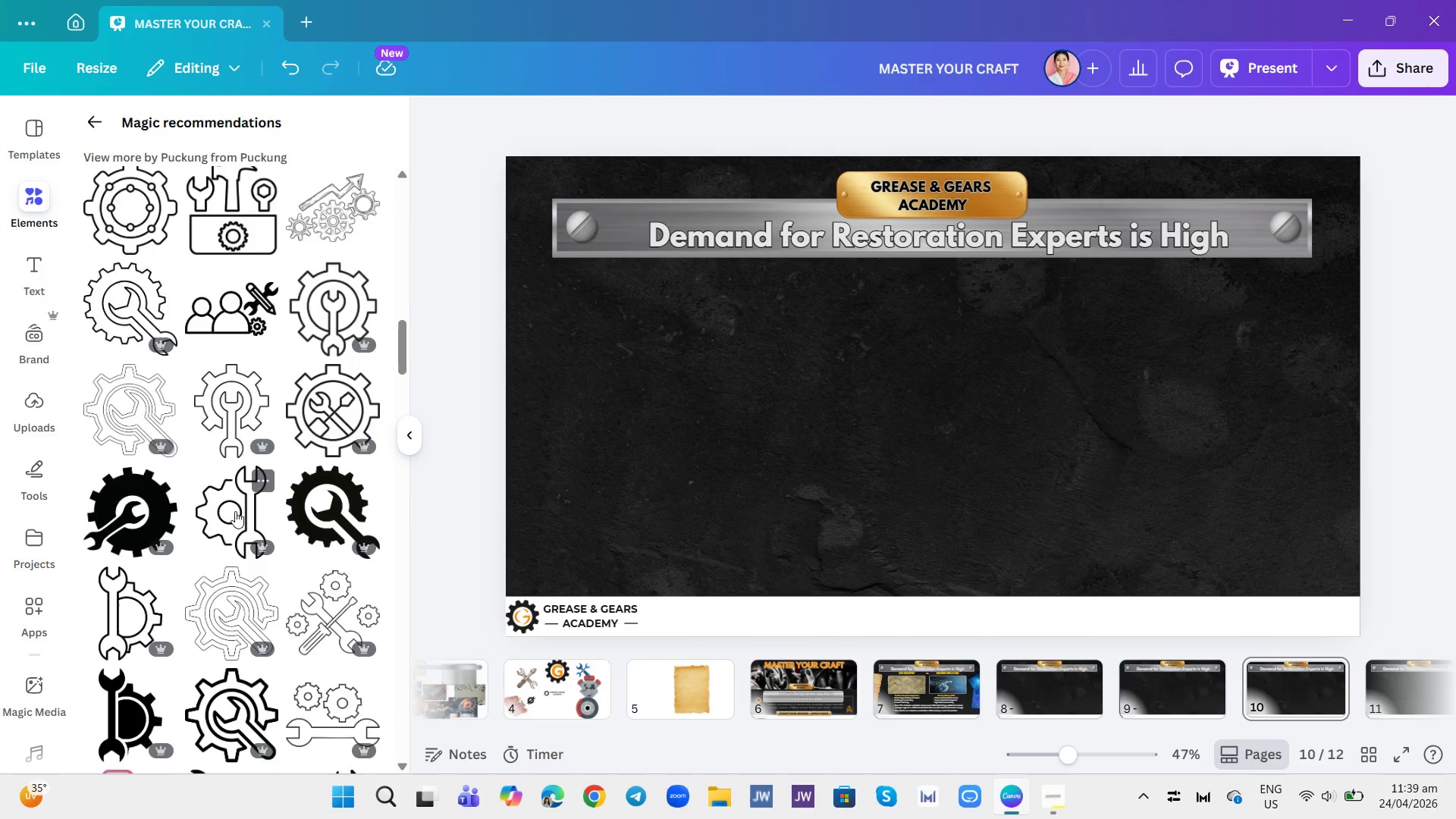 
scroll: coordinate [236, 510], scroll_direction: down, amount: 5.0
 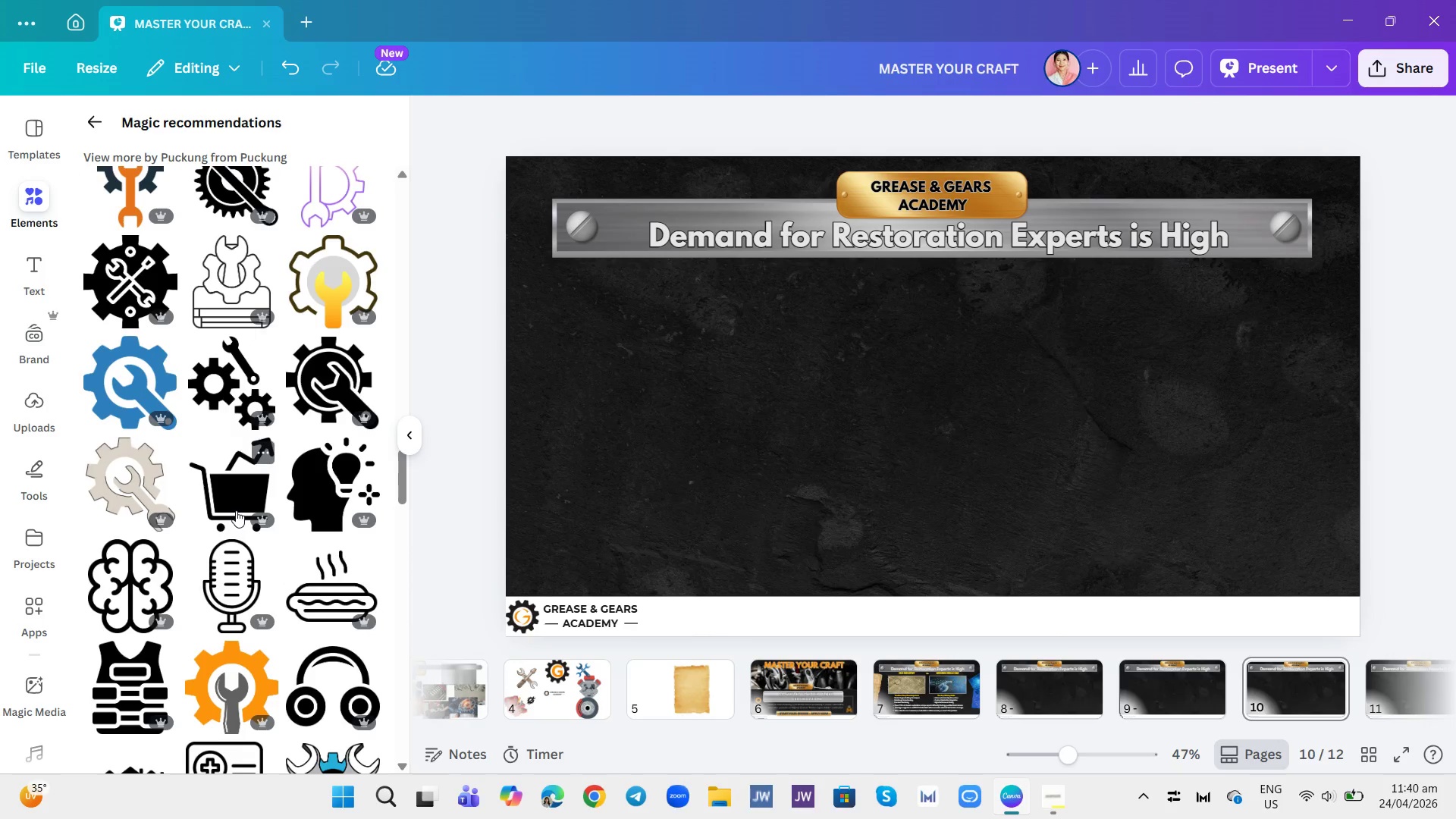 
scroll: coordinate [236, 510], scroll_direction: up, amount: 2.0
 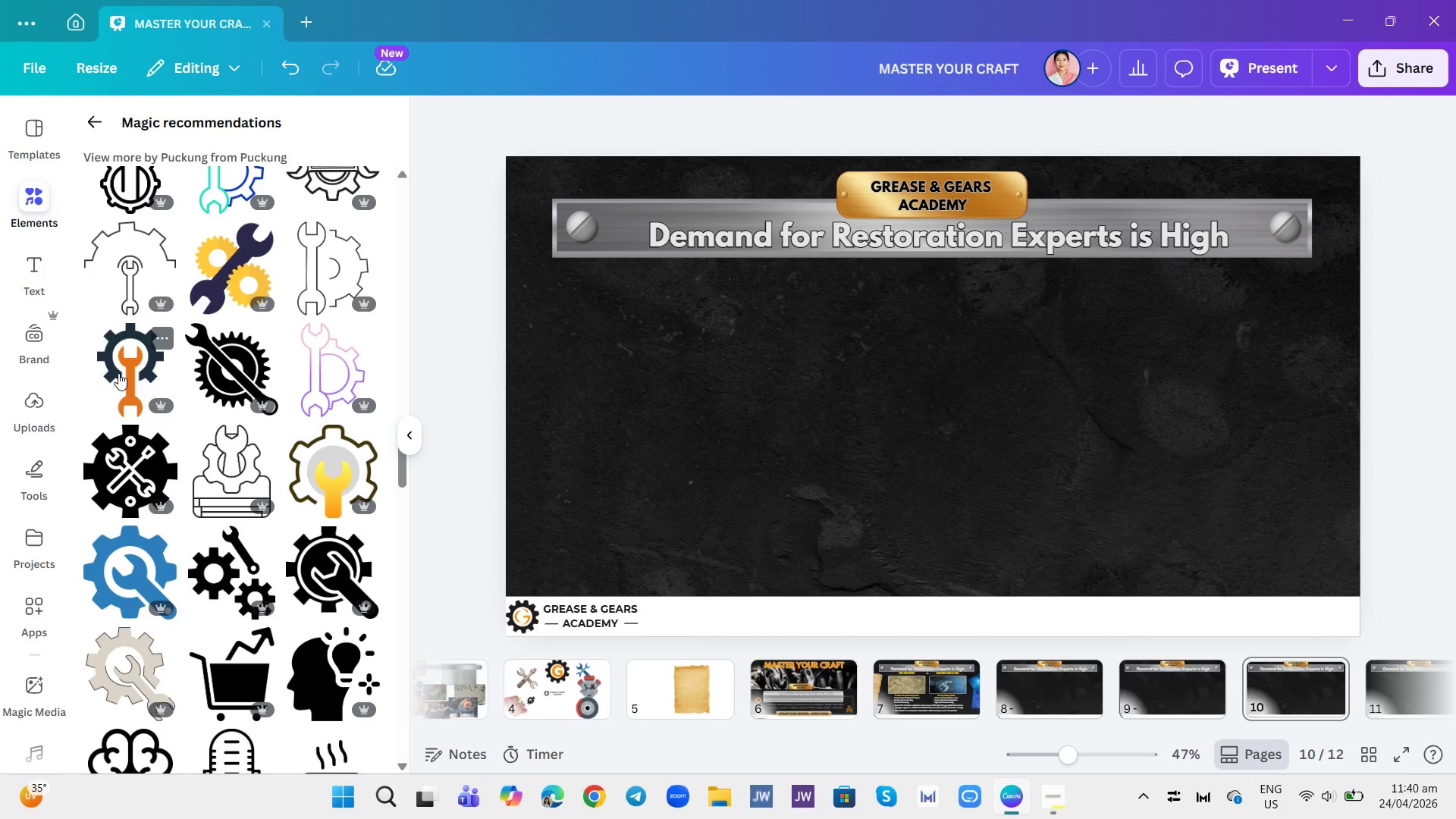 
scroll: coordinate [195, 426], scroll_direction: down, amount: 1.0
 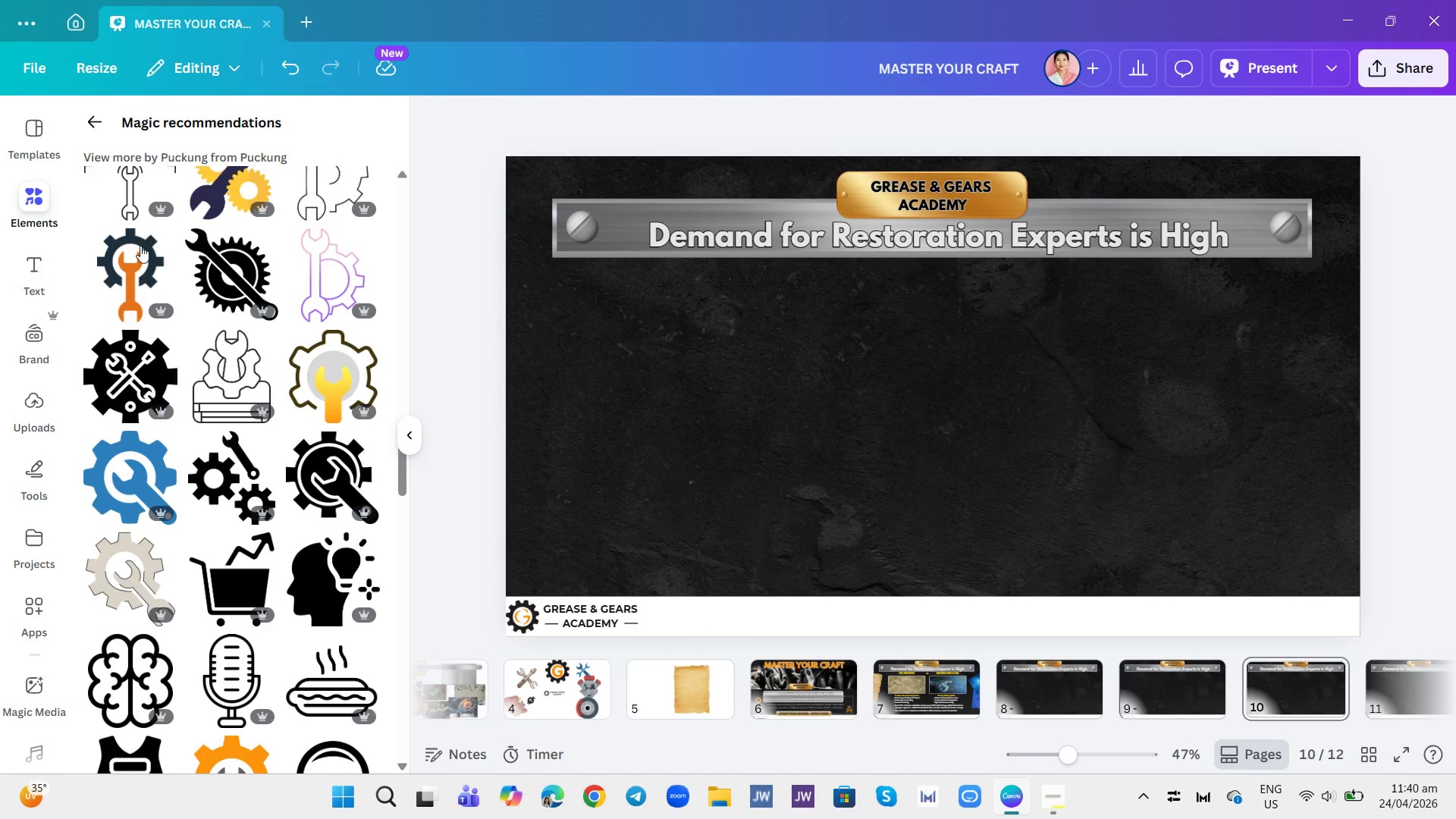 
left_click([139, 264])
 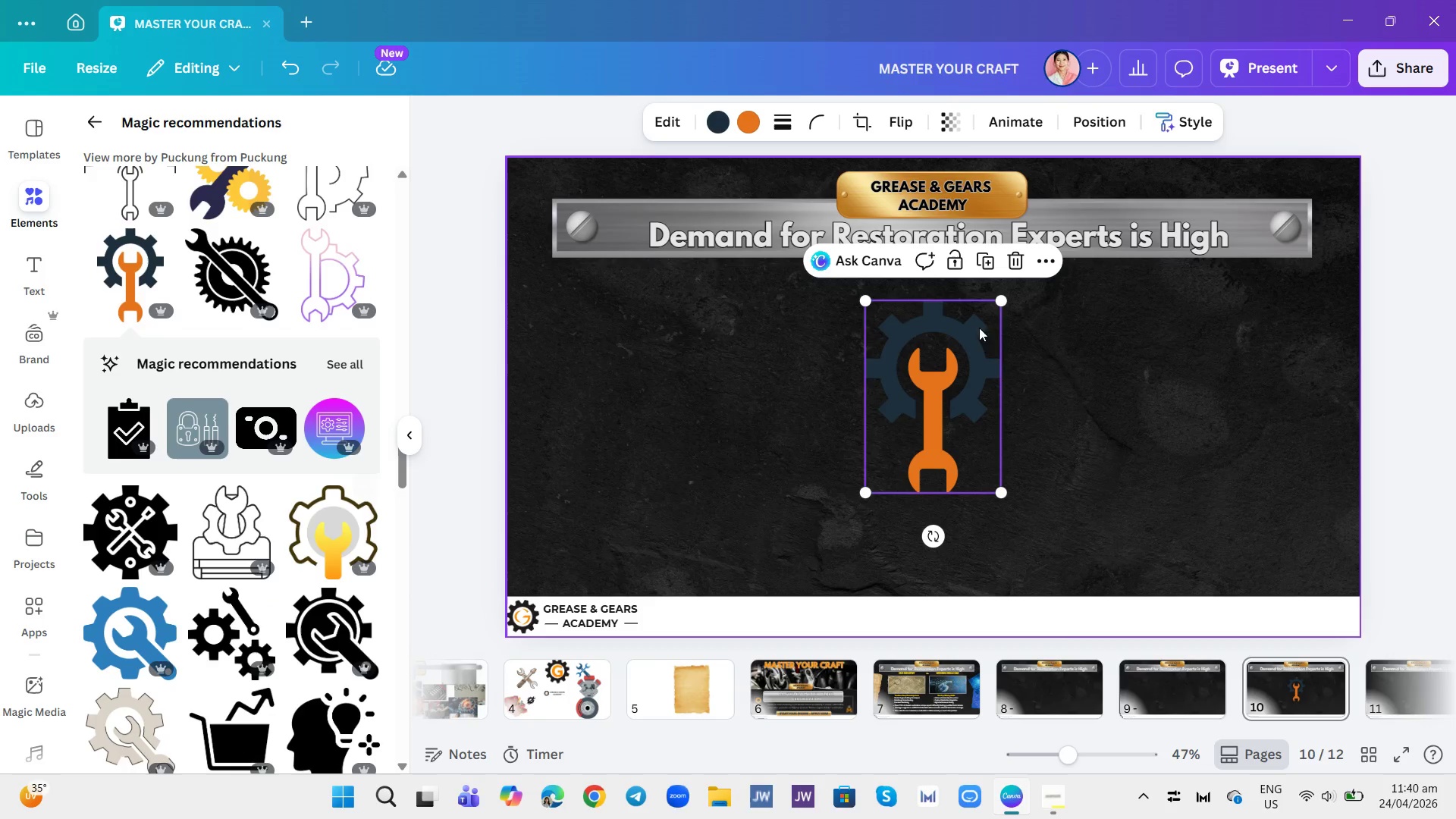 
left_click_drag(start_coordinate=[999, 300], to_coordinate=[987, 318])
 